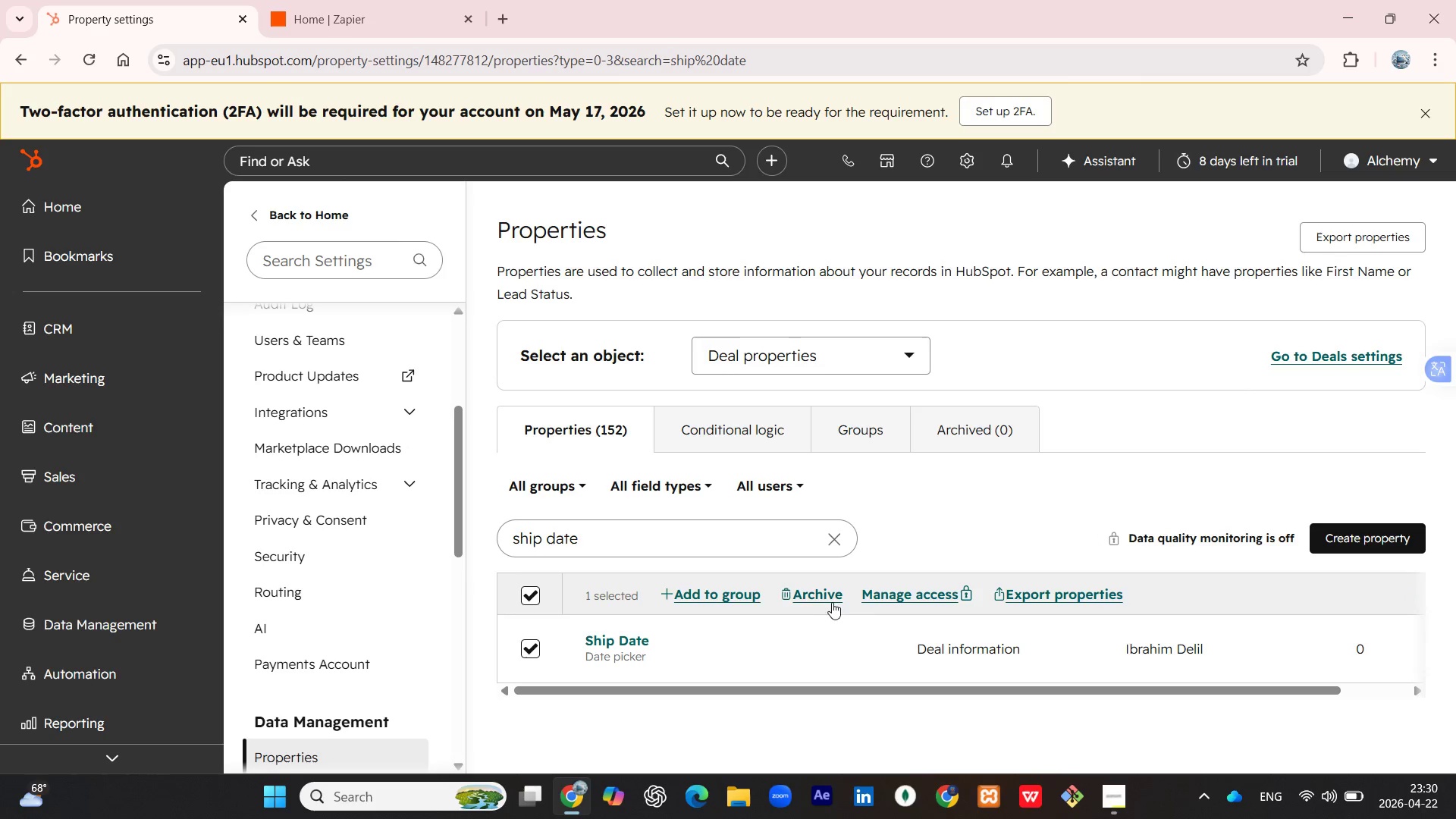 
left_click([808, 595])
 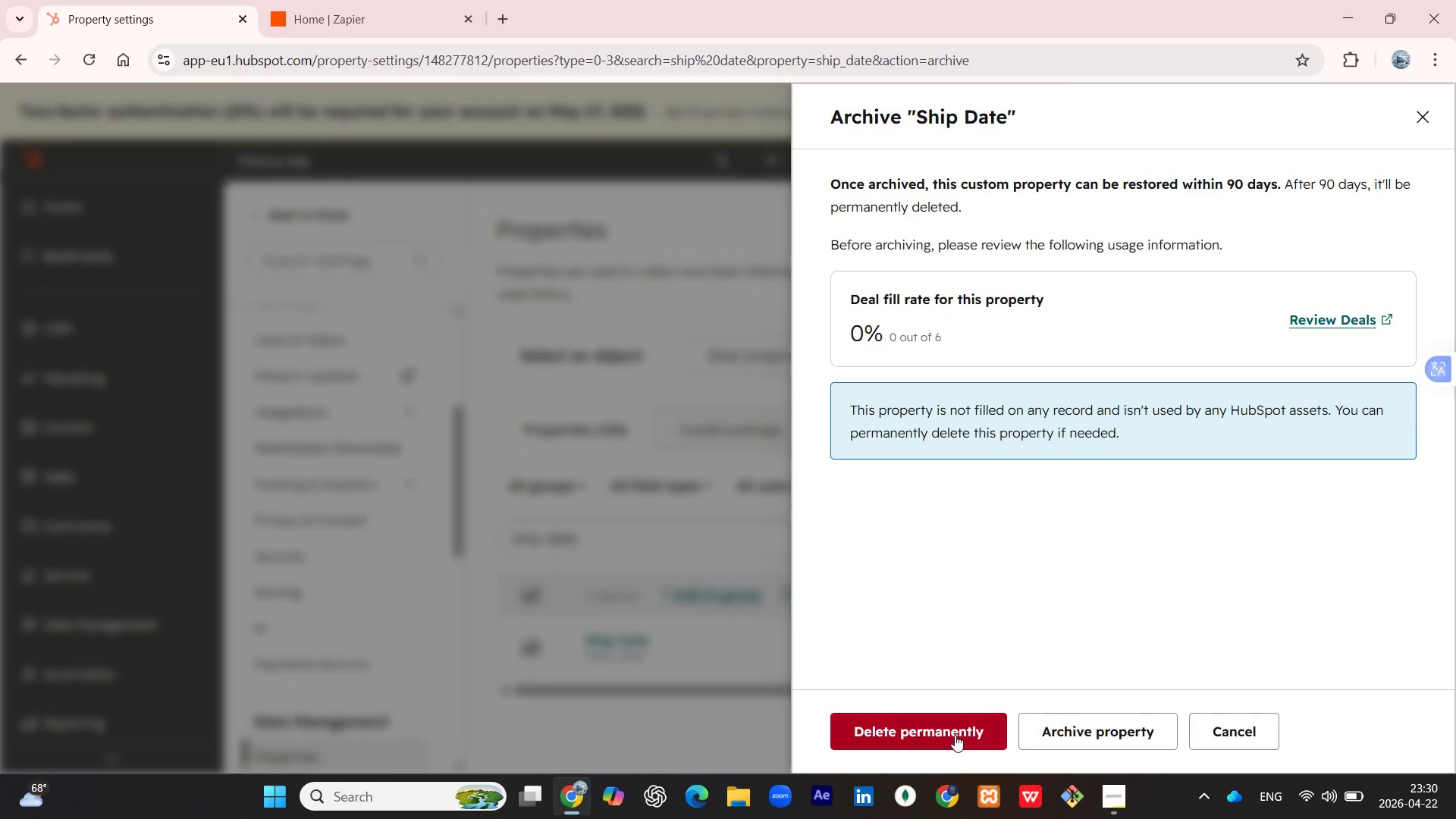 
left_click([955, 735])
 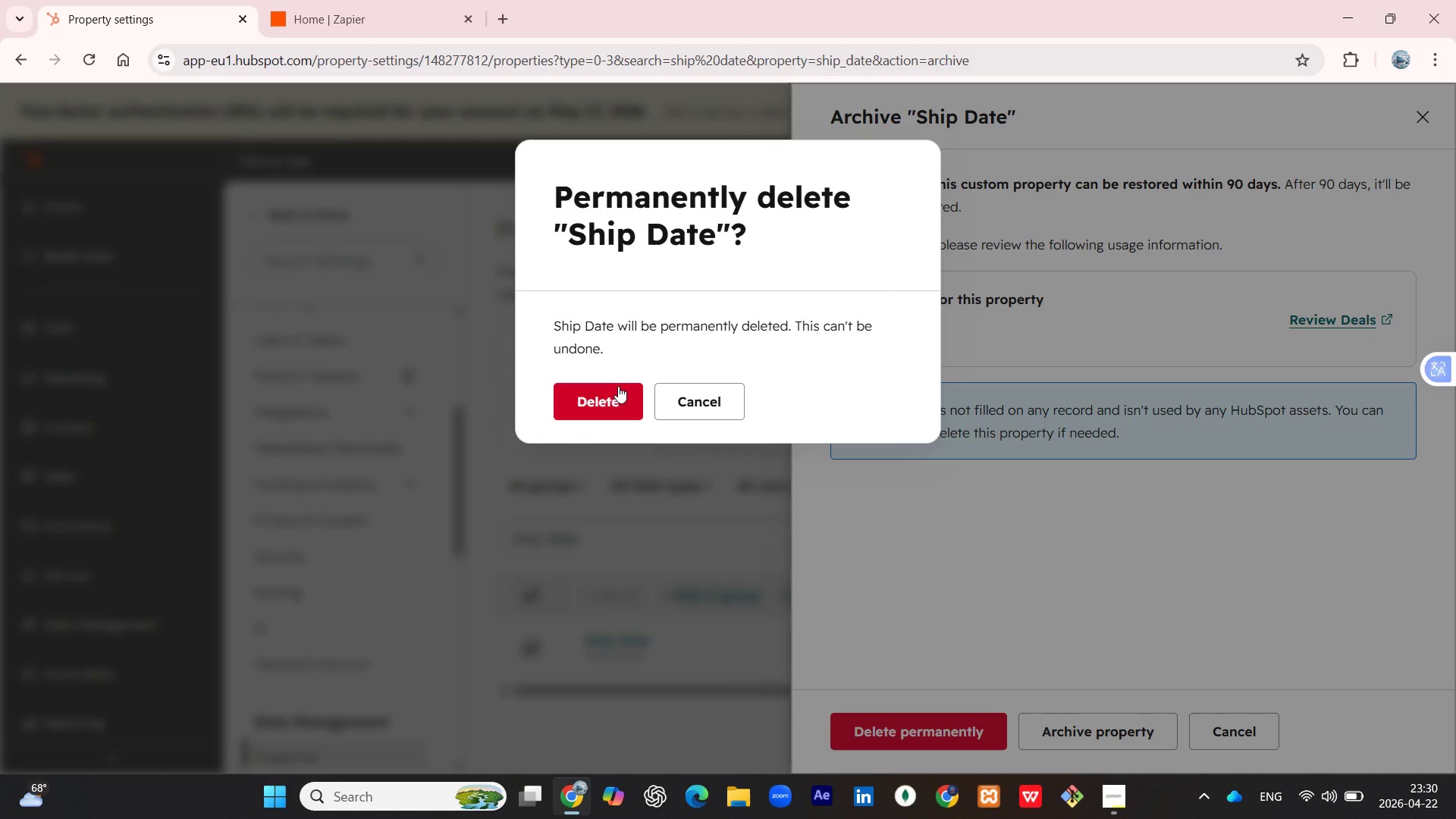 
left_click([611, 410])
 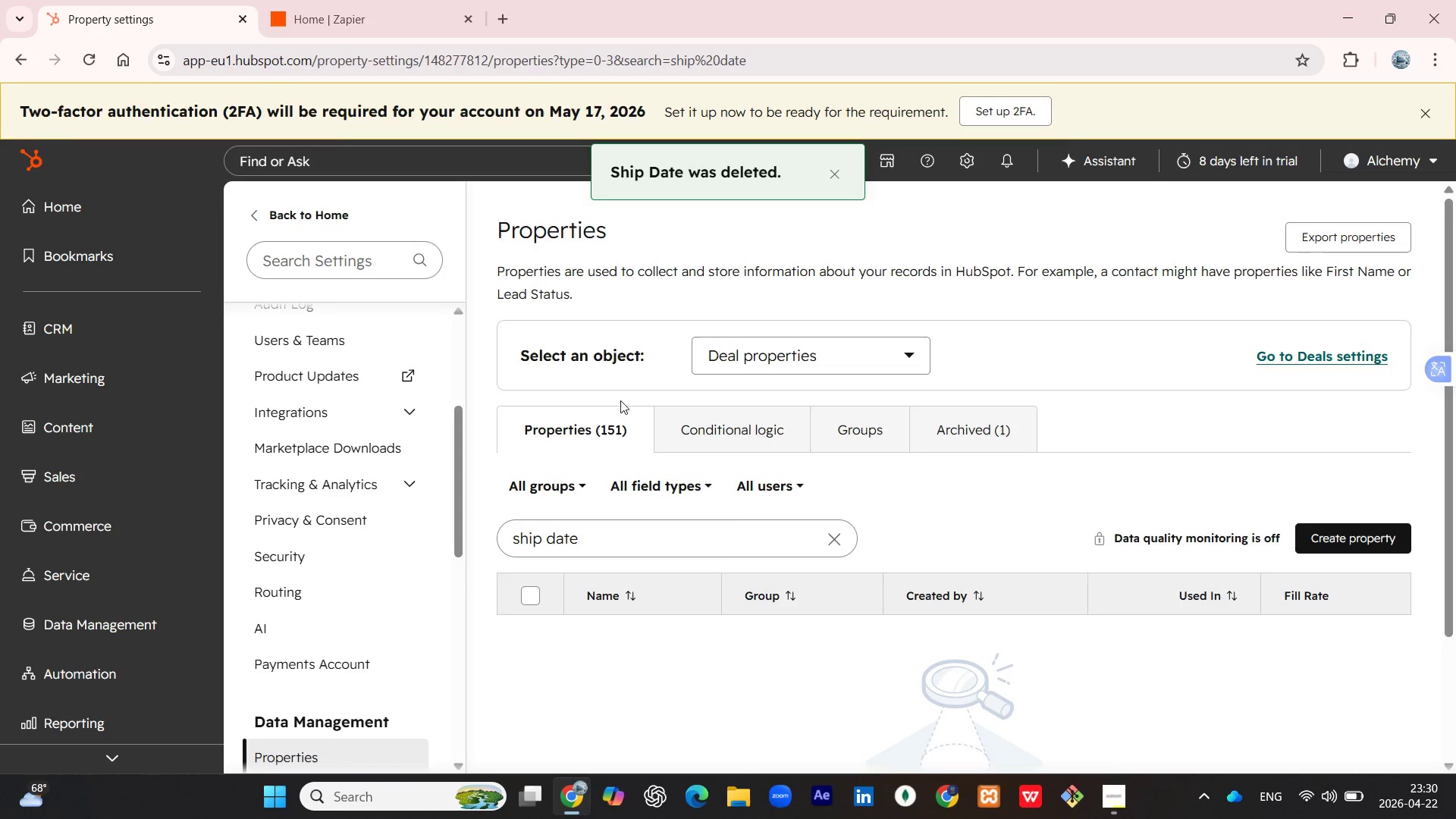 
wait(5.19)
 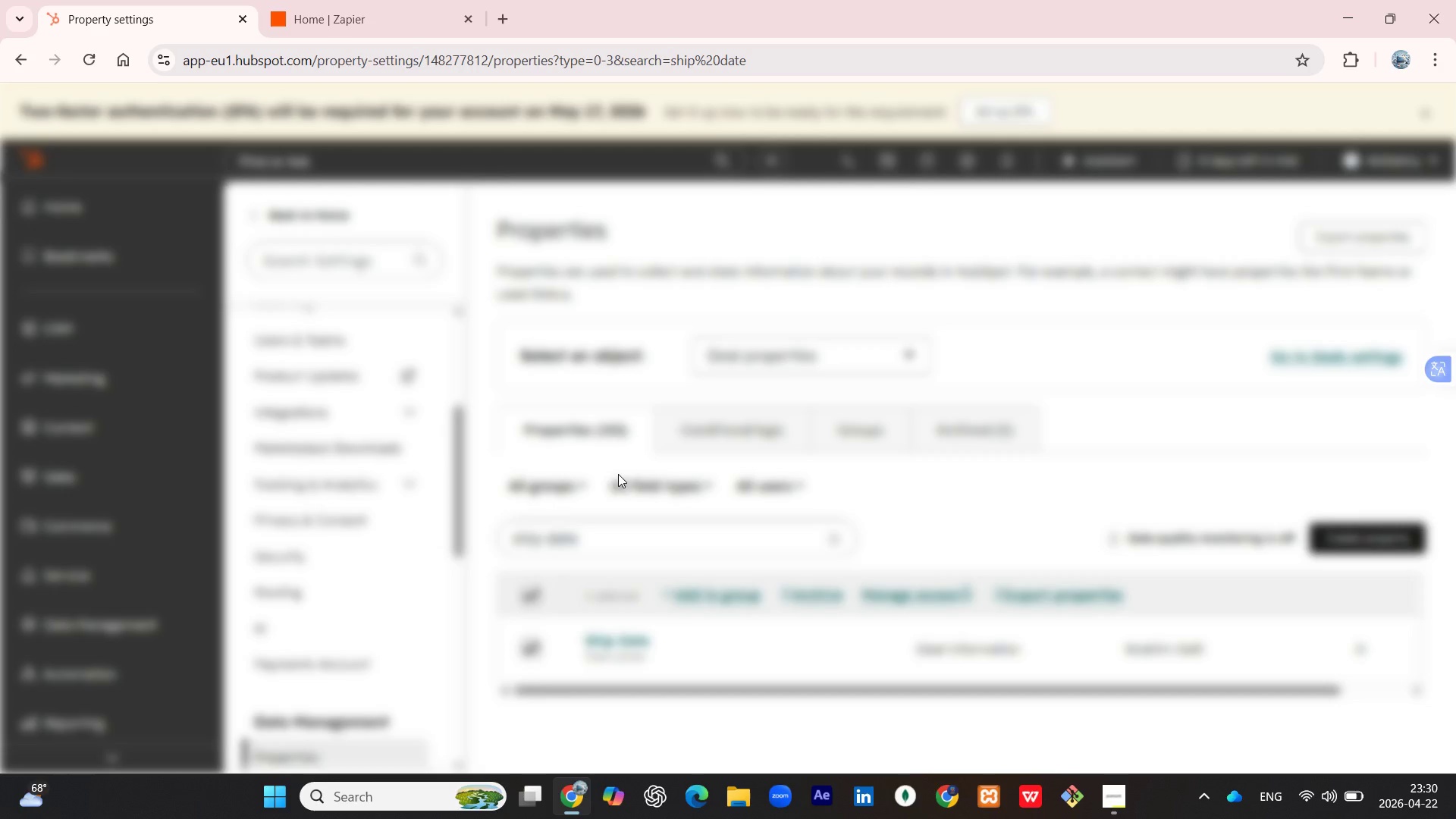 
left_click([578, 434])
 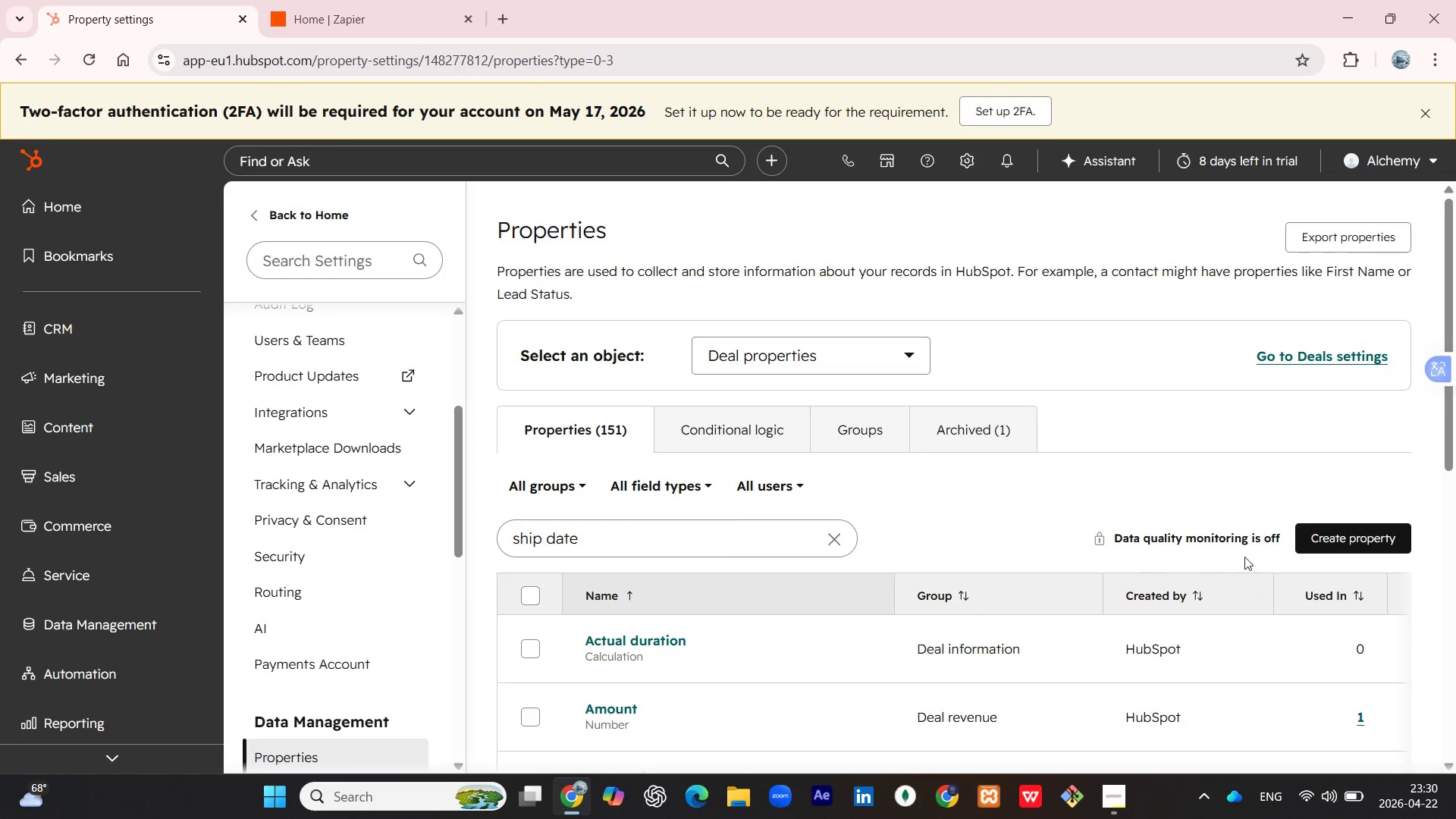 
left_click([1307, 540])
 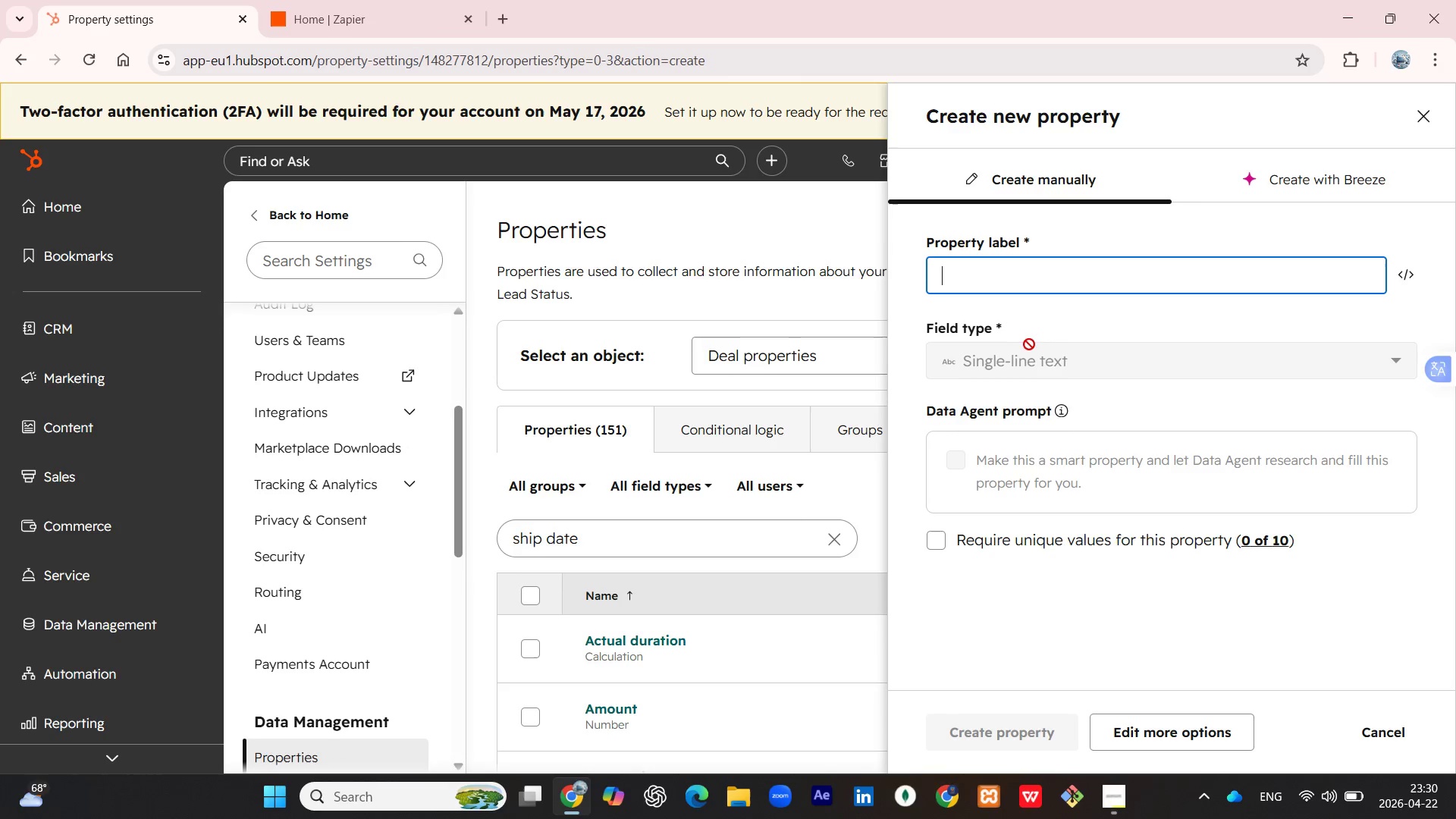 
mouse_move([1018, 298])
 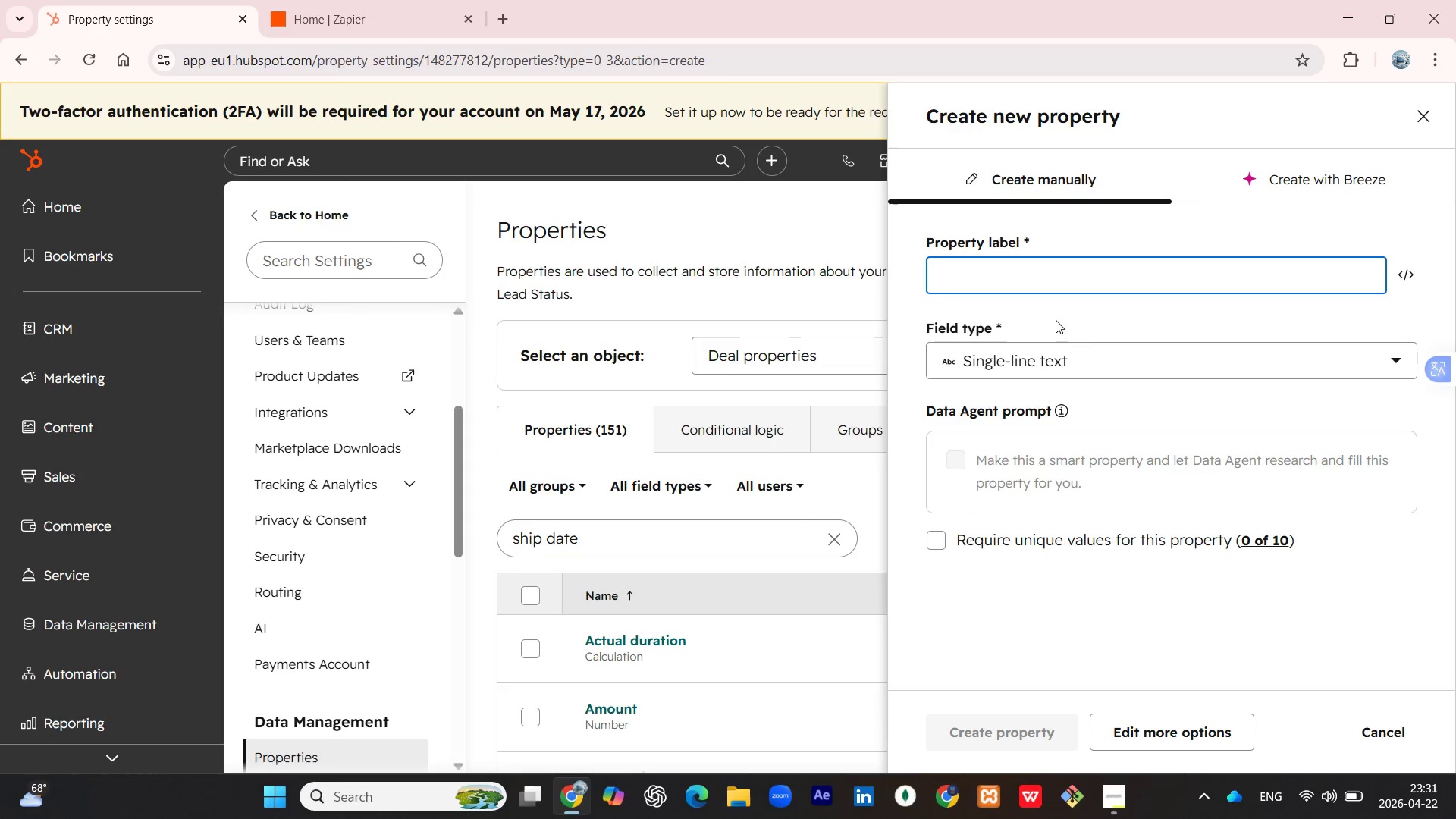 
key(CapsLock)
 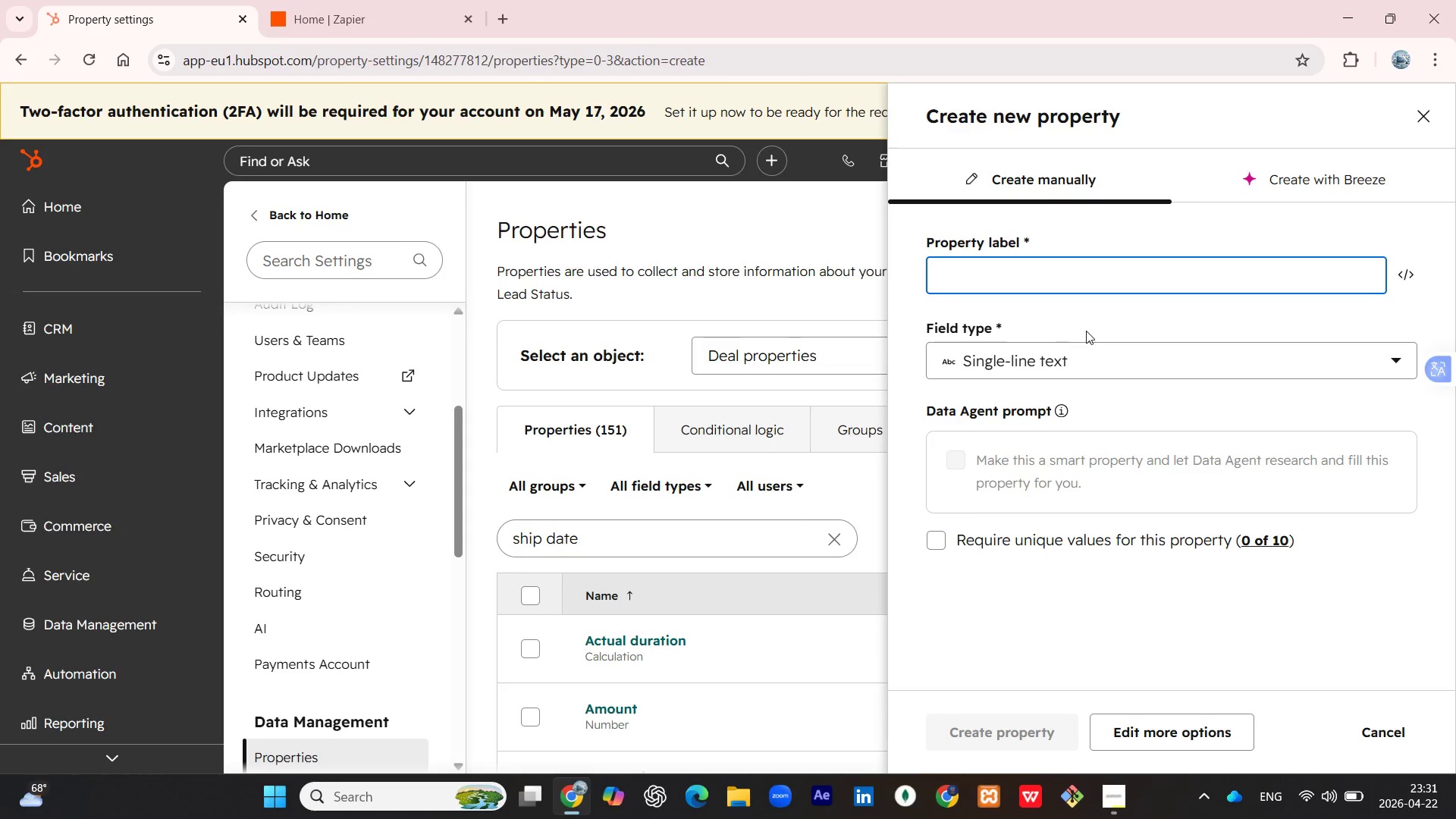 
key(S)
 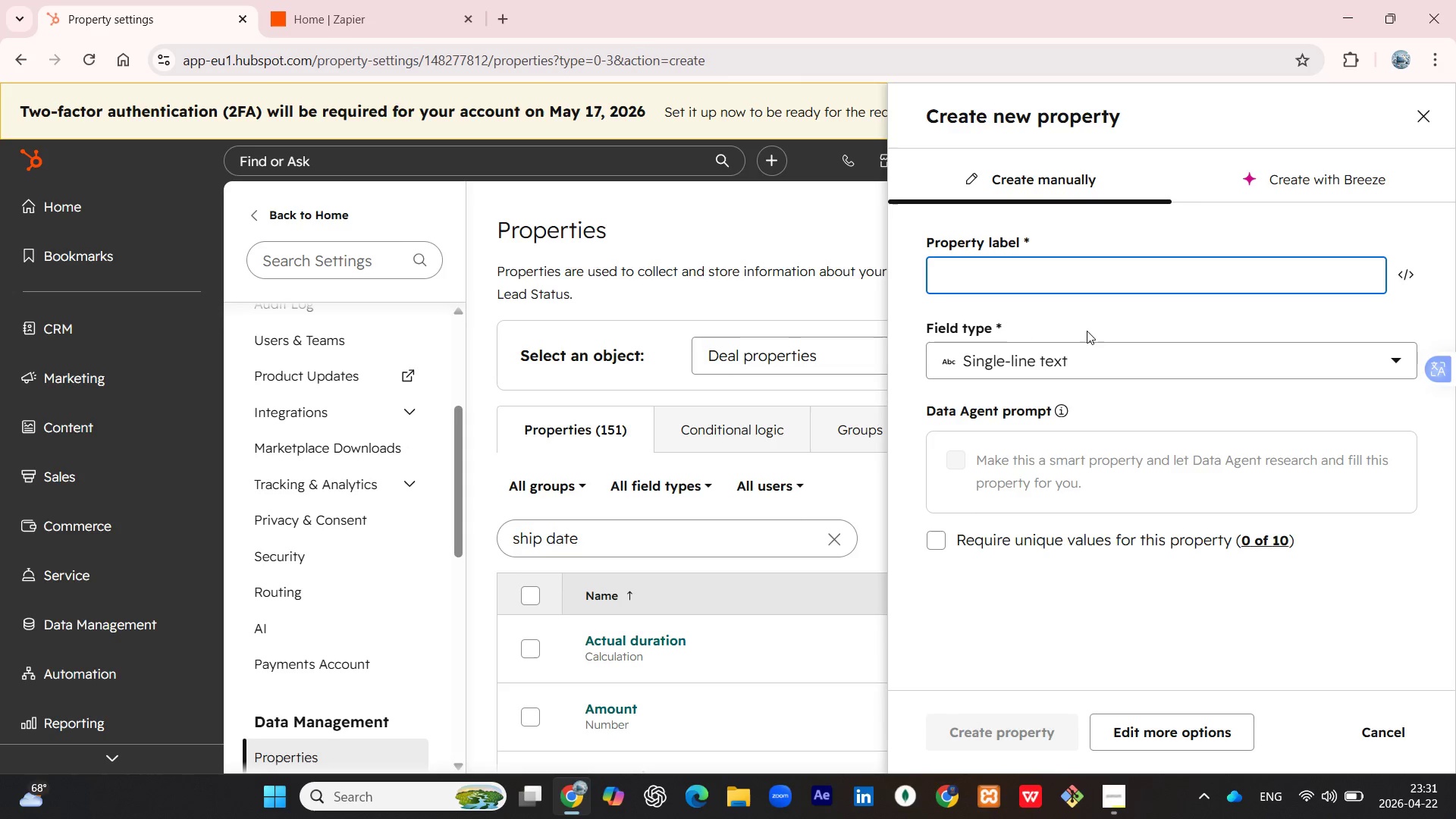 
key(CapsLock)
 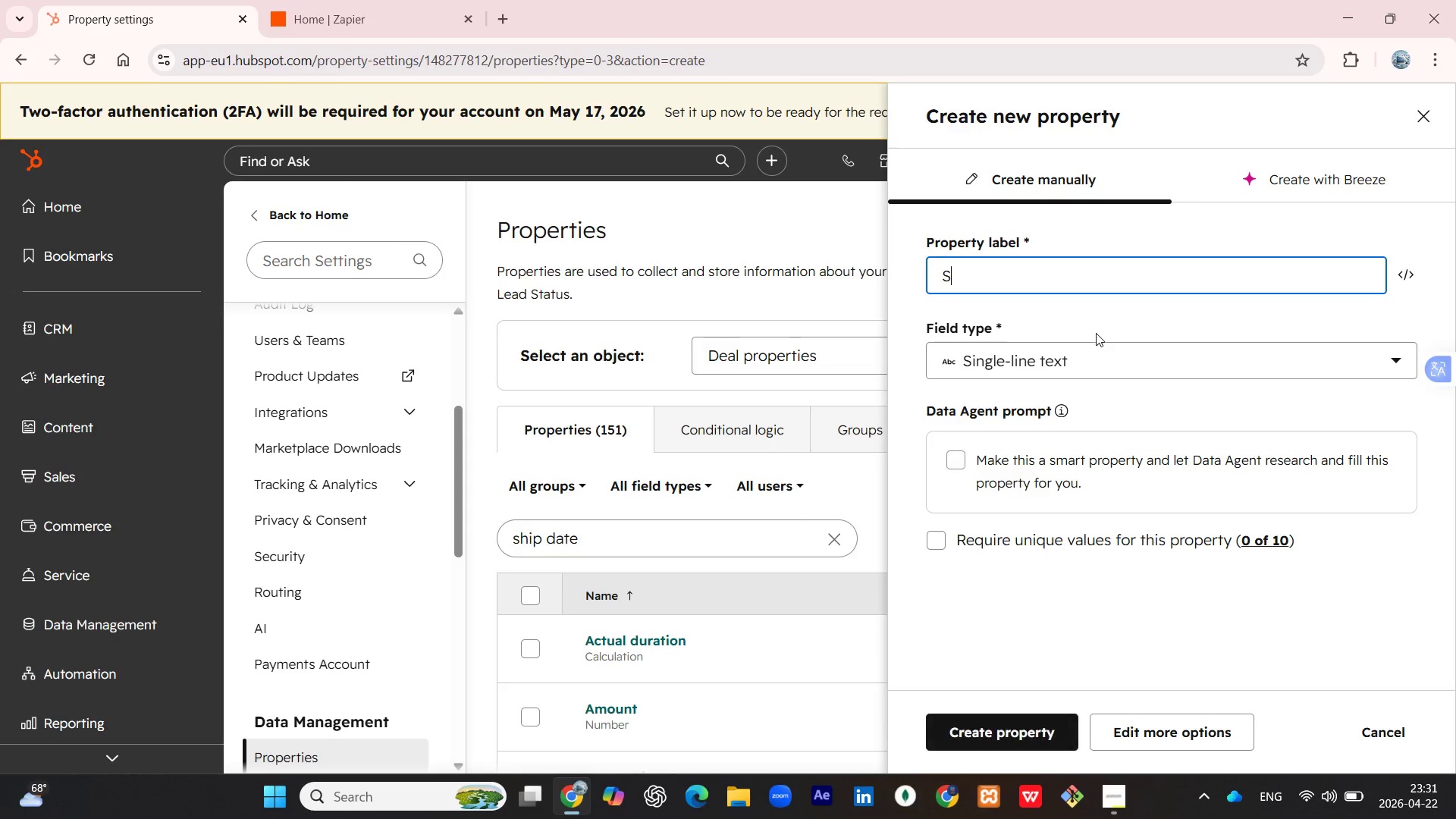 
key(H)
 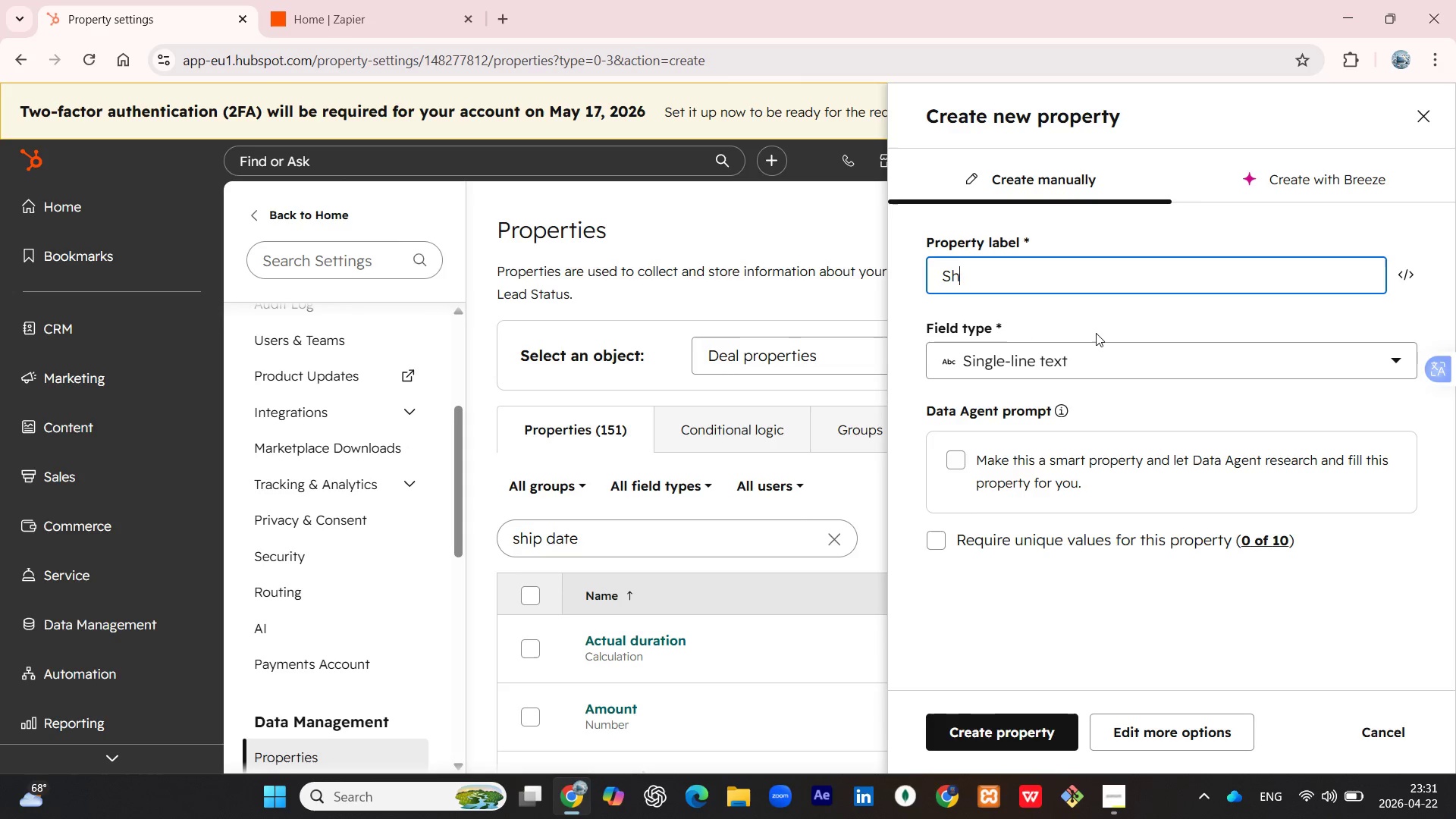 
scroll: coordinate [1086, 331], scroll_direction: up, amount: 1.0
 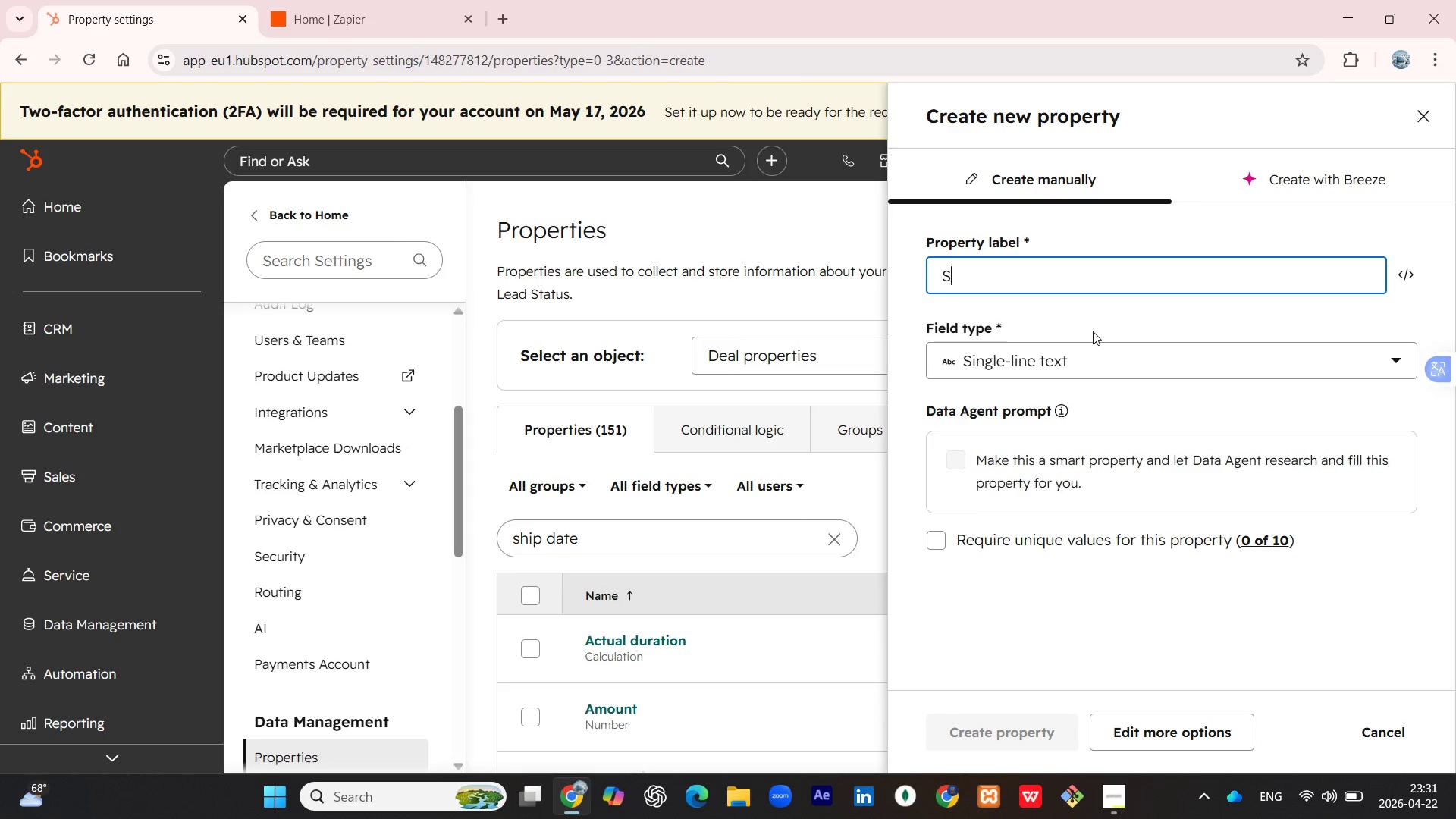 
type(ip D)
 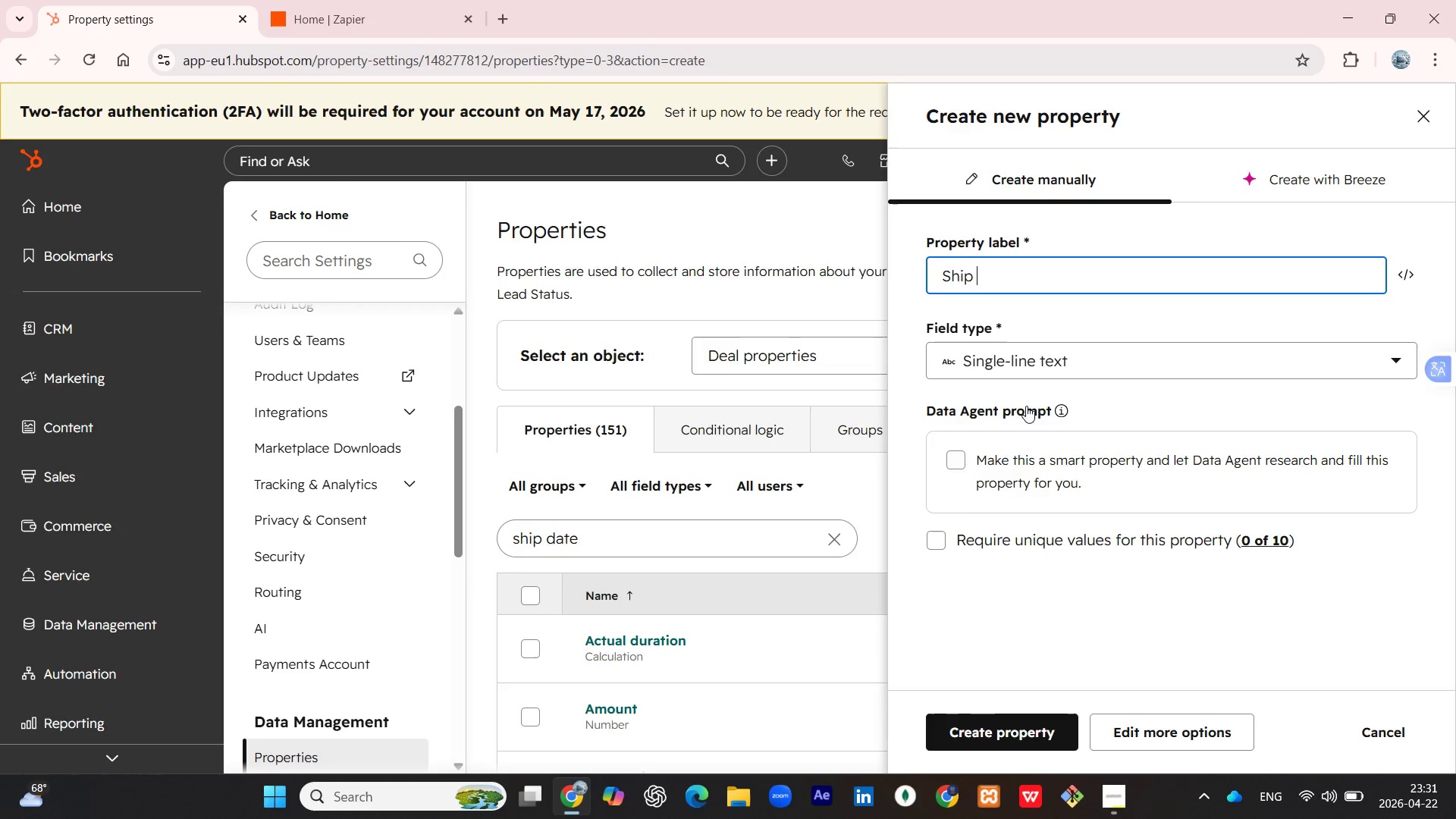 
type(ate)
 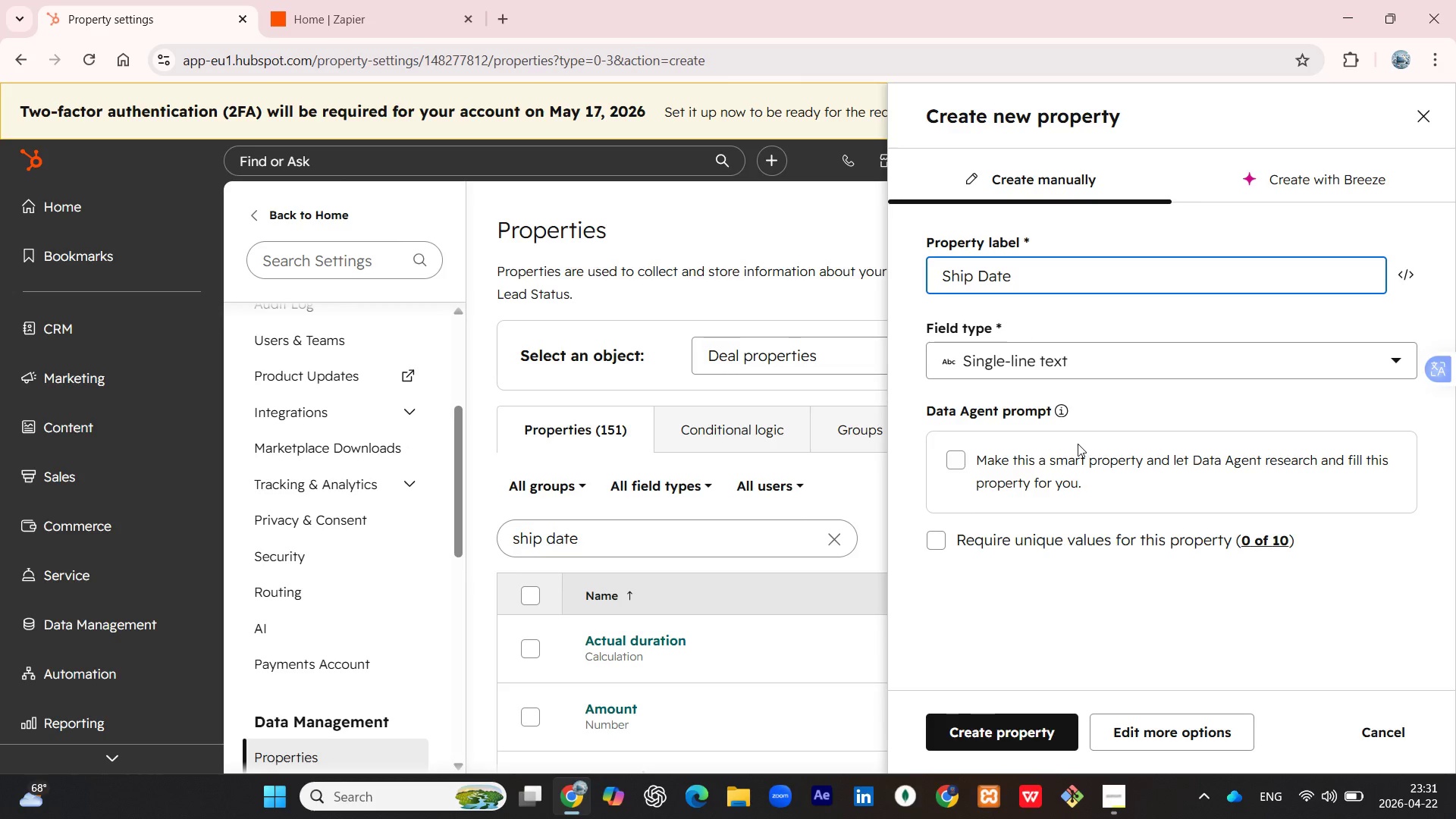 
scroll: coordinate [1077, 444], scroll_direction: up, amount: 1.0
 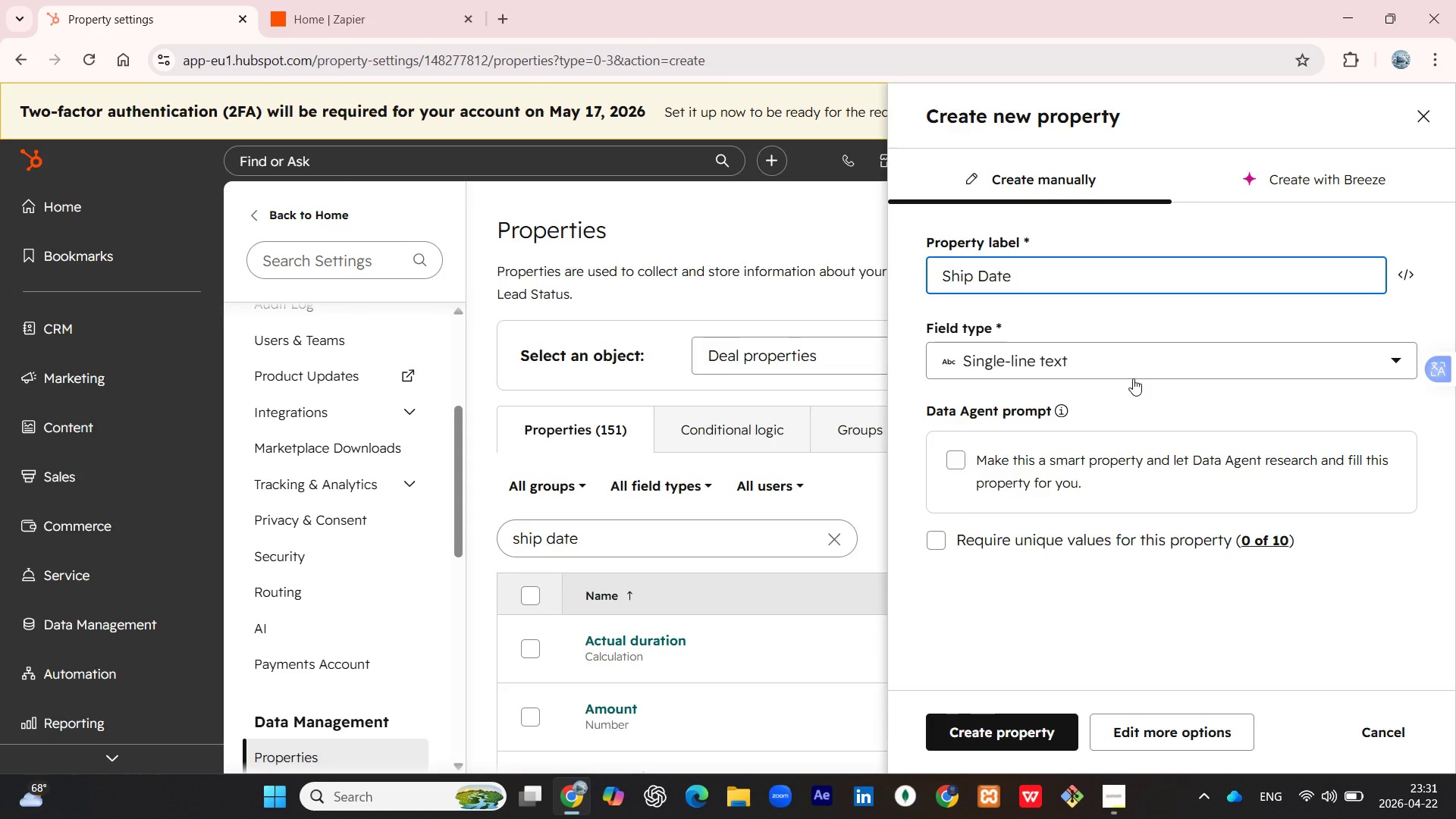 
left_click([1138, 374])
 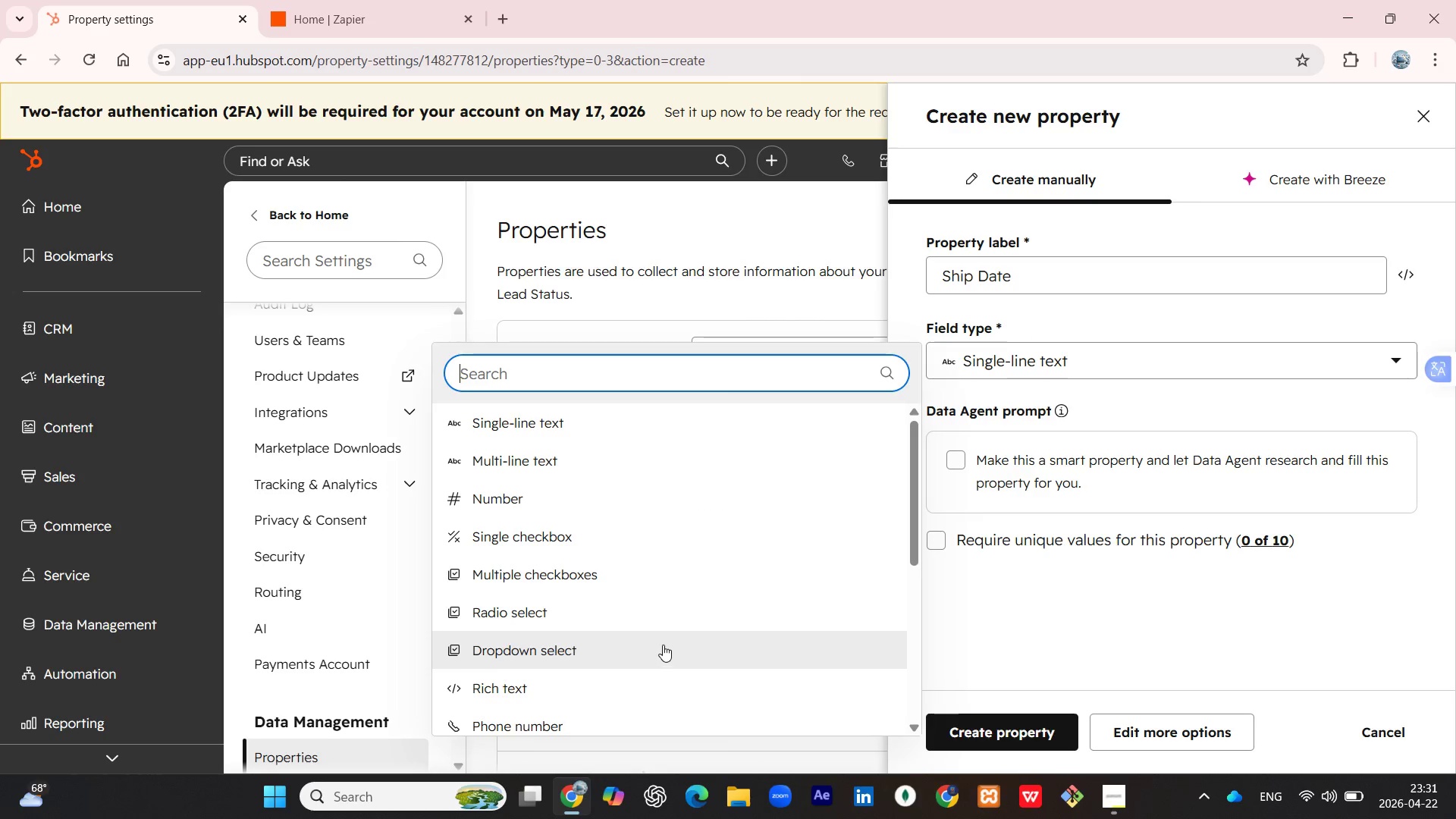 
scroll: coordinate [661, 537], scroll_direction: down, amount: 1.0
 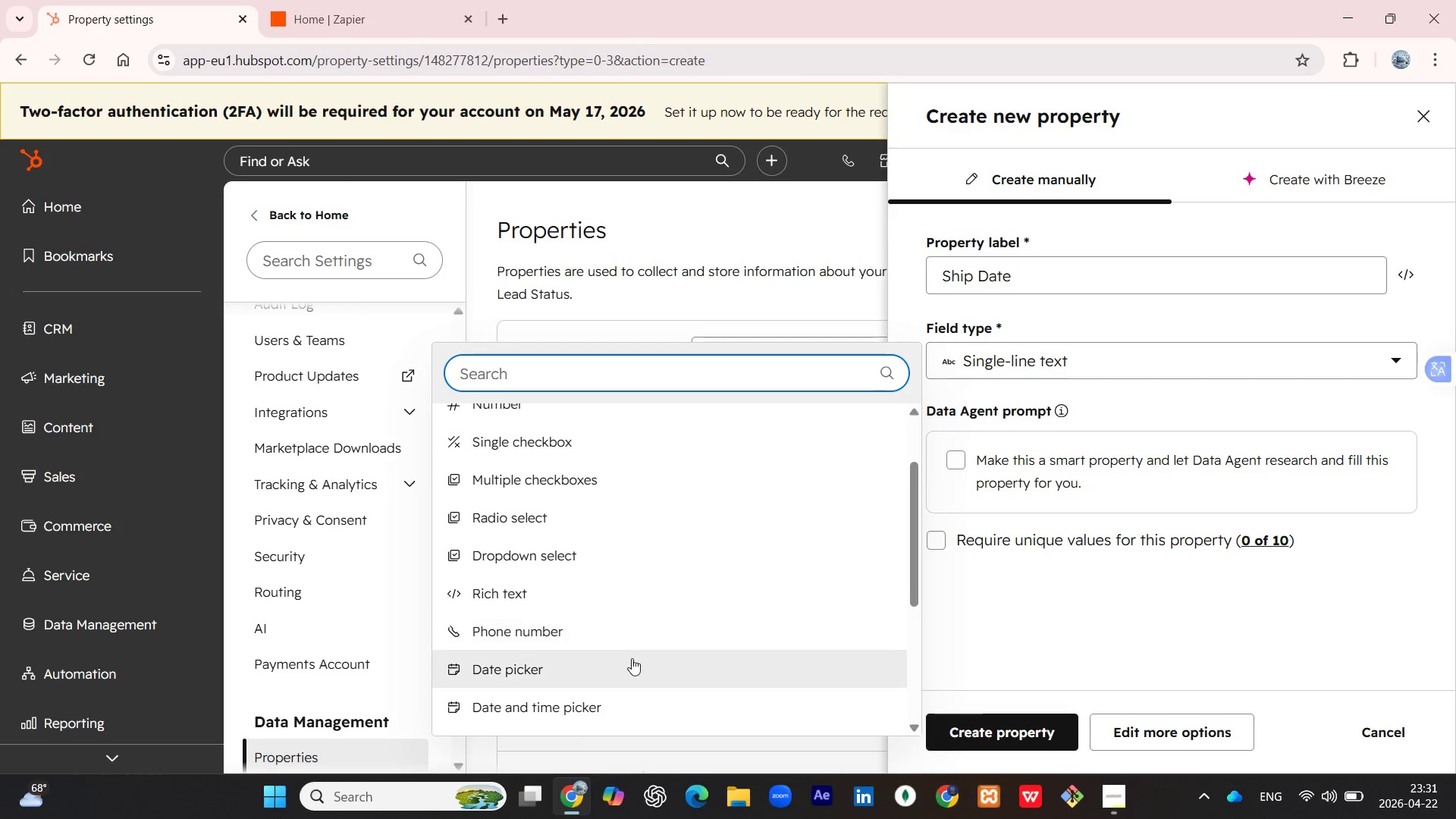 
left_click([630, 663])
 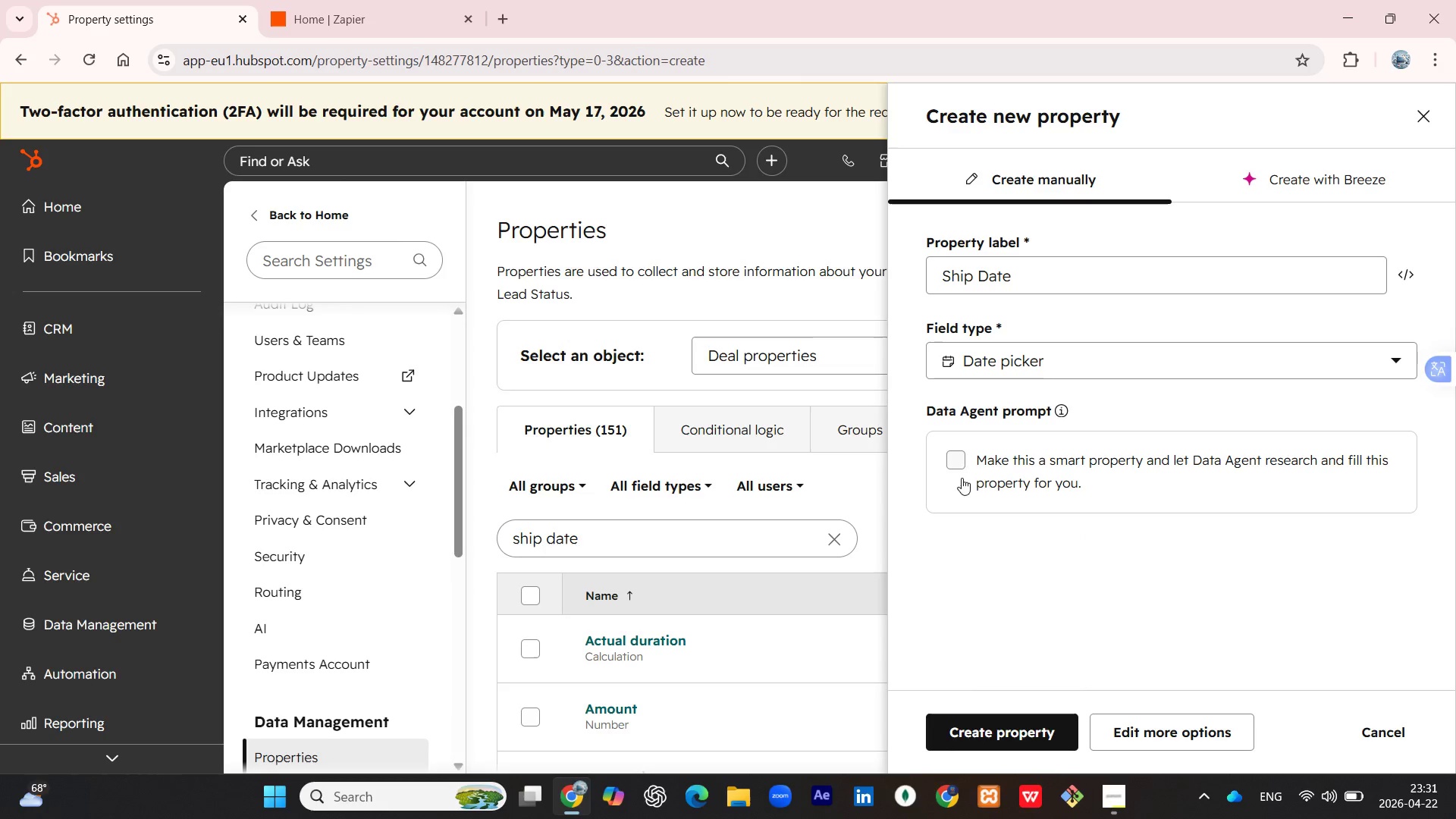 
left_click([949, 458])
 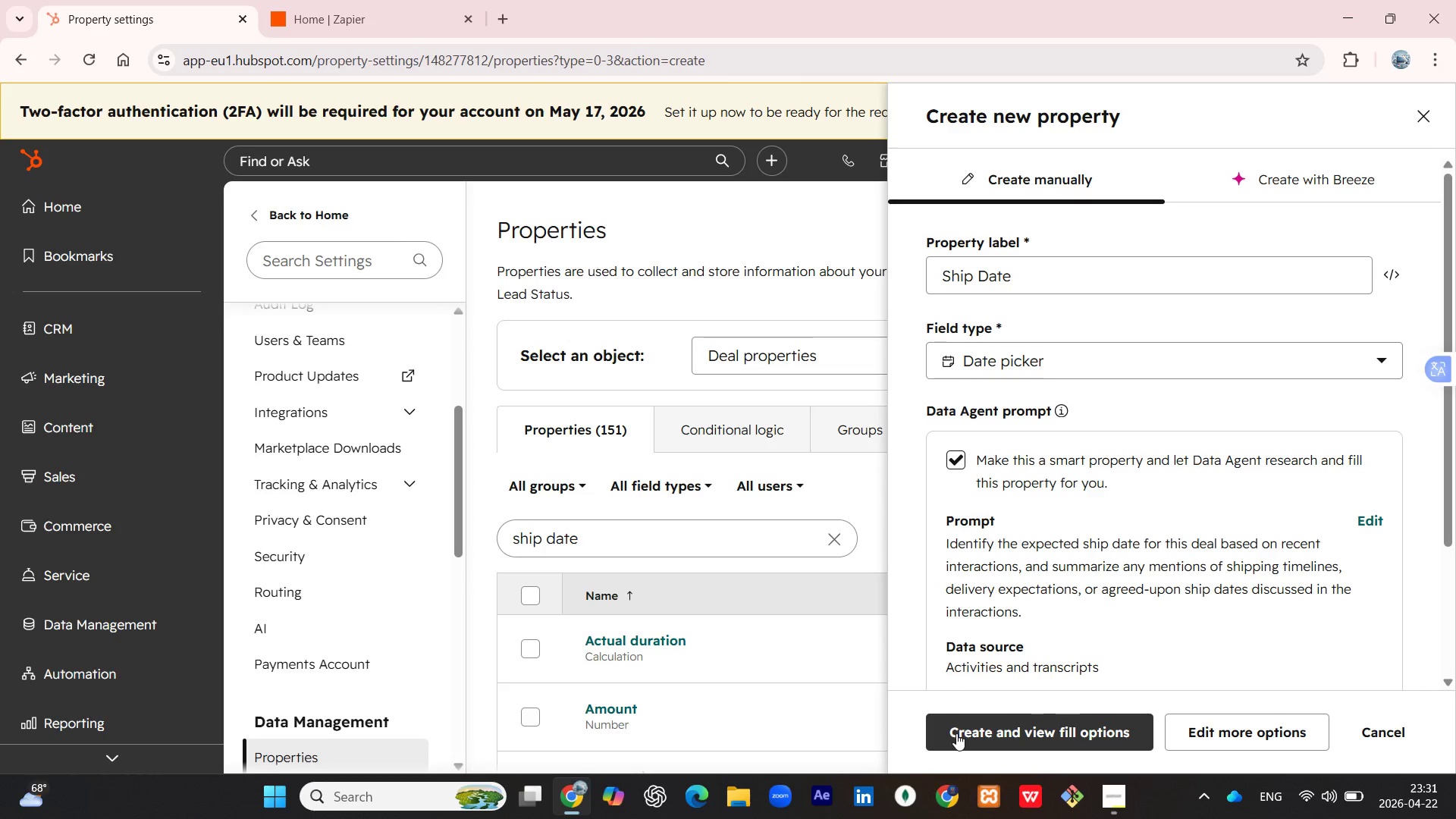 
wait(9.53)
 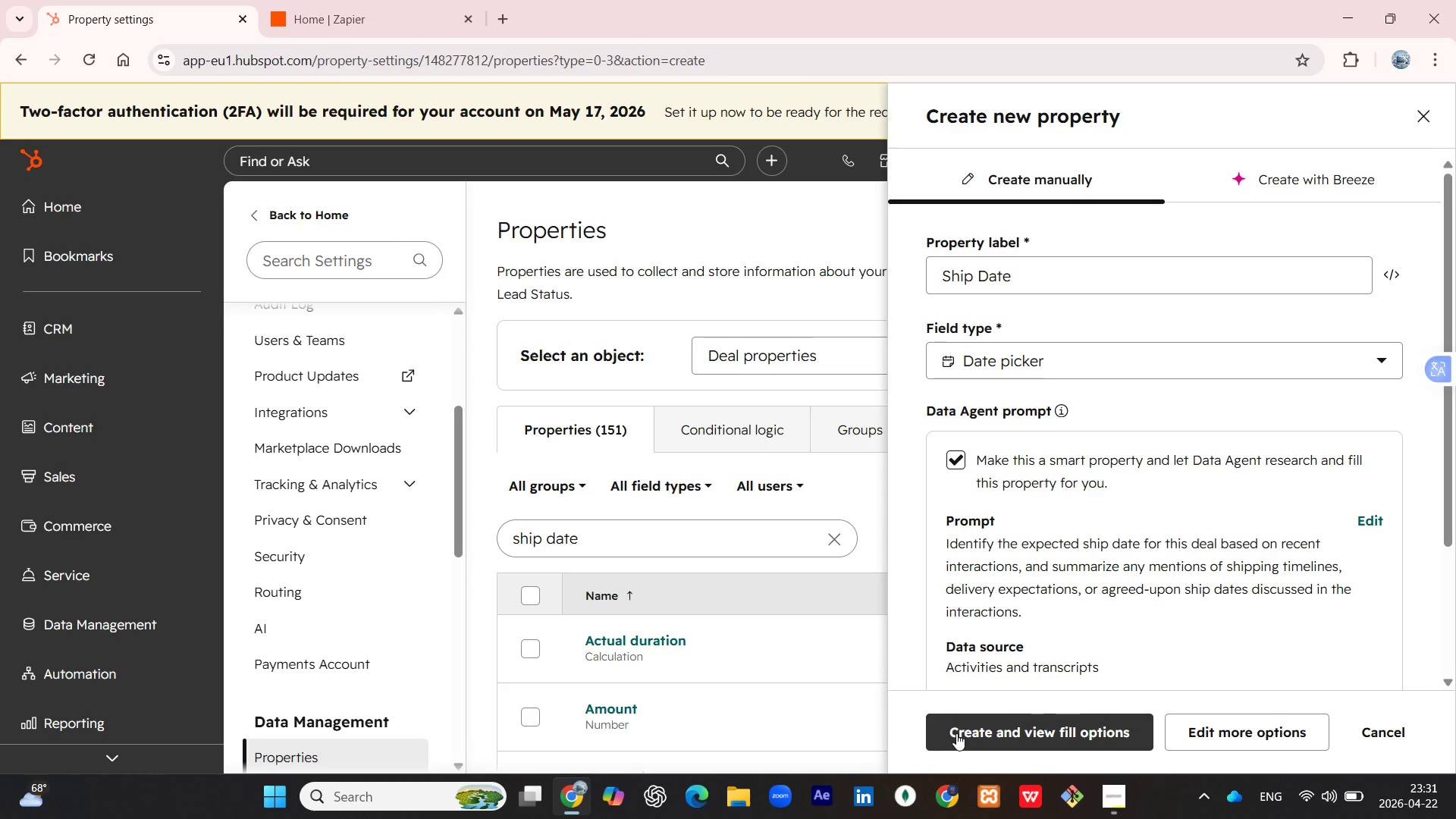 
scroll: coordinate [975, 542], scroll_direction: down, amount: 2.0
 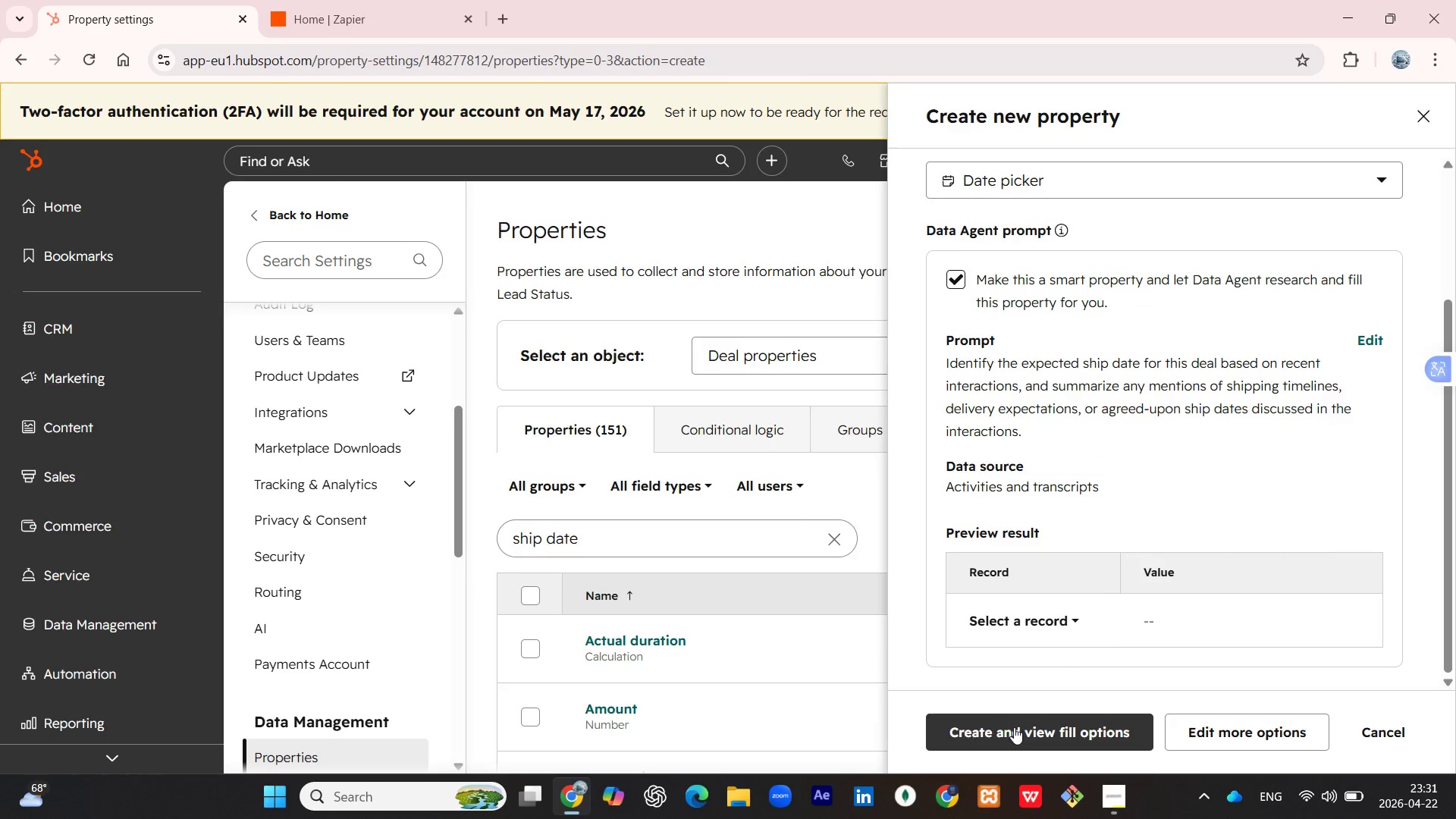 
wait(5.07)
 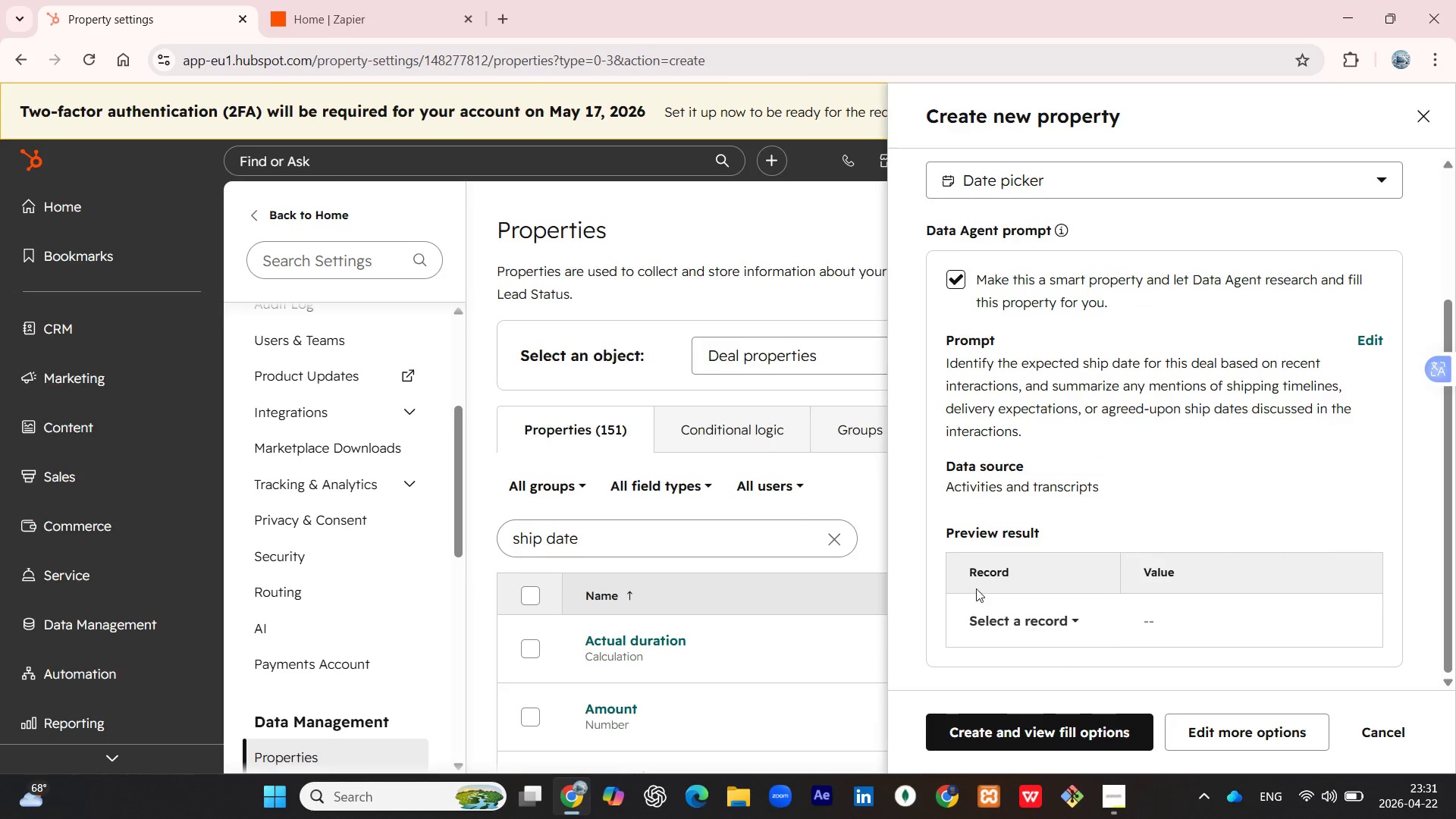 
left_click([1017, 733])
 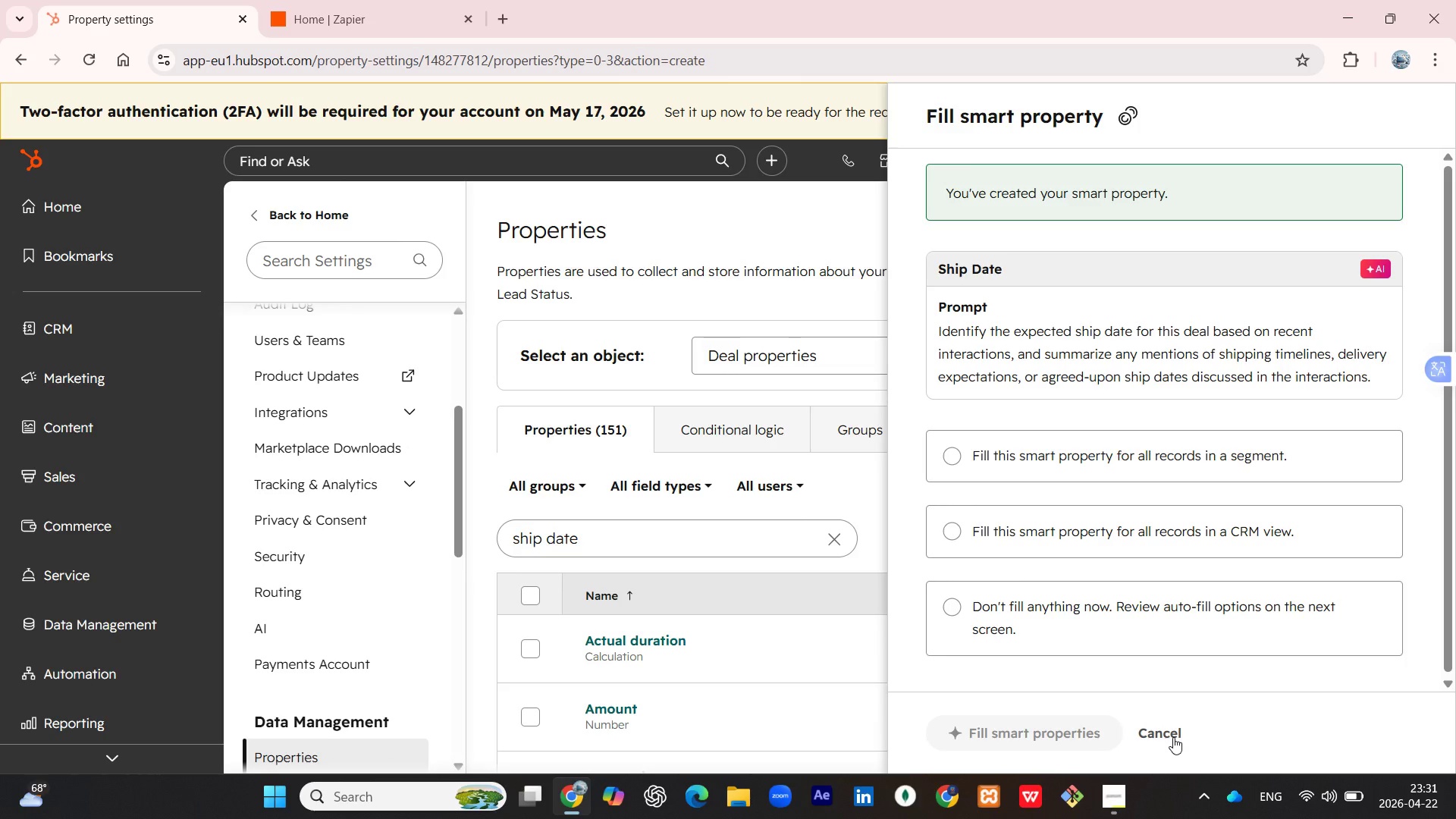 
wait(7.36)
 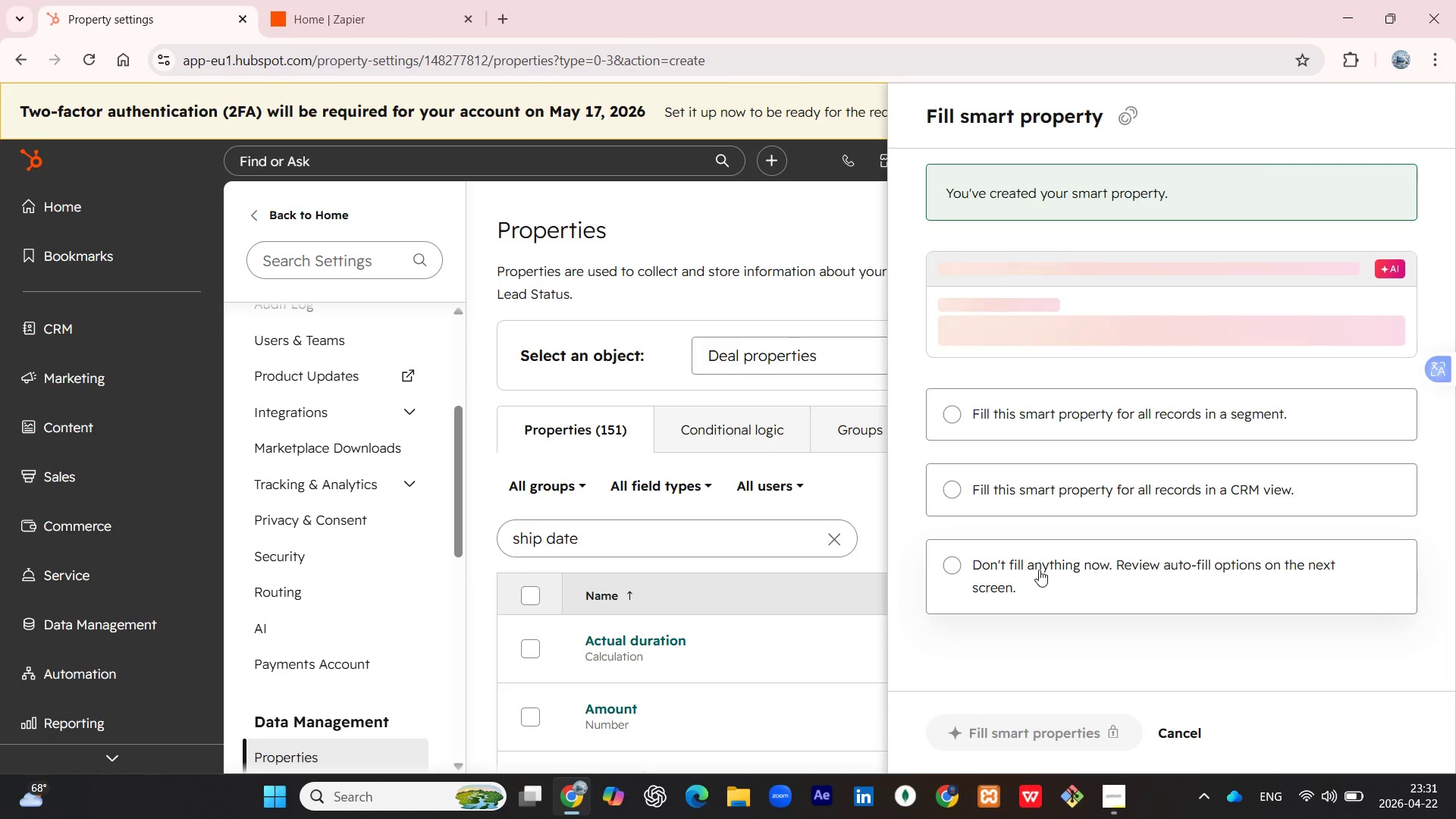 
left_click([952, 450])
 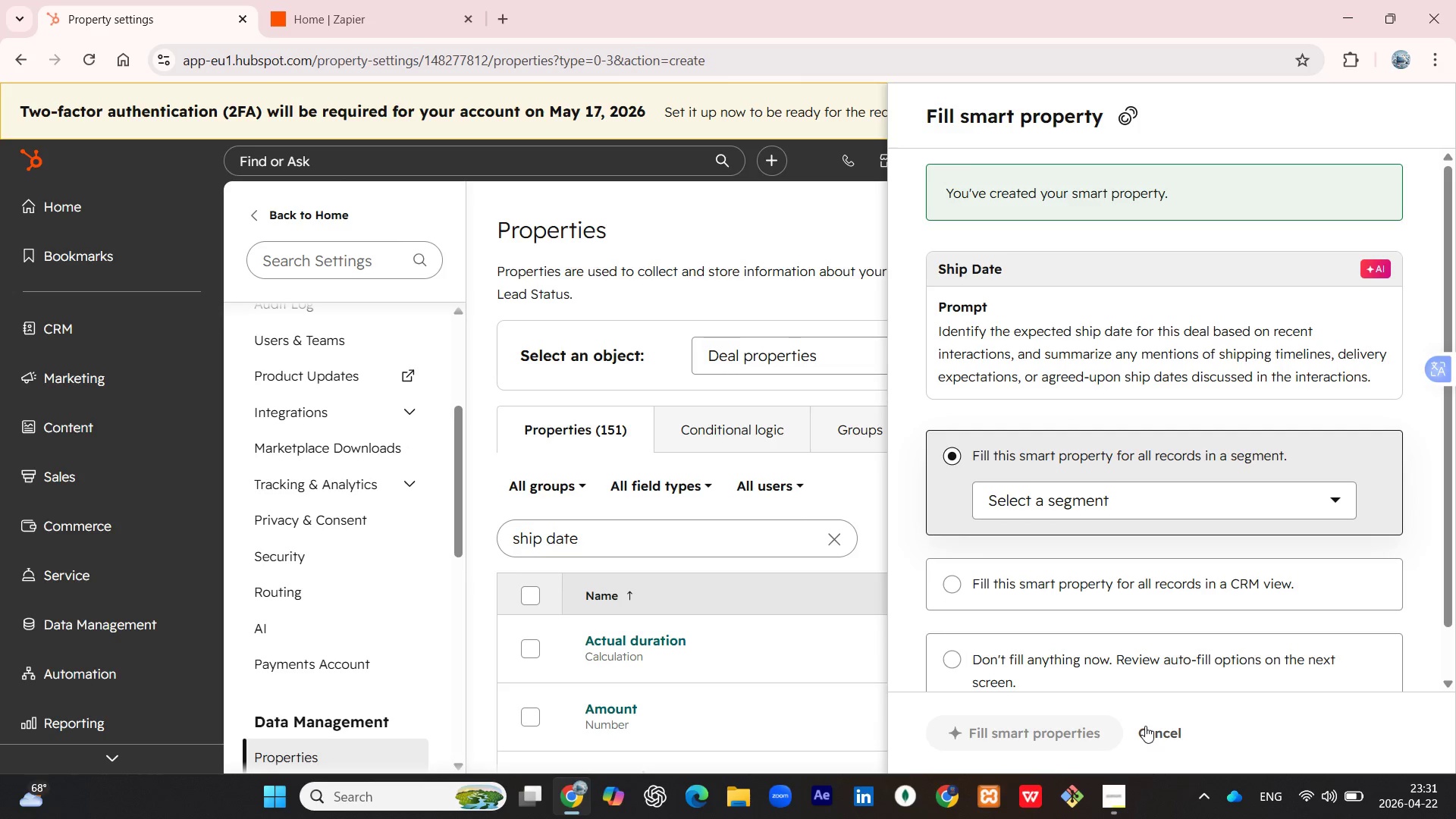 
left_click([1163, 726])
 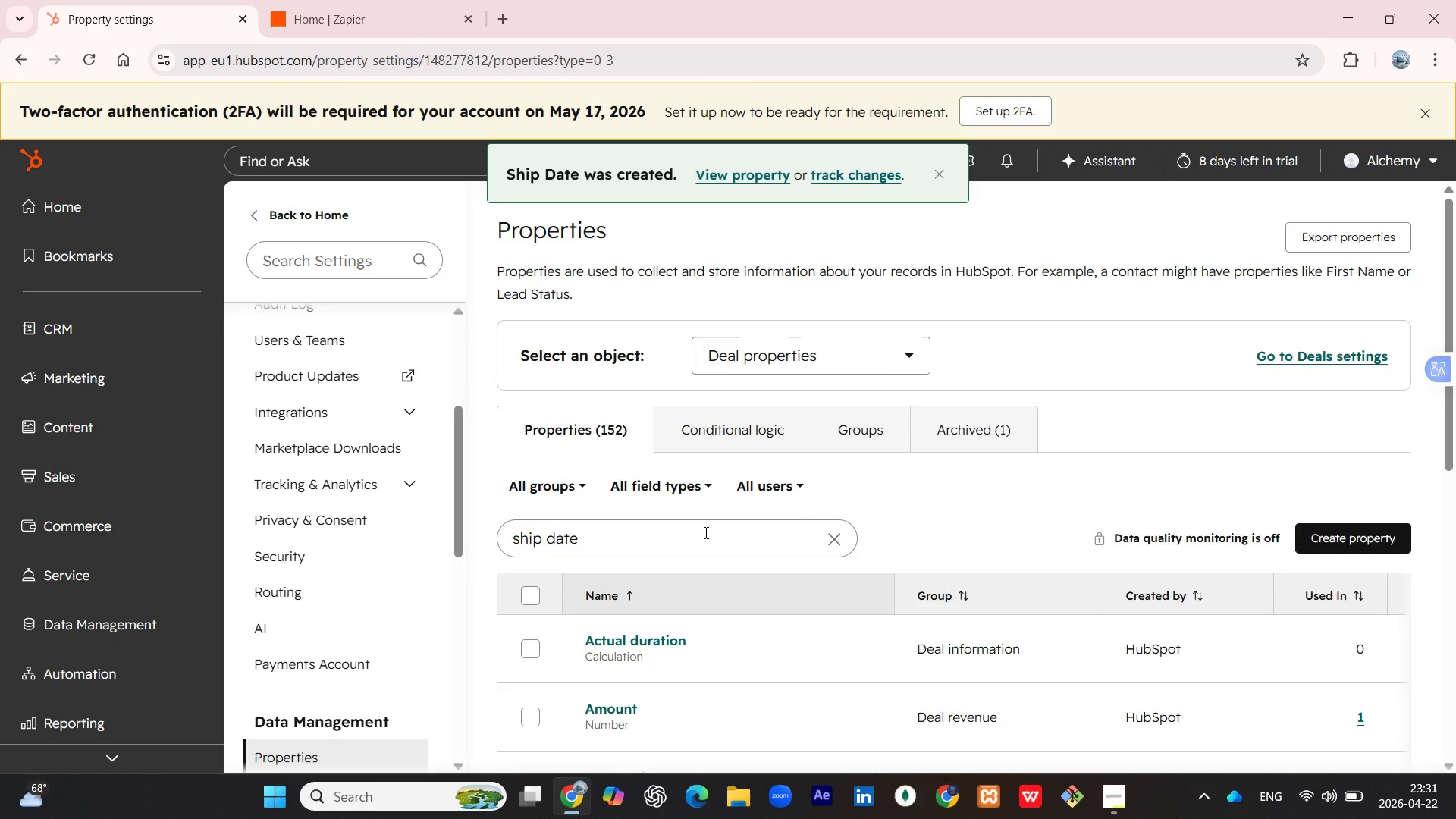 
left_click_drag(start_coordinate=[704, 532], to_coordinate=[511, 536])
 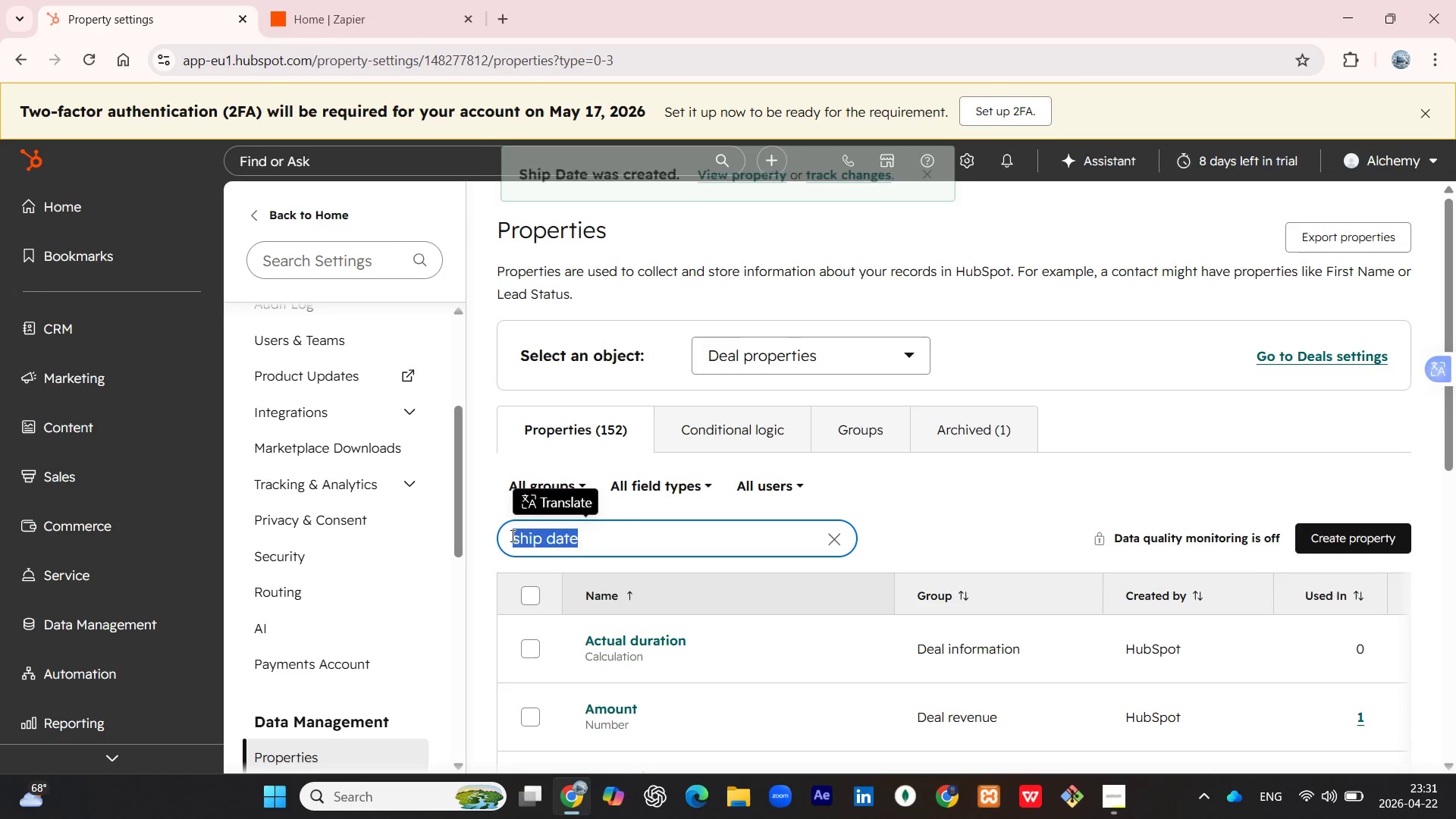 
key(Backspace)
 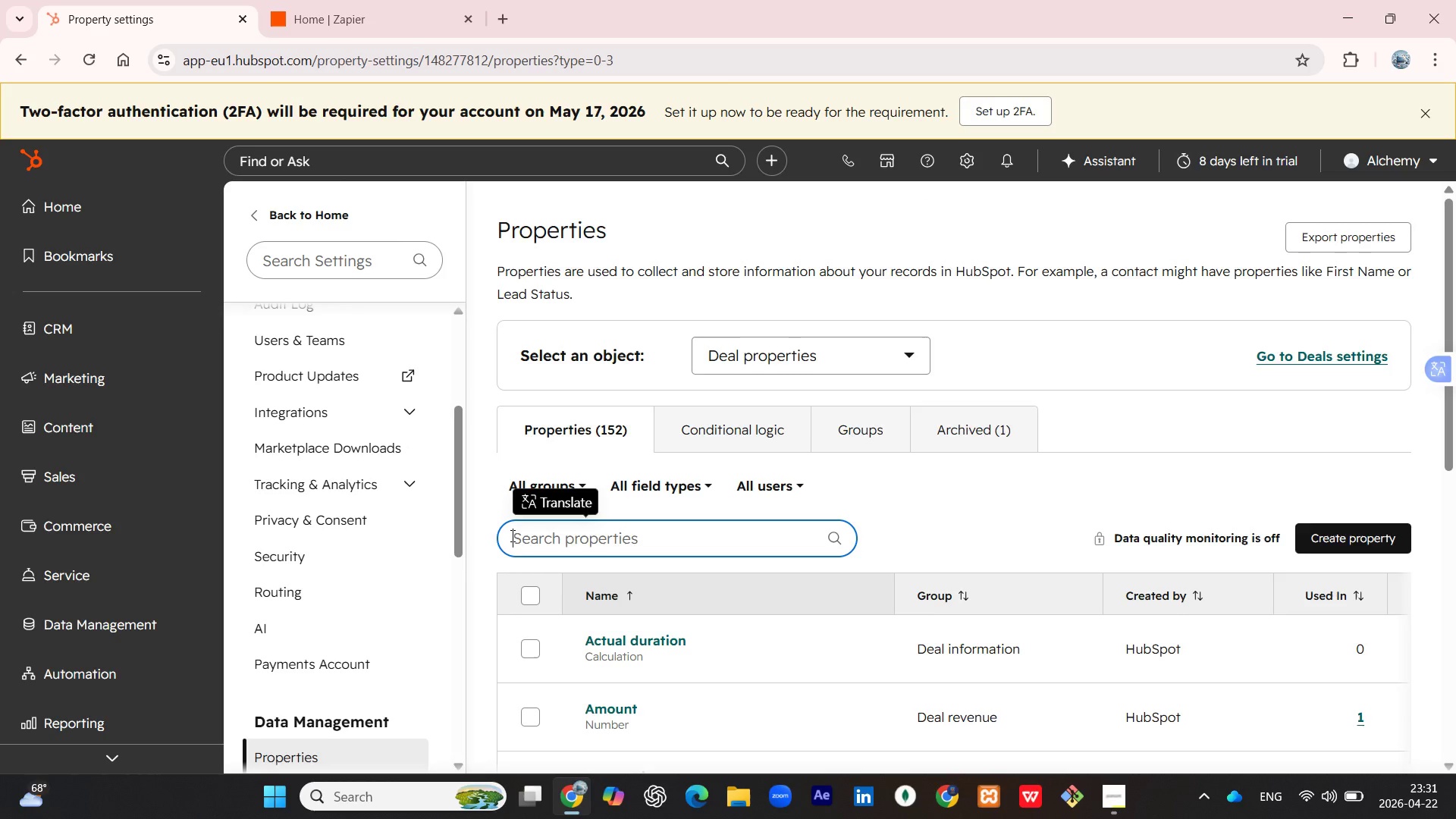 
scroll: coordinate [511, 535], scroll_direction: down, amount: 1.0
 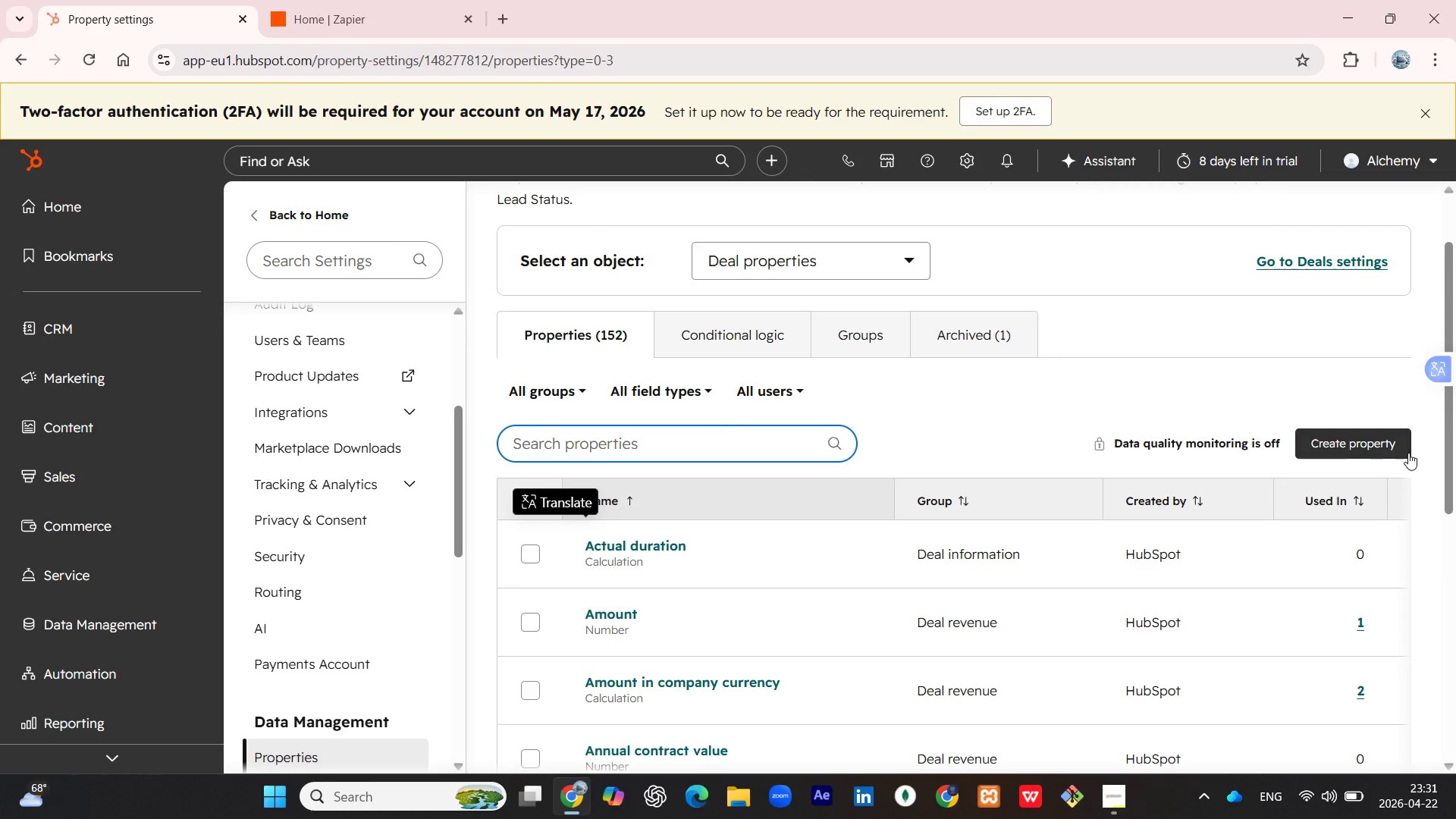 
left_click([1340, 441])
 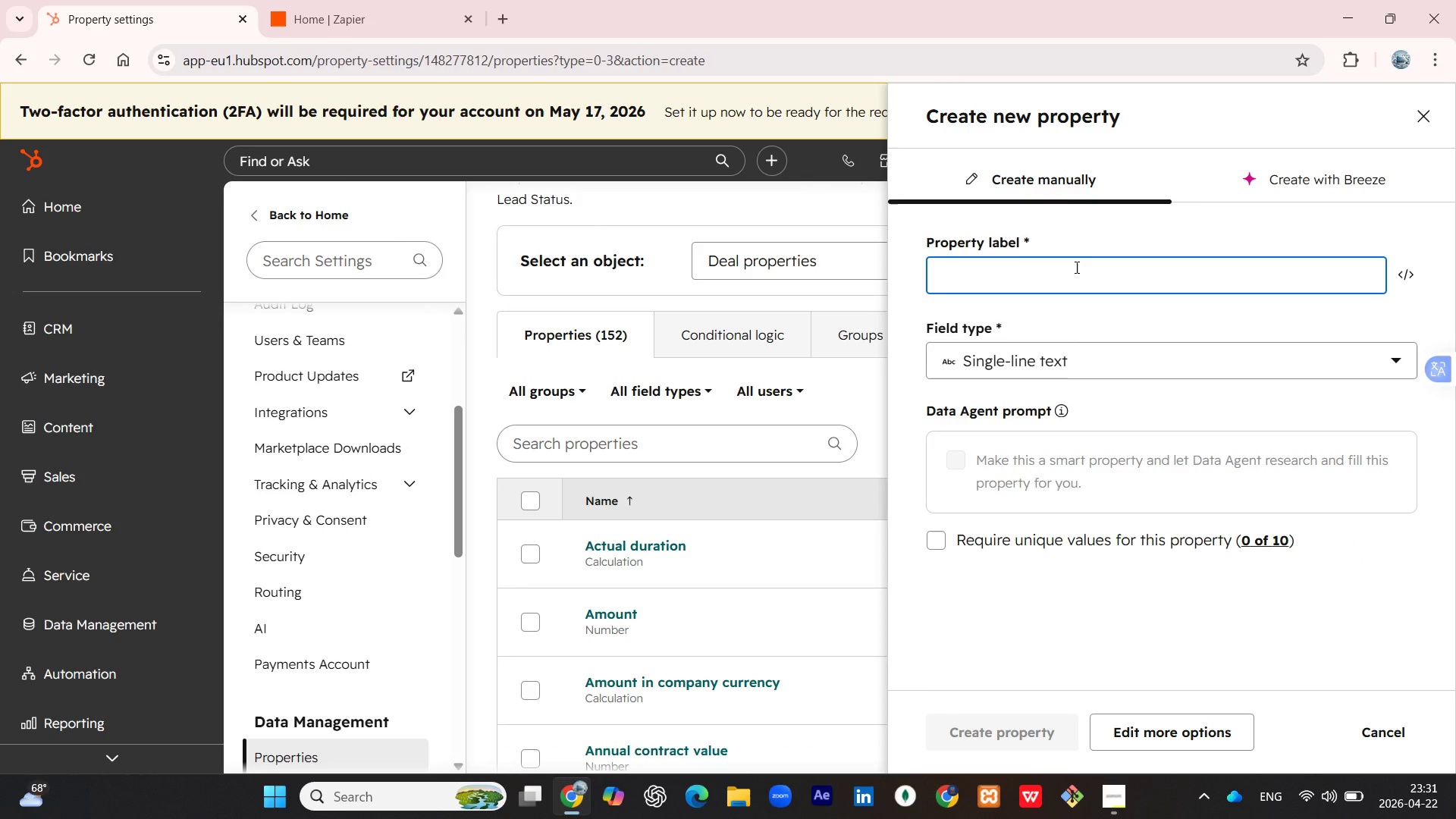 
type(Custo)
 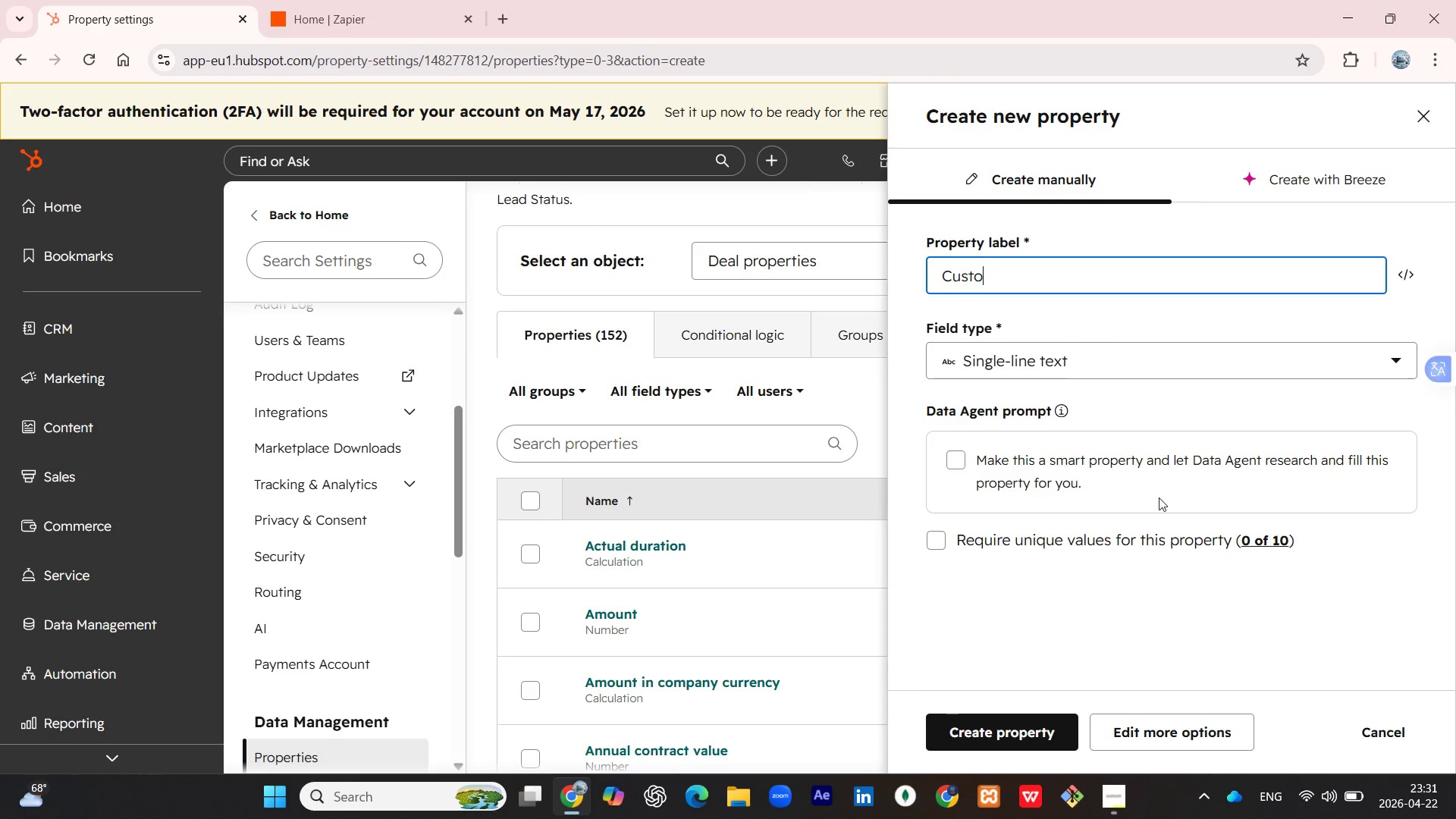 
key(M)
 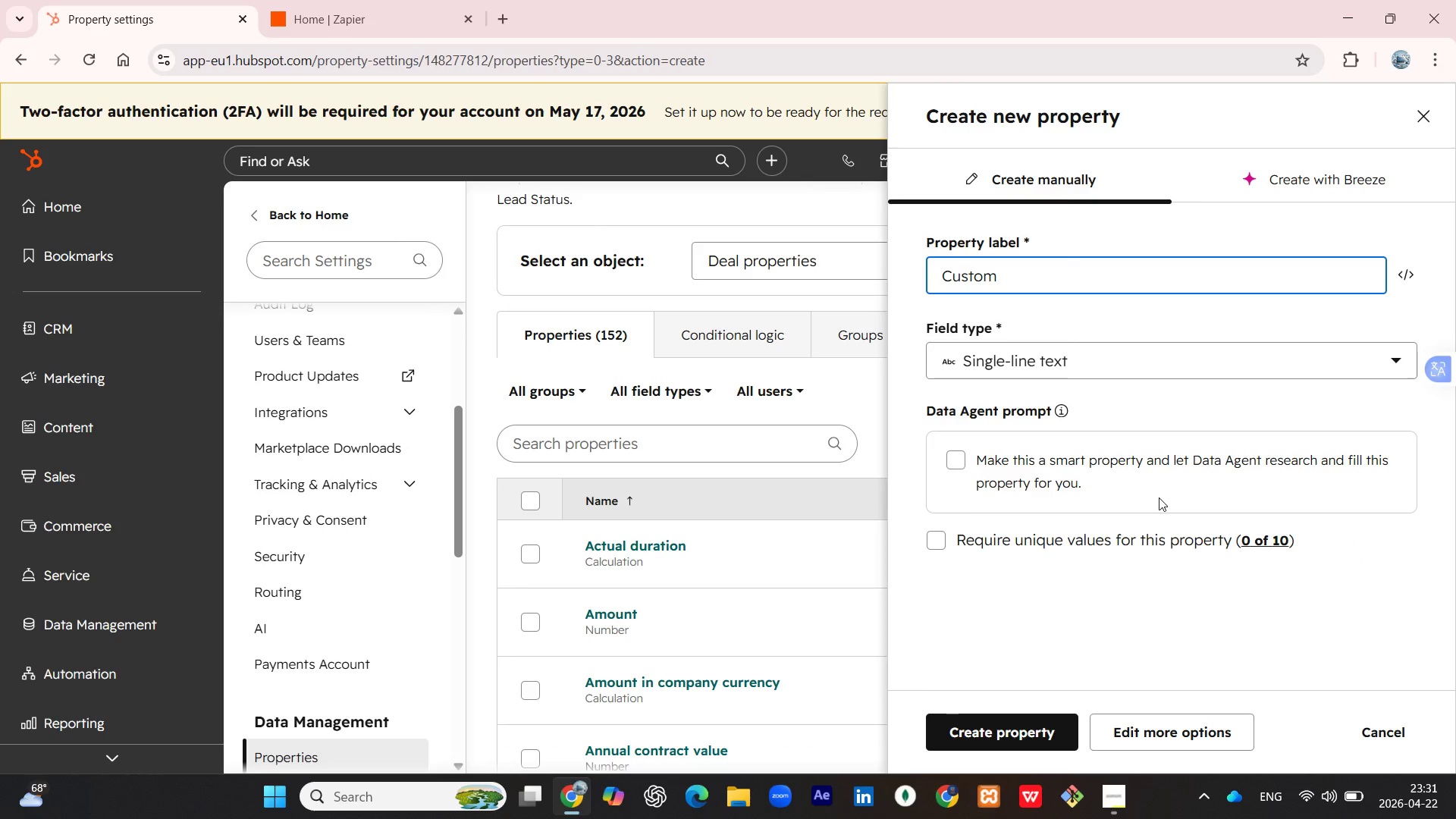 
type( Engraving Text)
 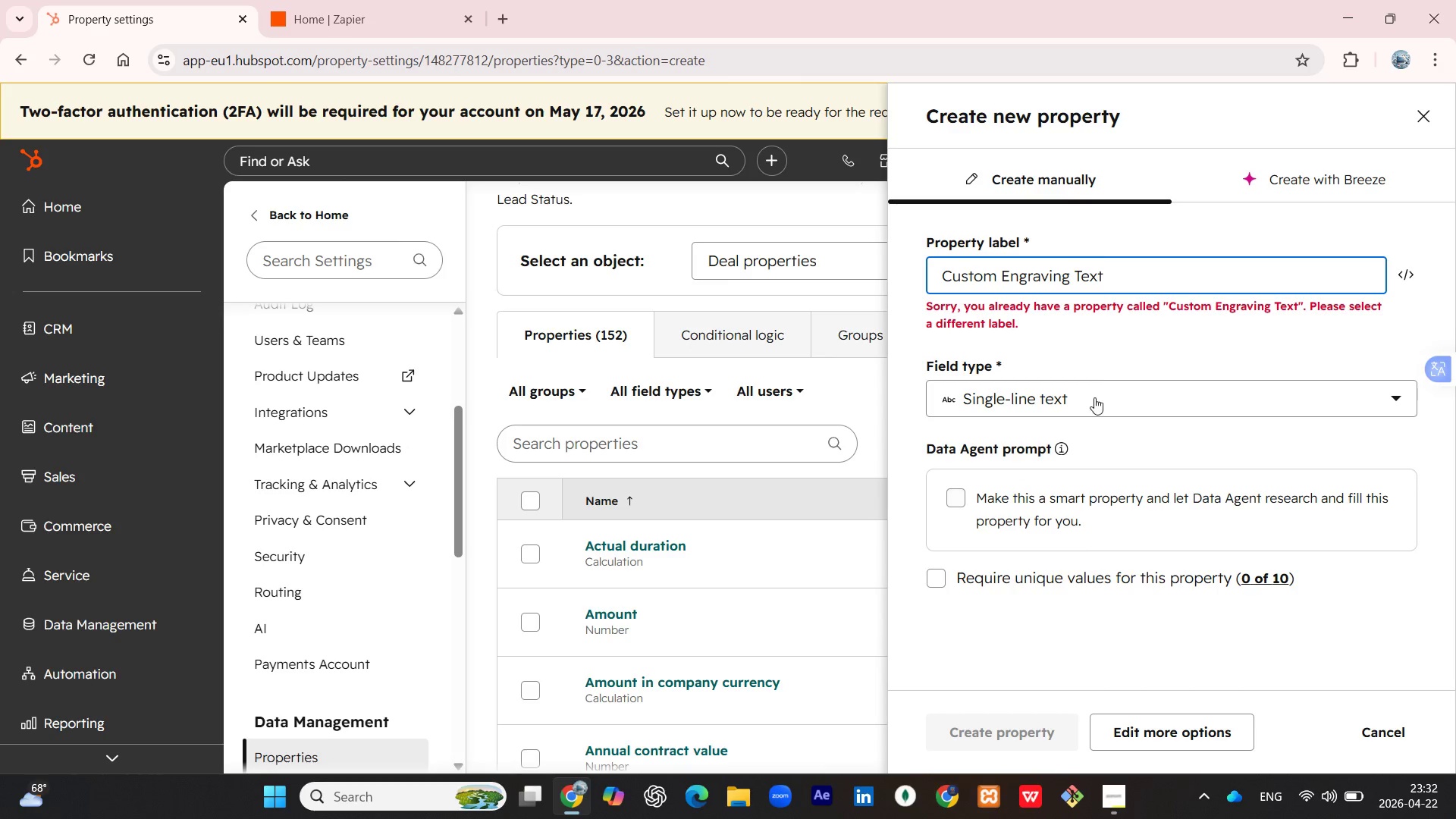 
left_click_drag(start_coordinate=[1124, 272], to_coordinate=[927, 283])
 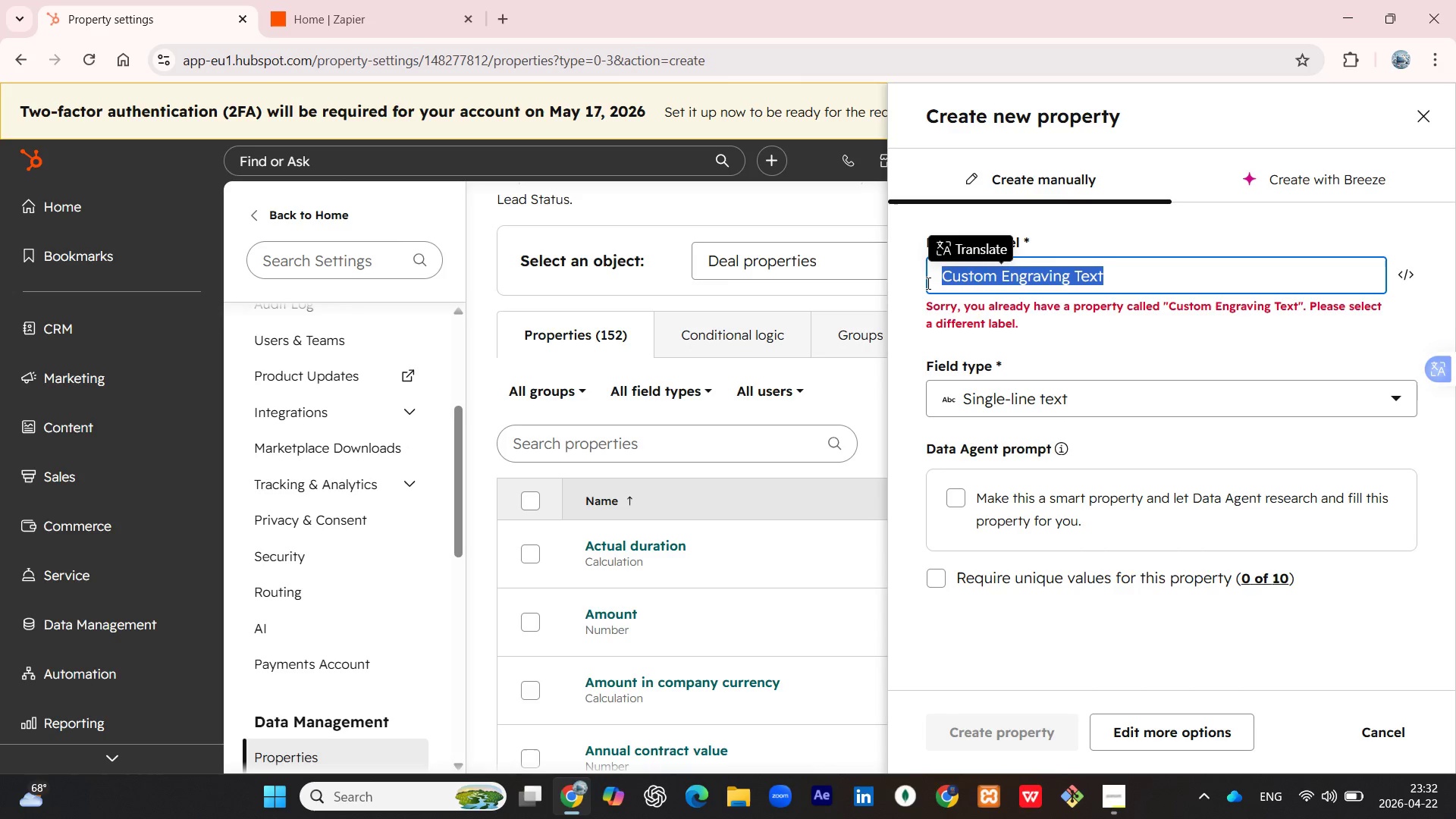 
key(Control+C)
 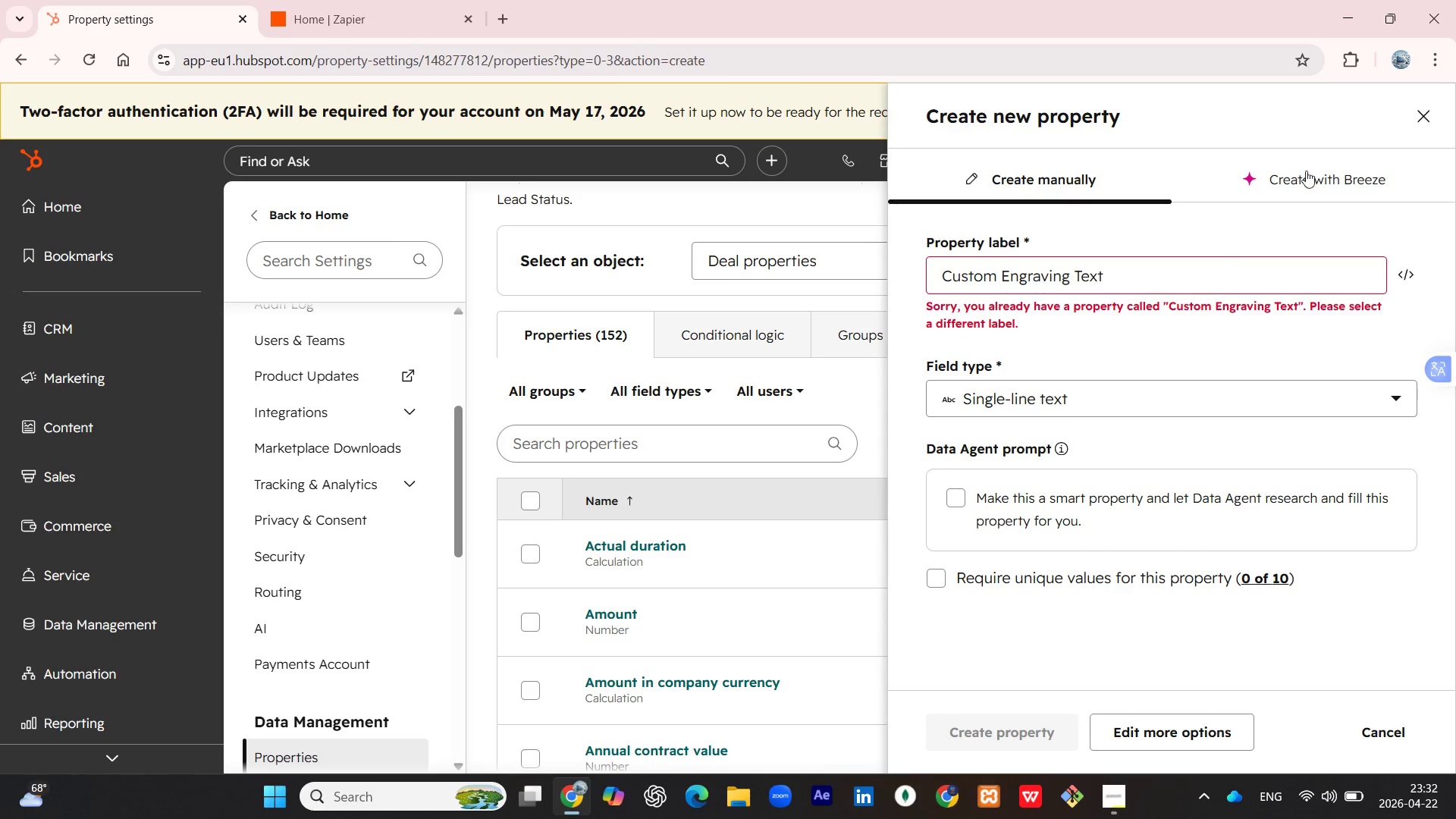 
left_click([1430, 105])
 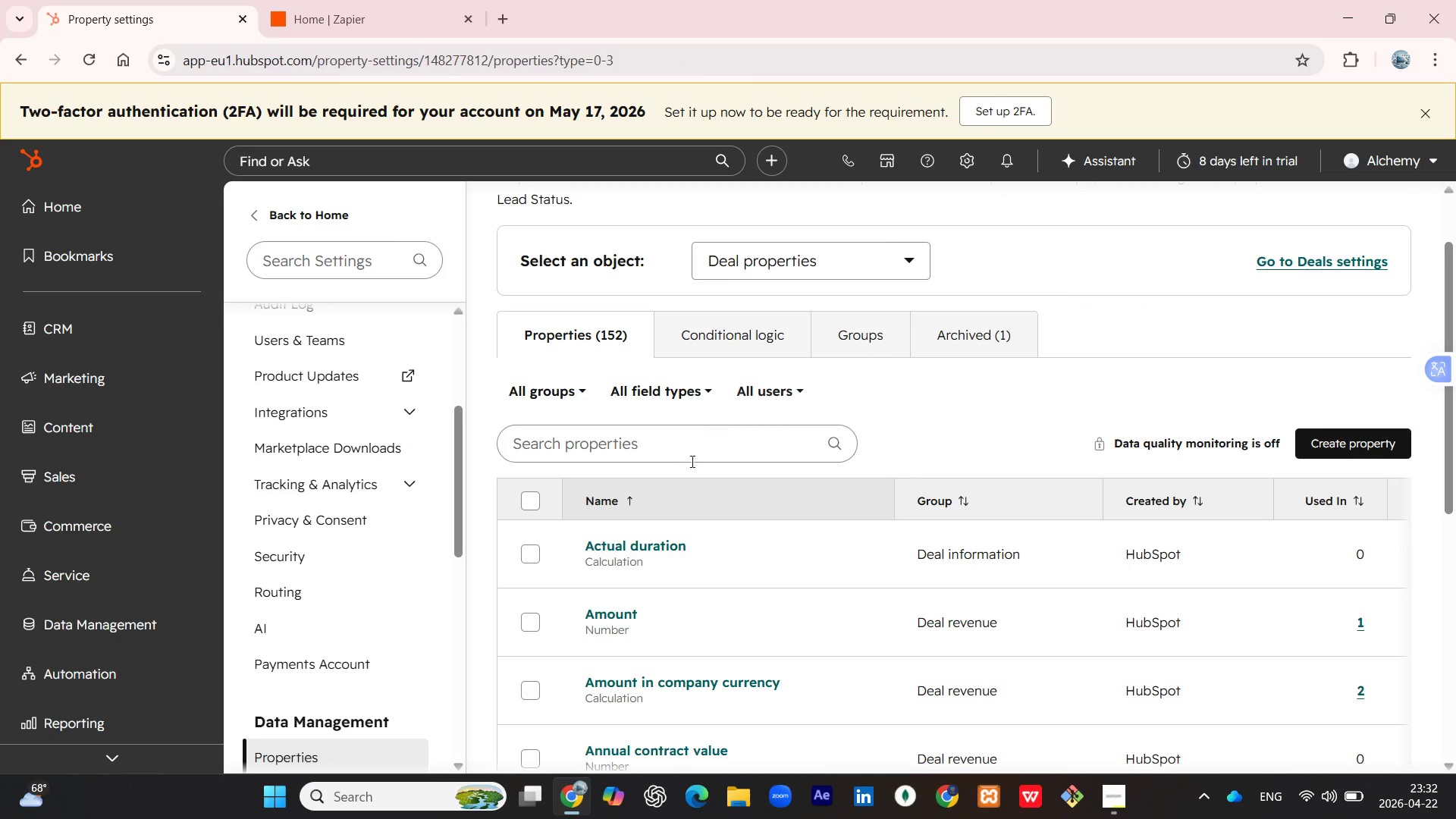 
left_click([682, 437])
 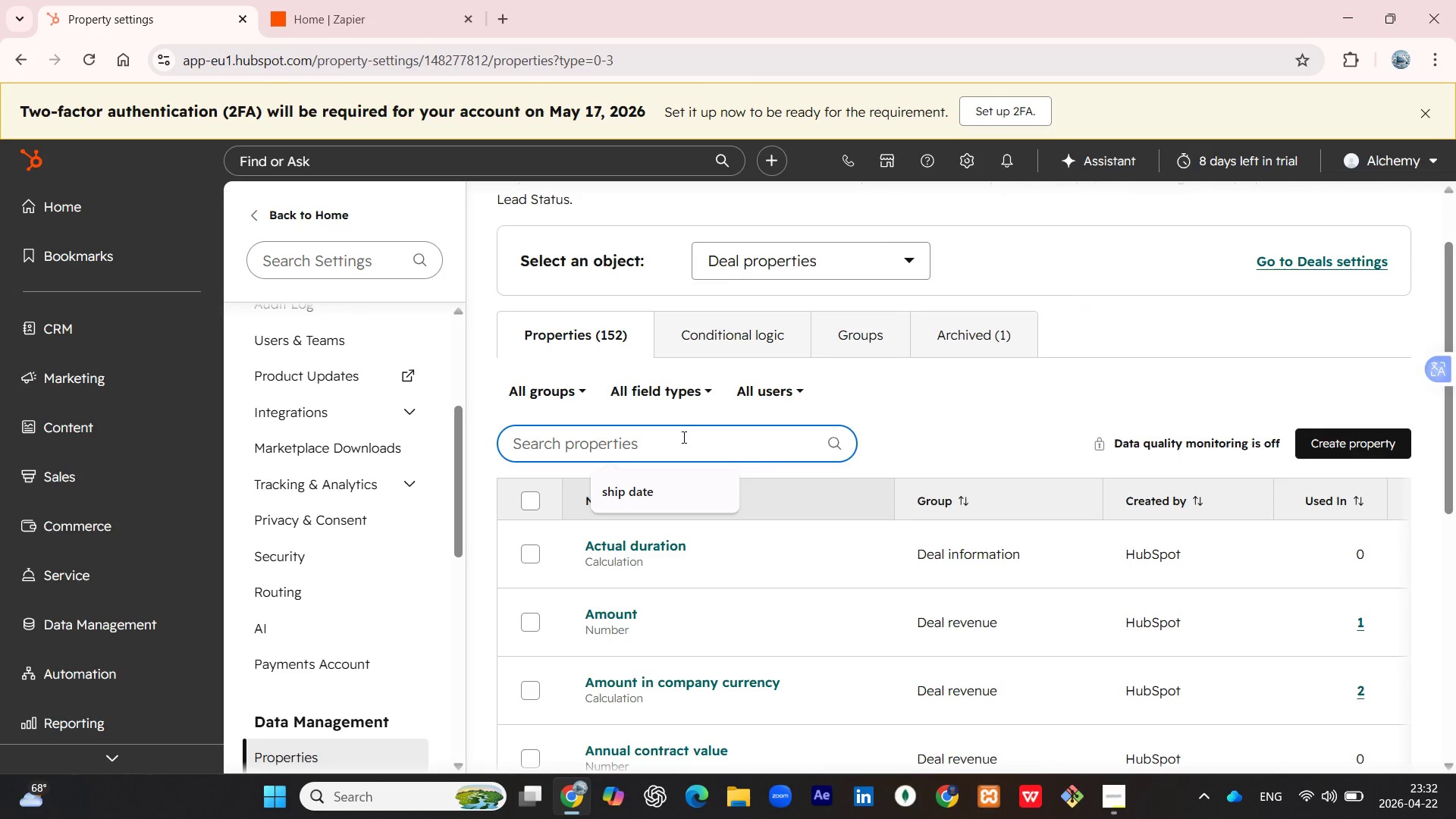 
key(Control+V)
 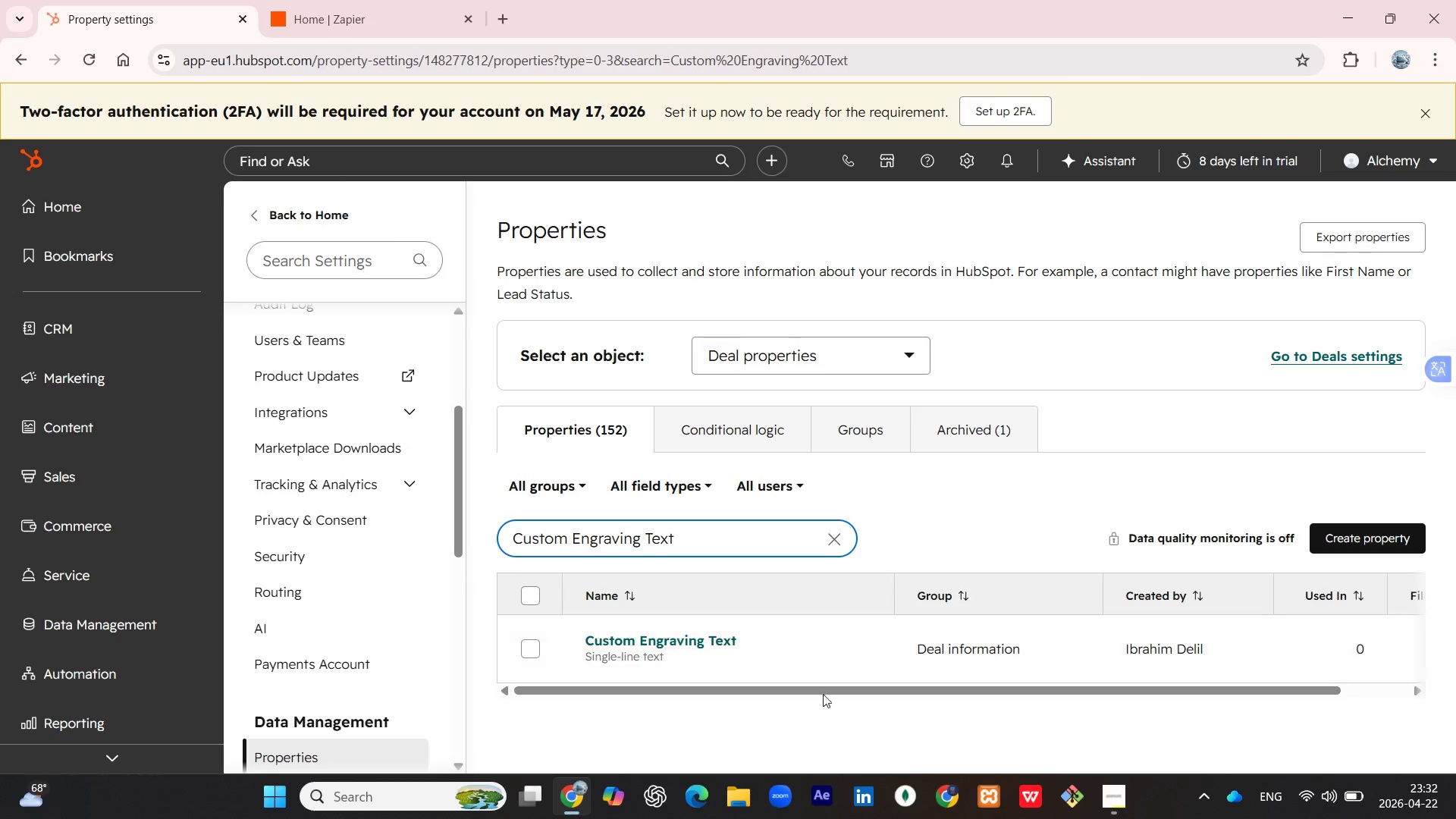 
left_click([527, 648])
 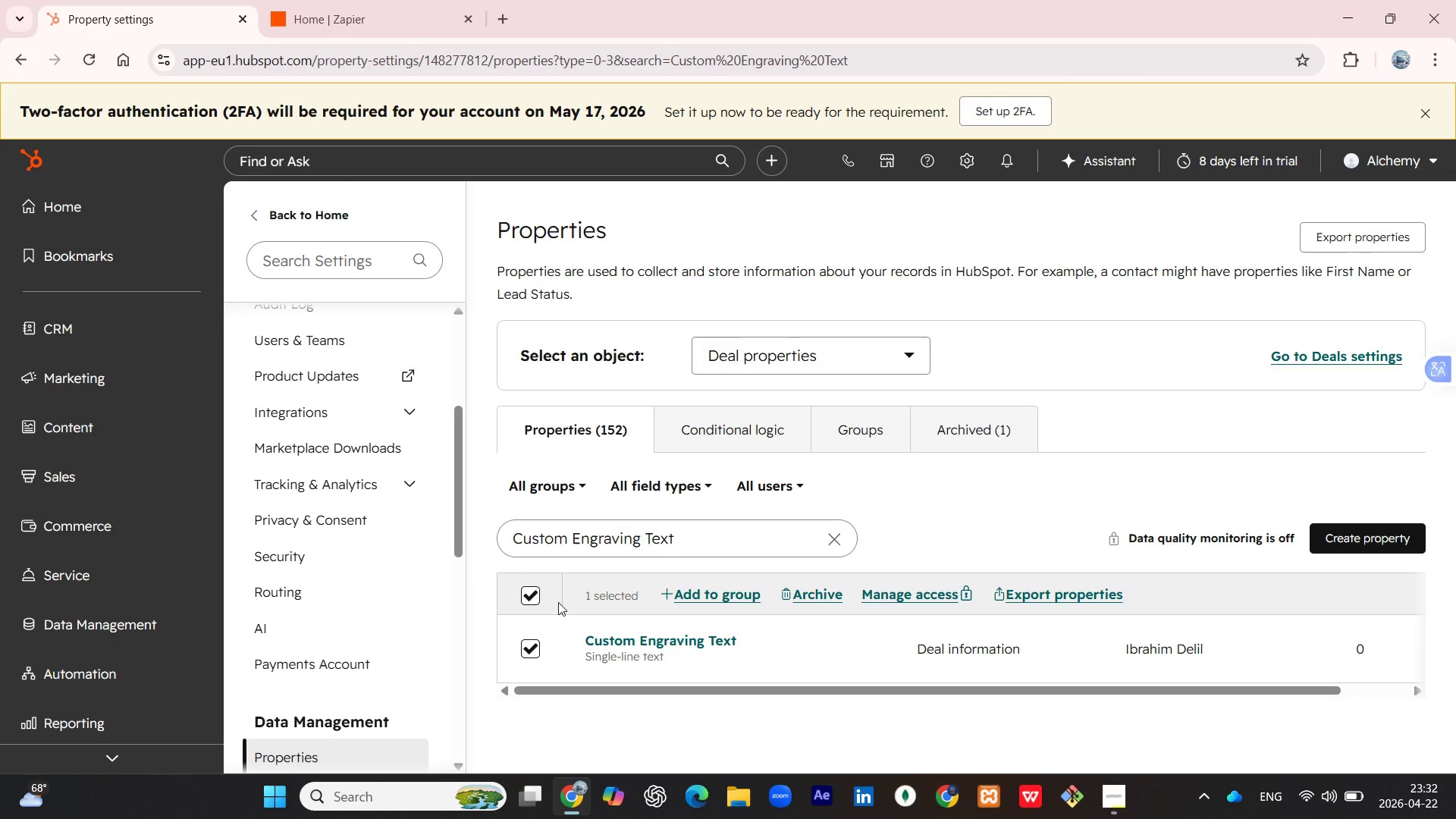 
left_click([528, 594])
 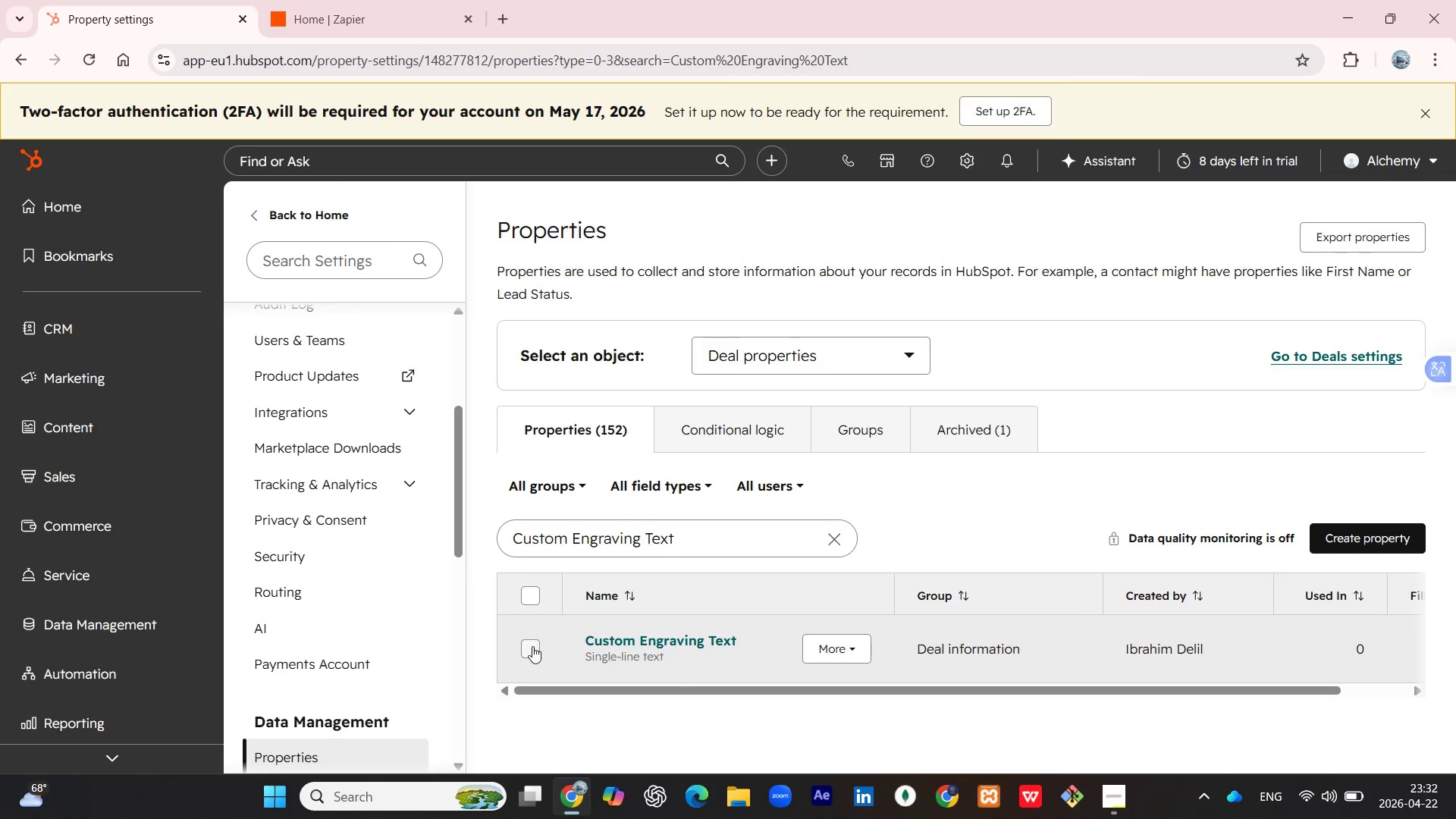 
left_click([527, 648])
 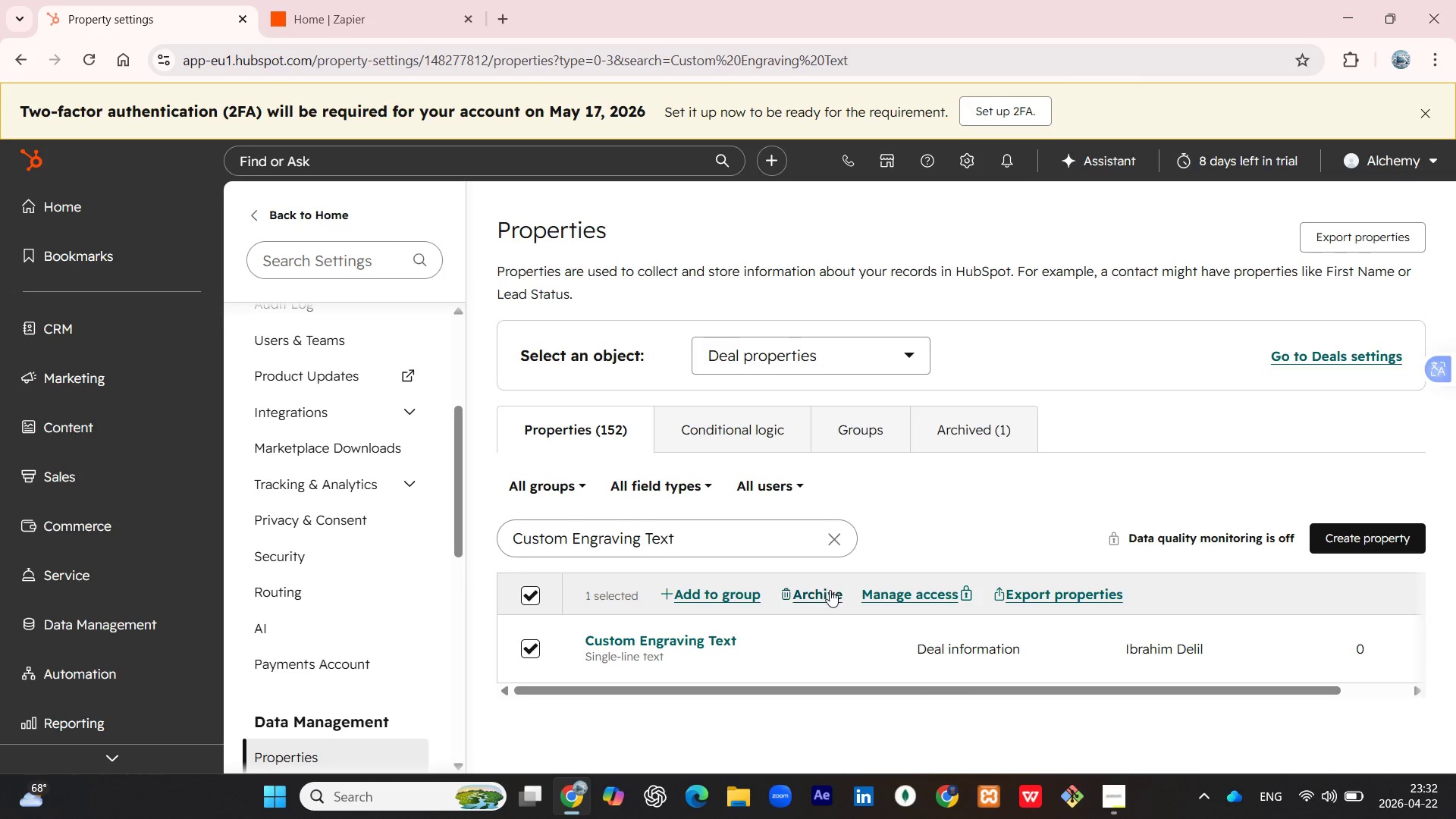 
left_click([816, 592])
 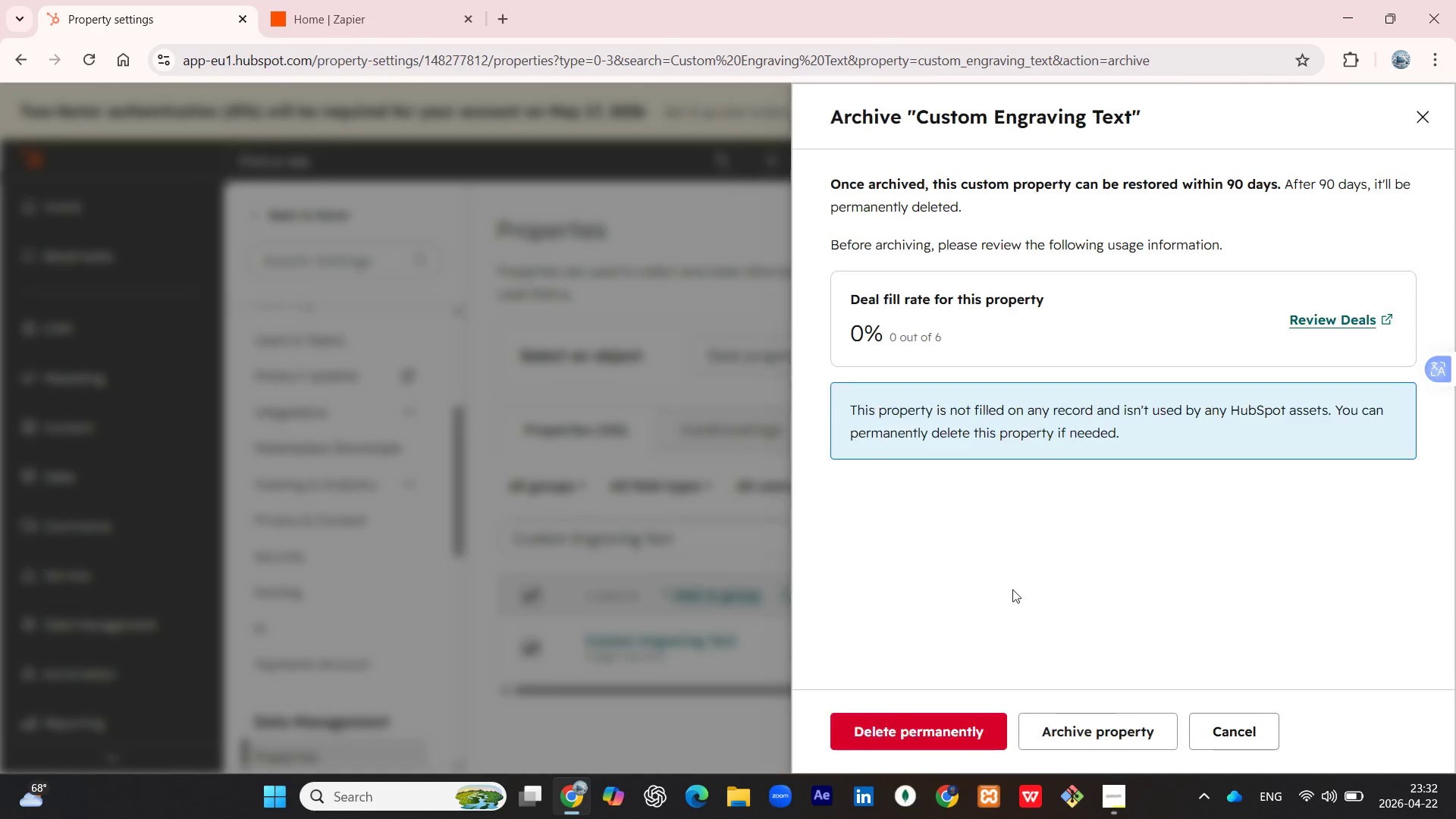 
left_click([925, 730])
 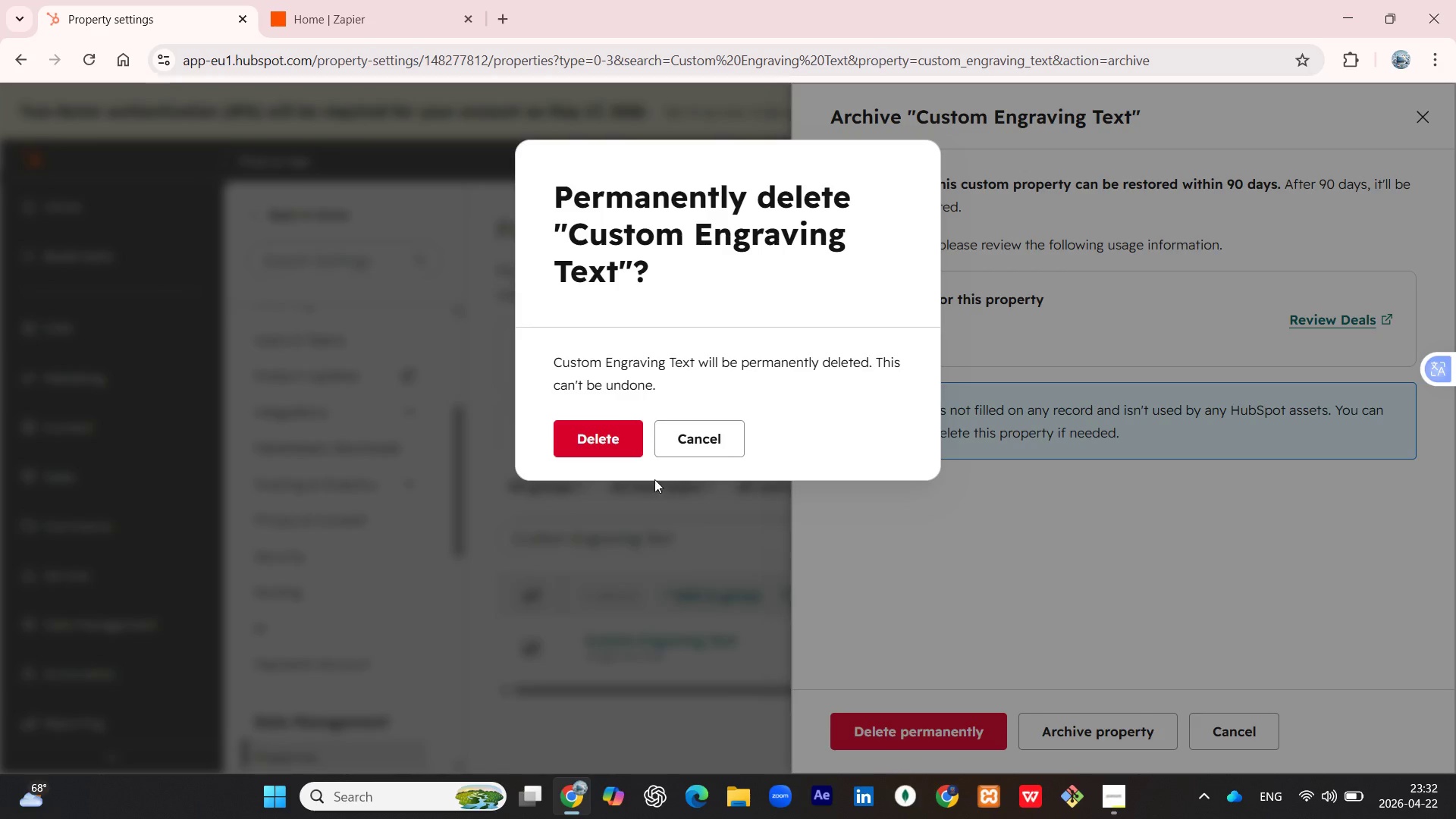 
left_click([630, 450])
 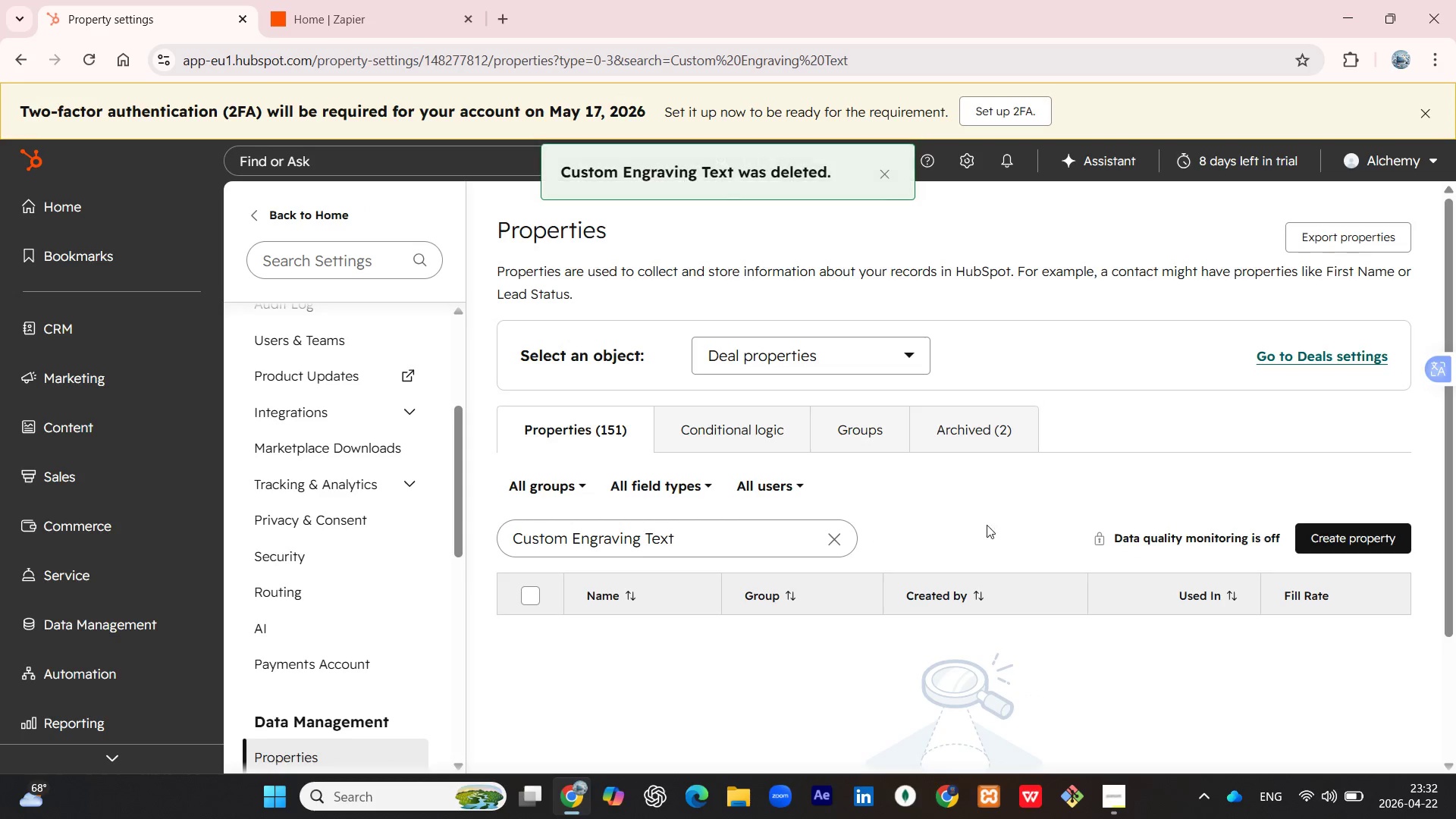 
left_click([1308, 541])
 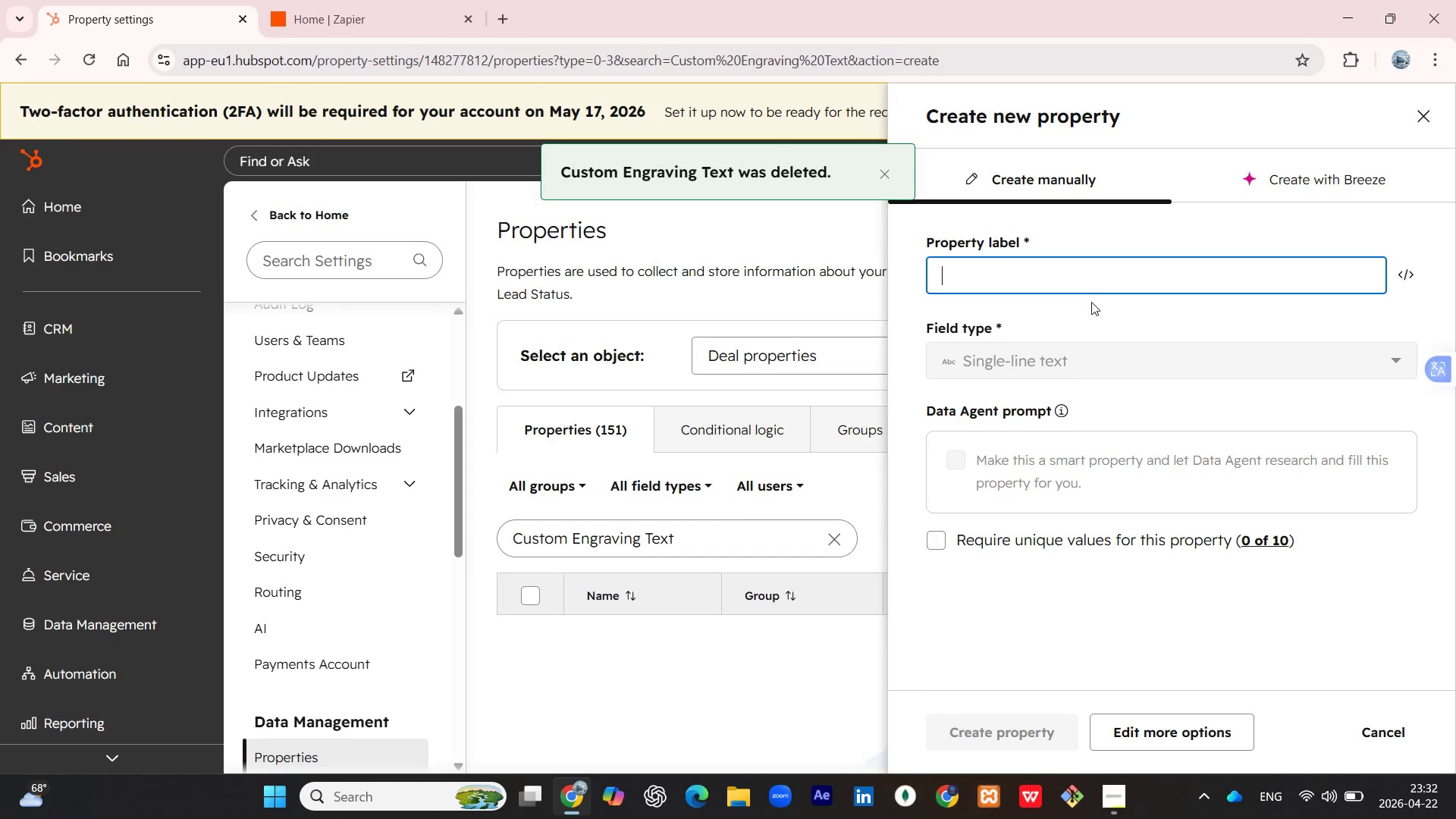 
key(Control+V)
 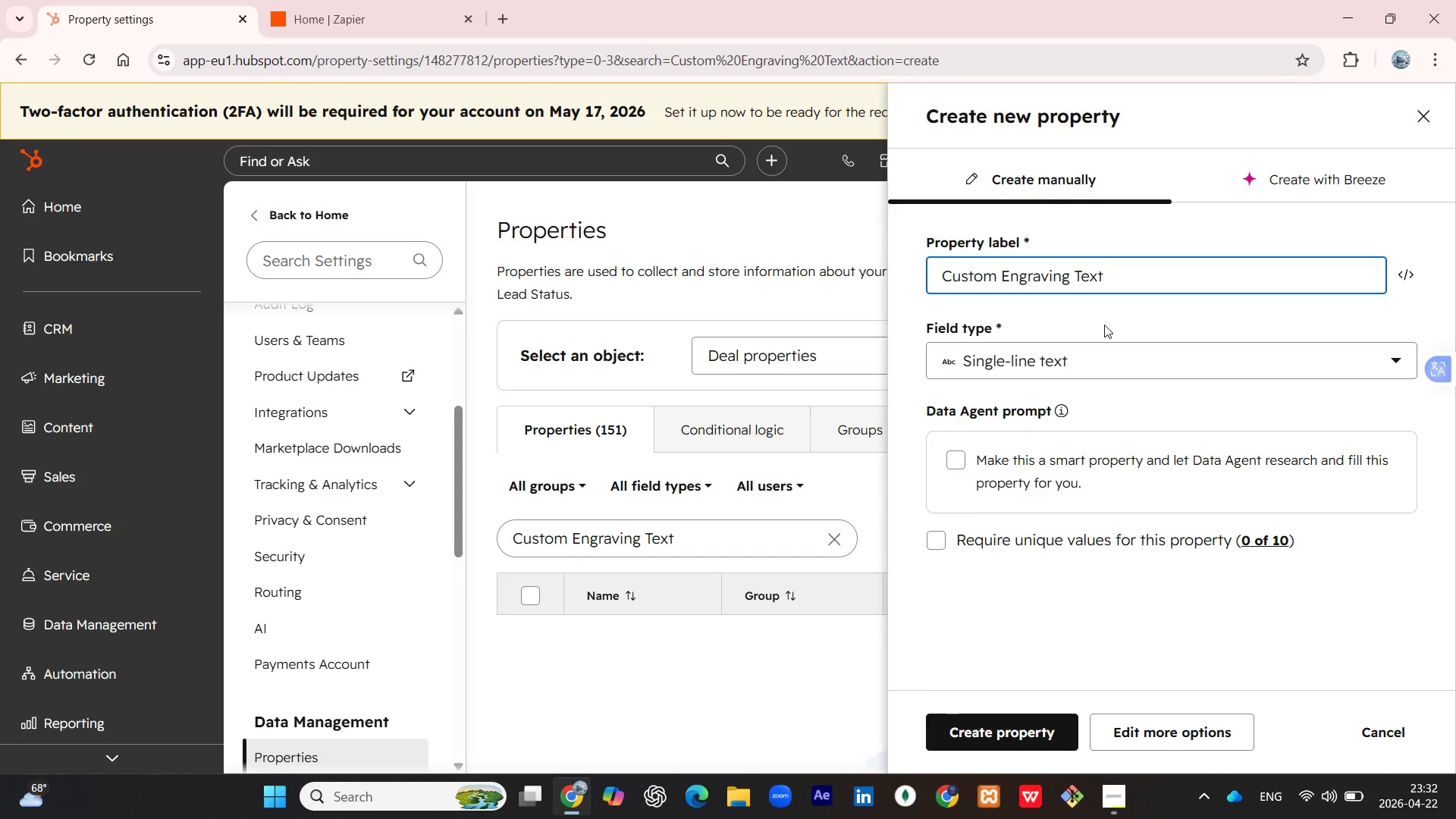 
left_click([1097, 367])
 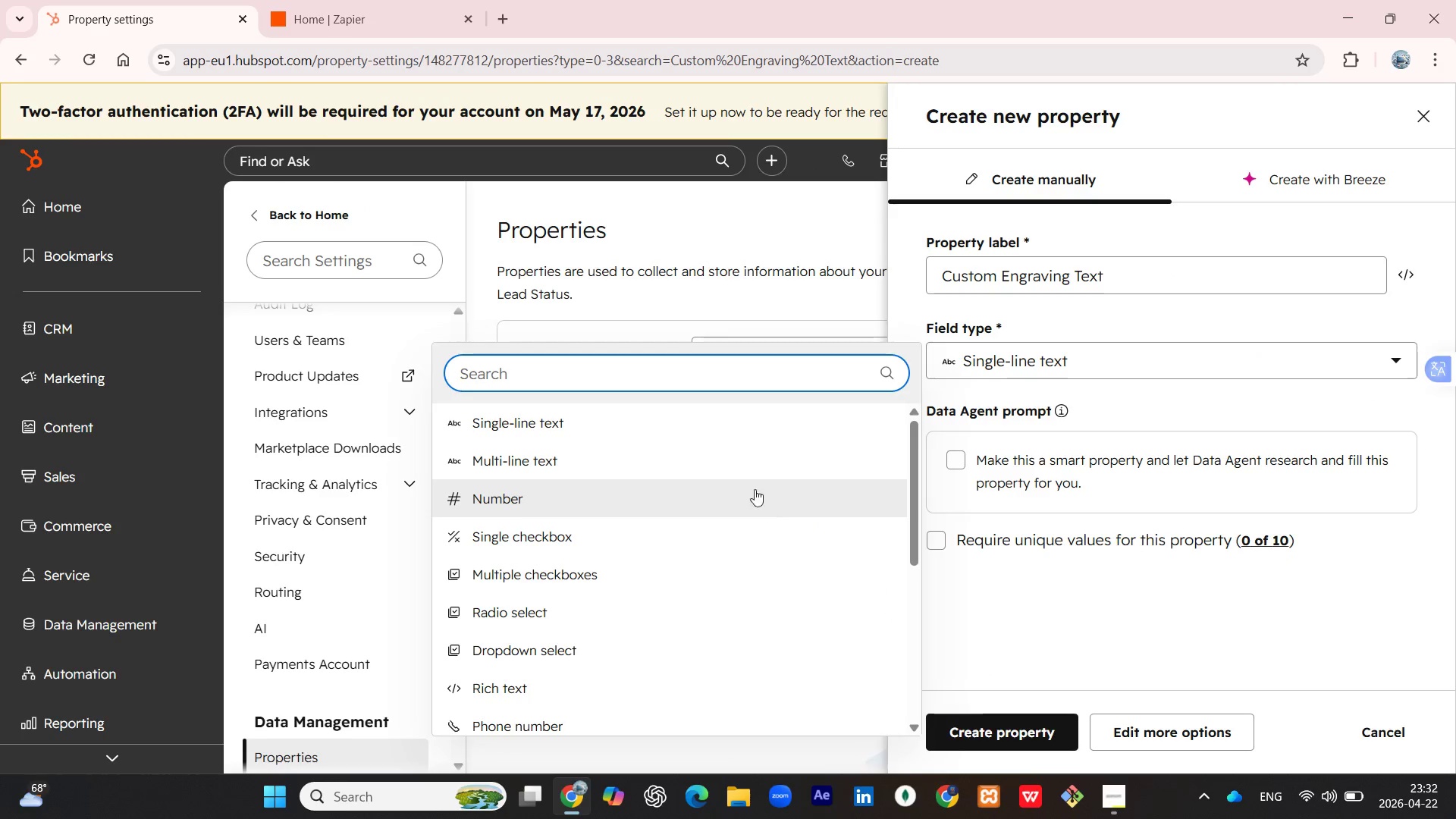 
left_click([733, 468])
 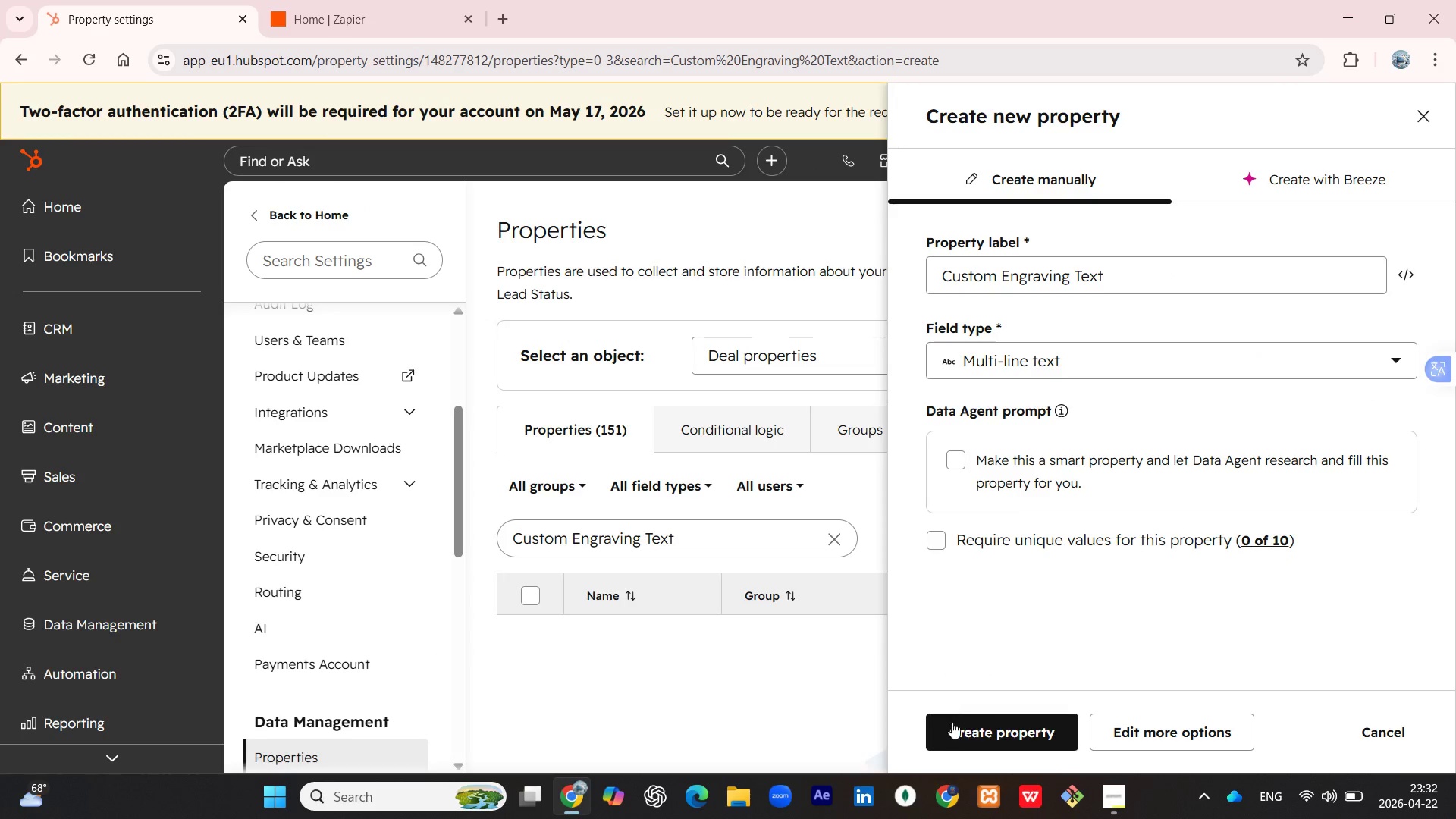 
left_click([955, 730])
 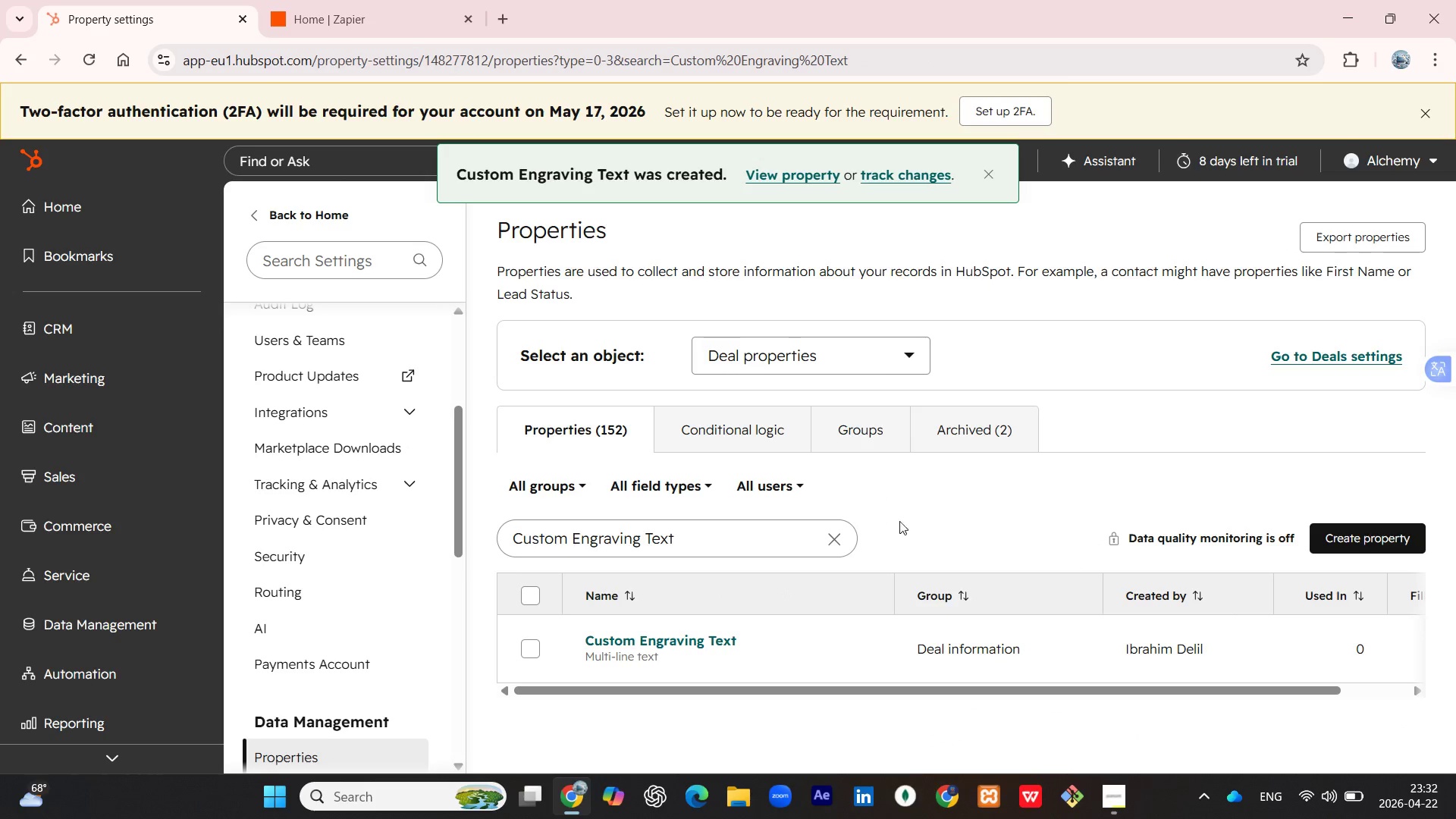 
left_click_drag(start_coordinate=[736, 526], to_coordinate=[488, 526])
 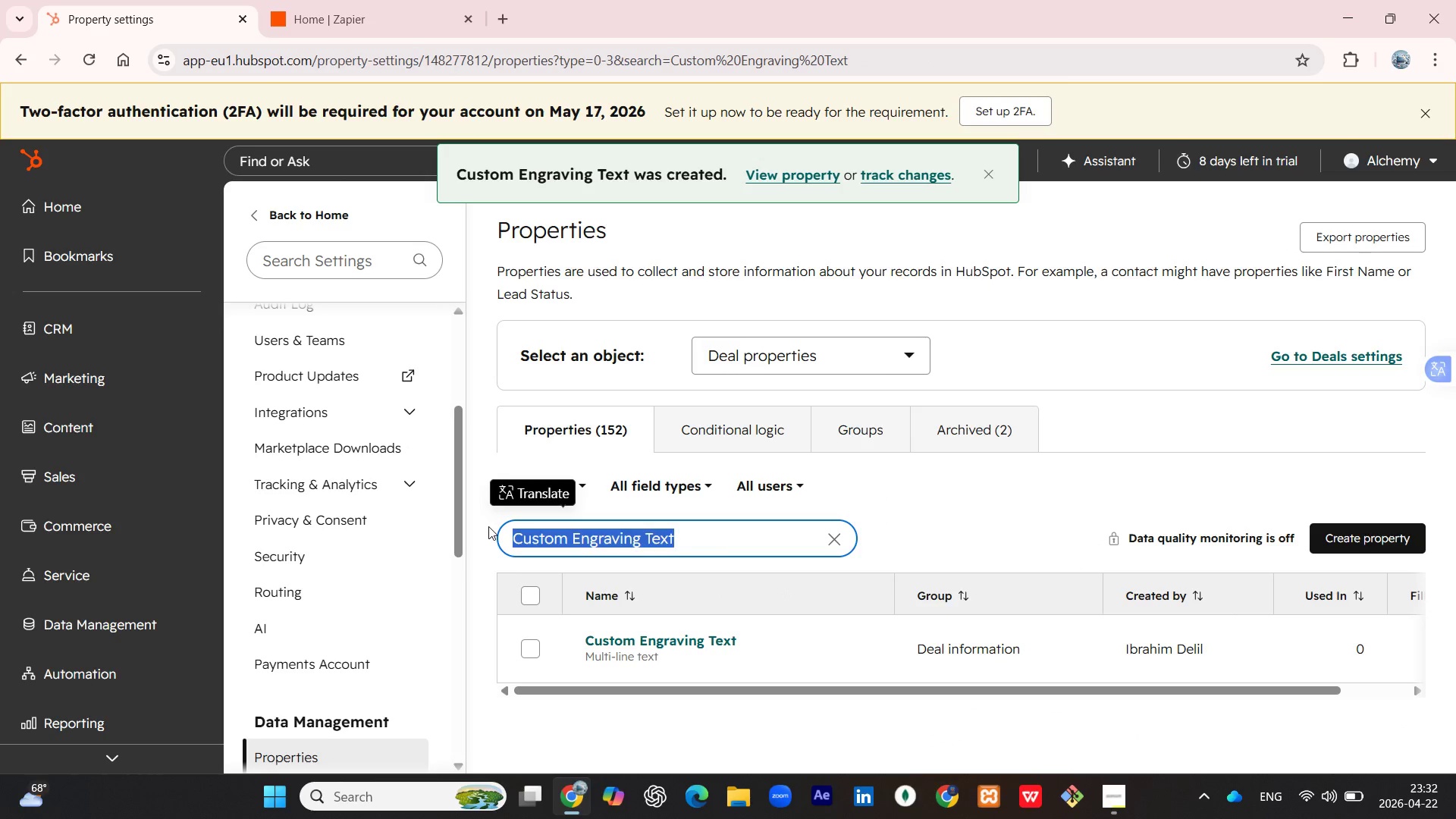 
key(Backspace)
 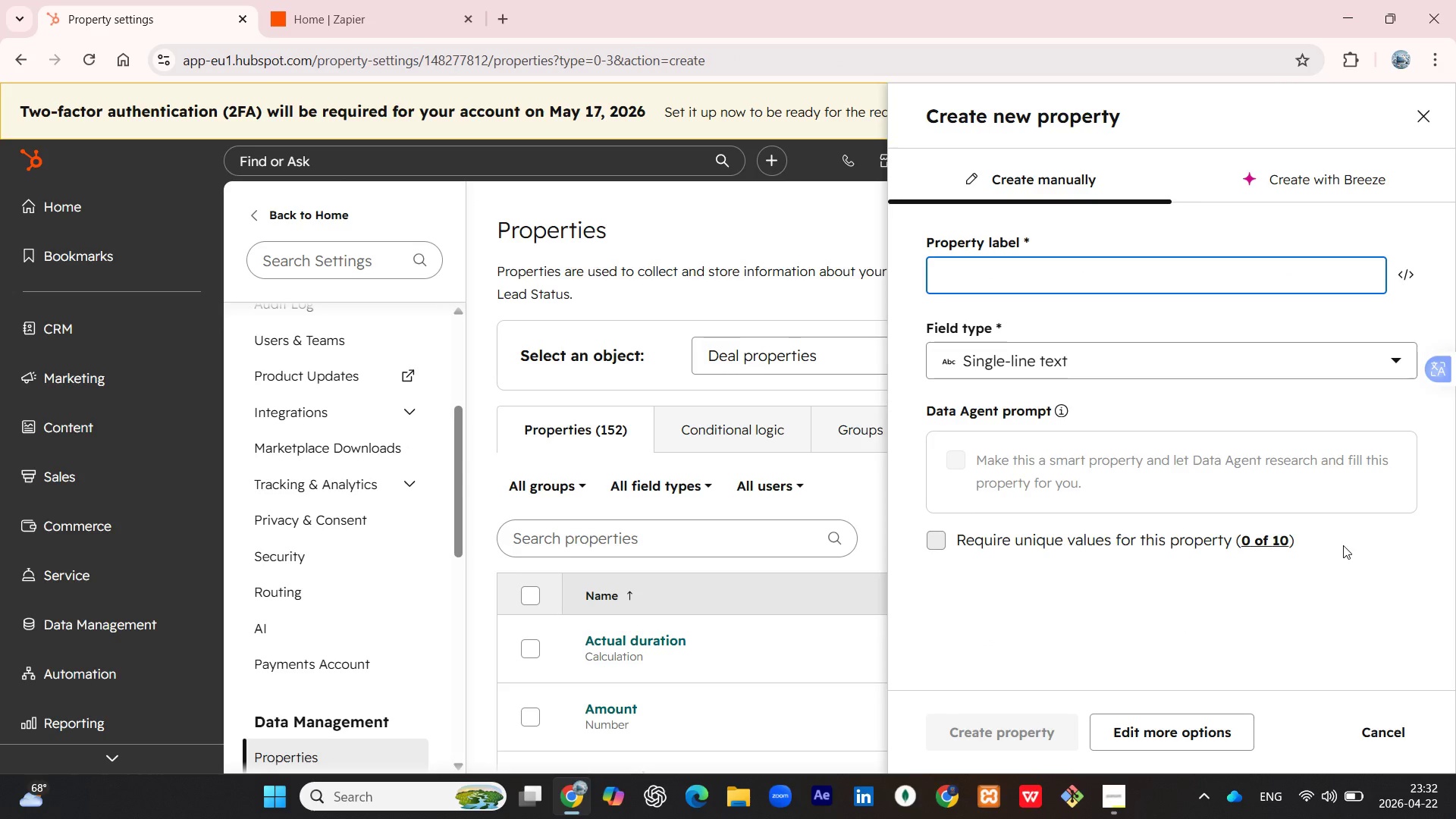 
wait(5.95)
 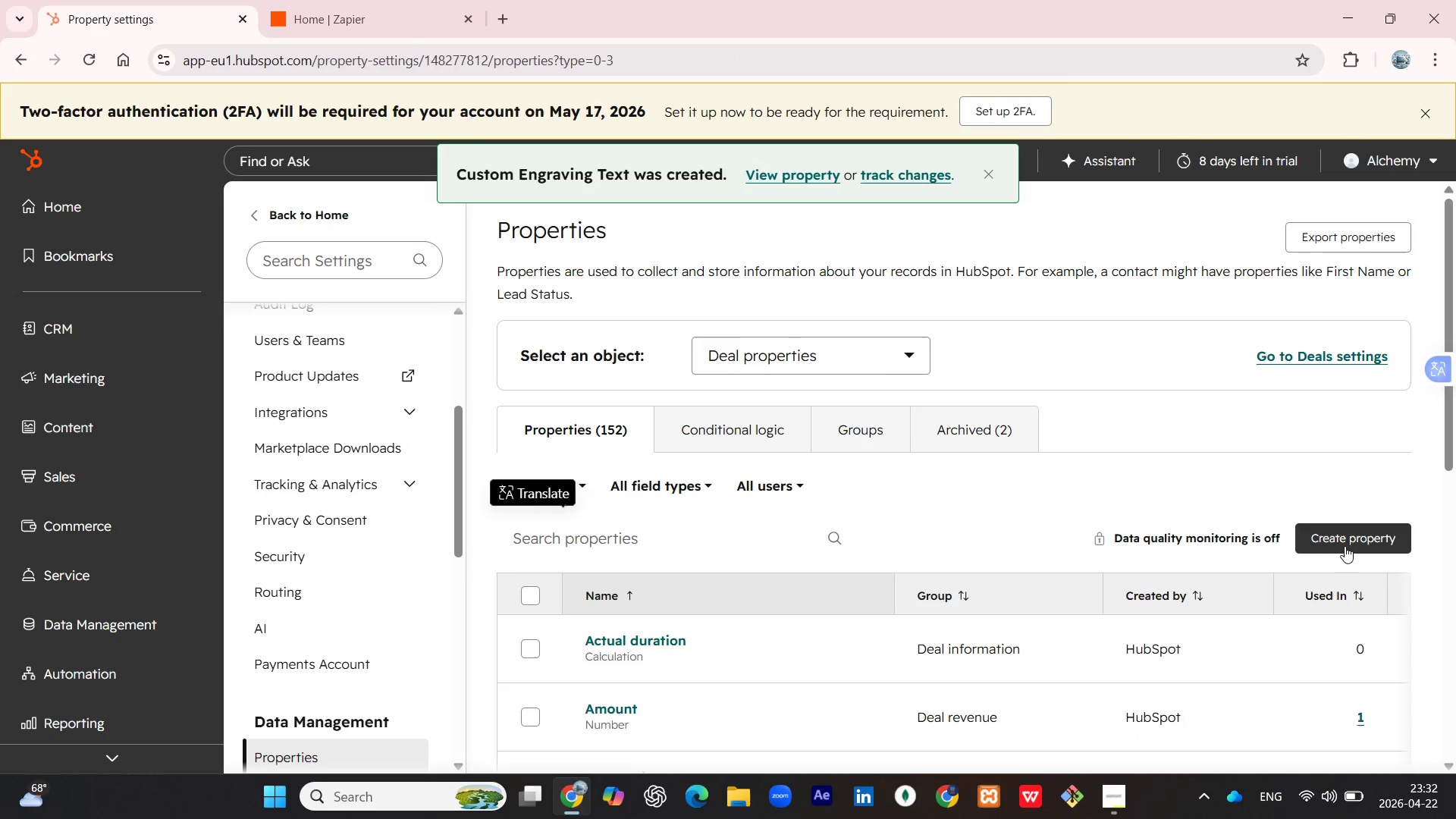 
type(Cli)
 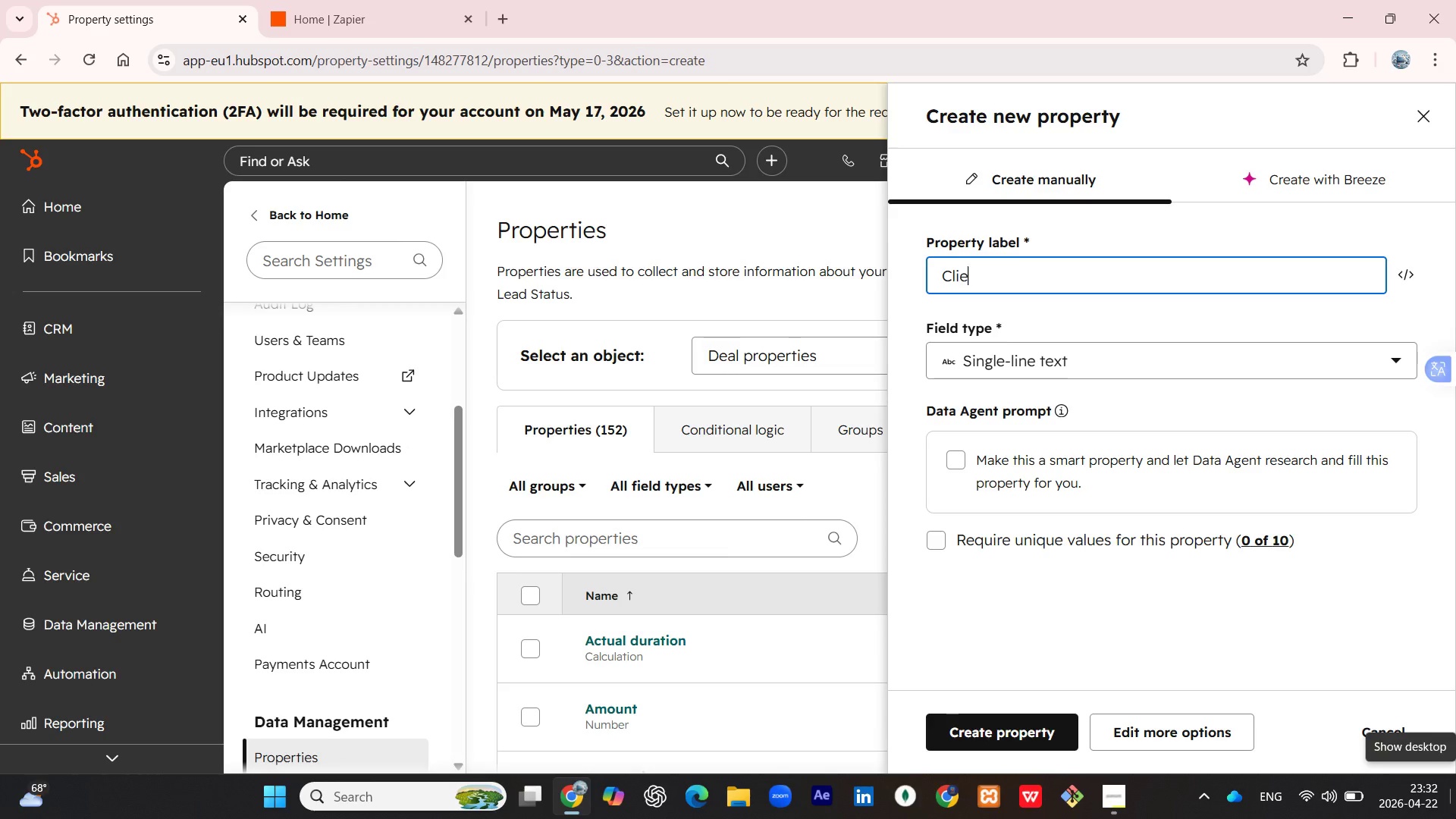 
type(ent Tier)
 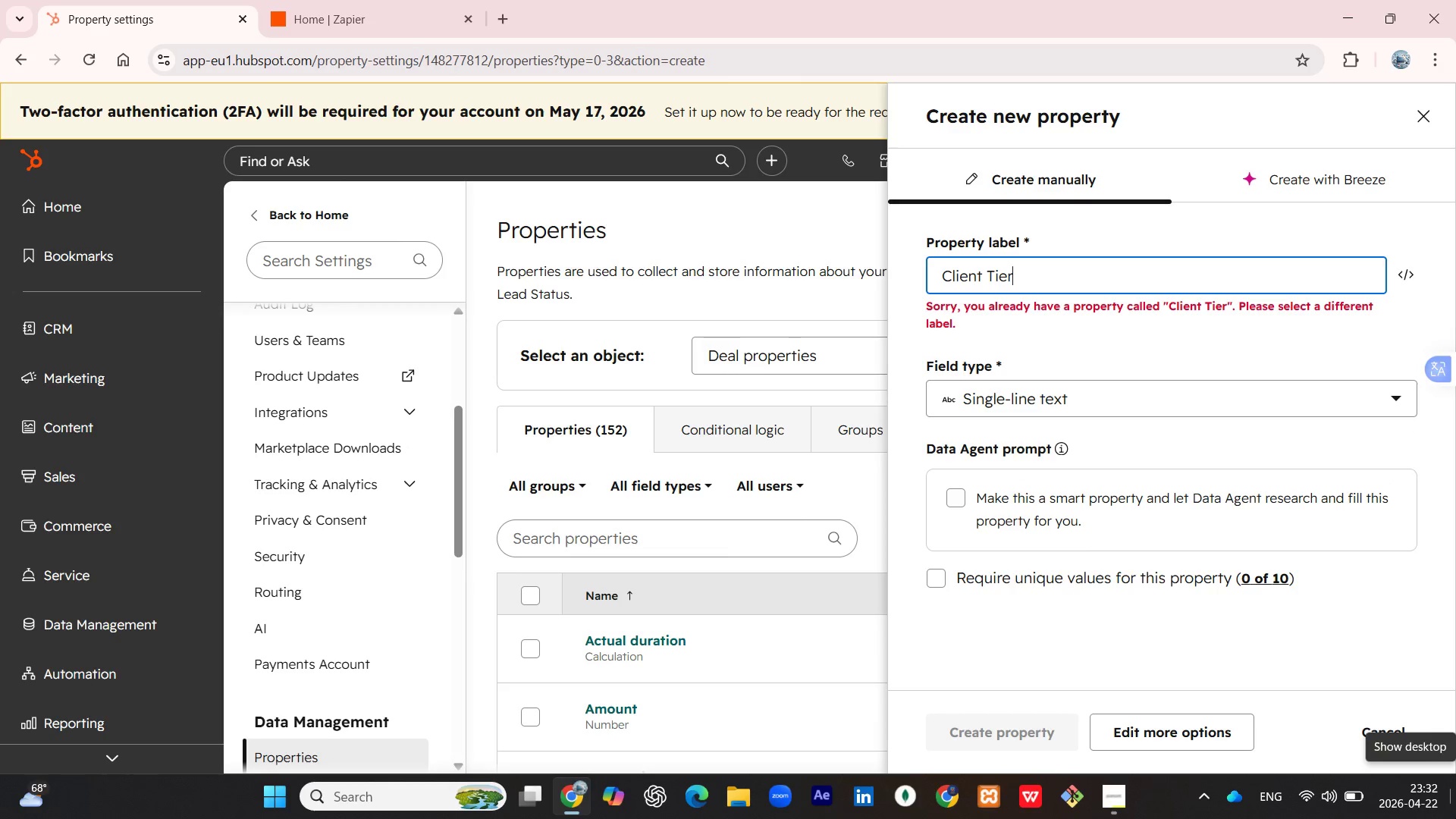 
key(Control+ControlLeft)
 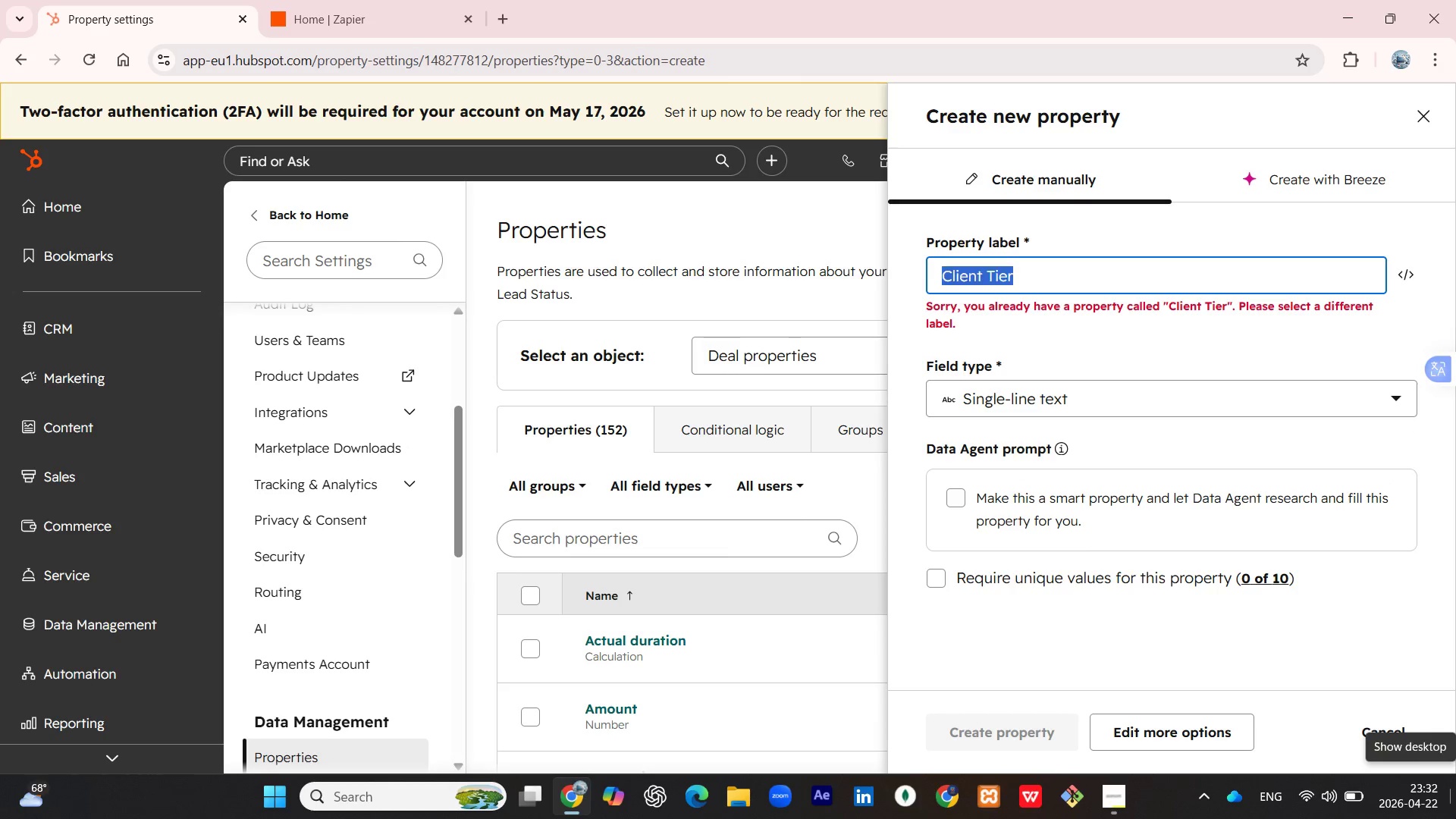 
key(Control+A)
 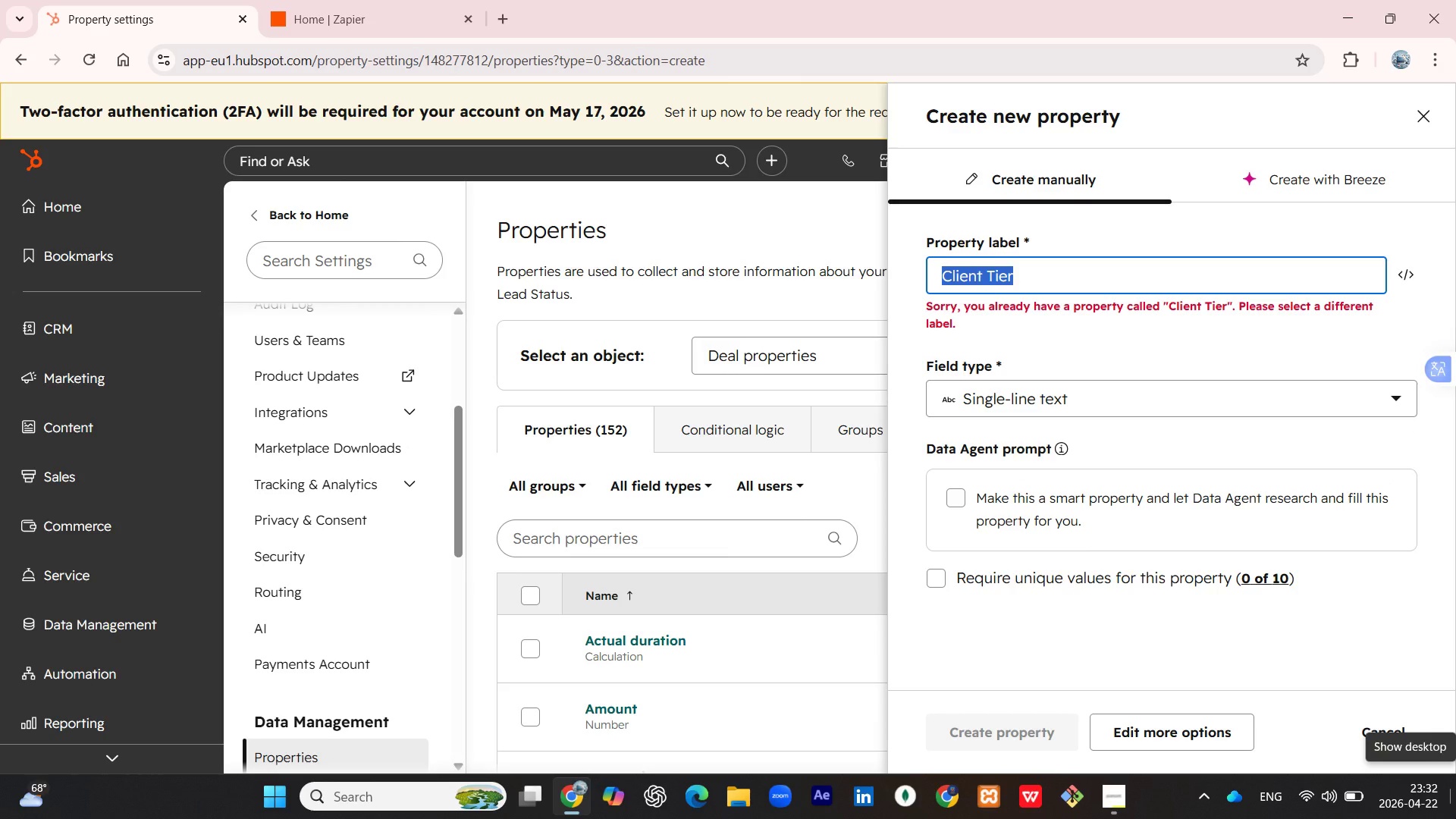 
key(Control+C)
 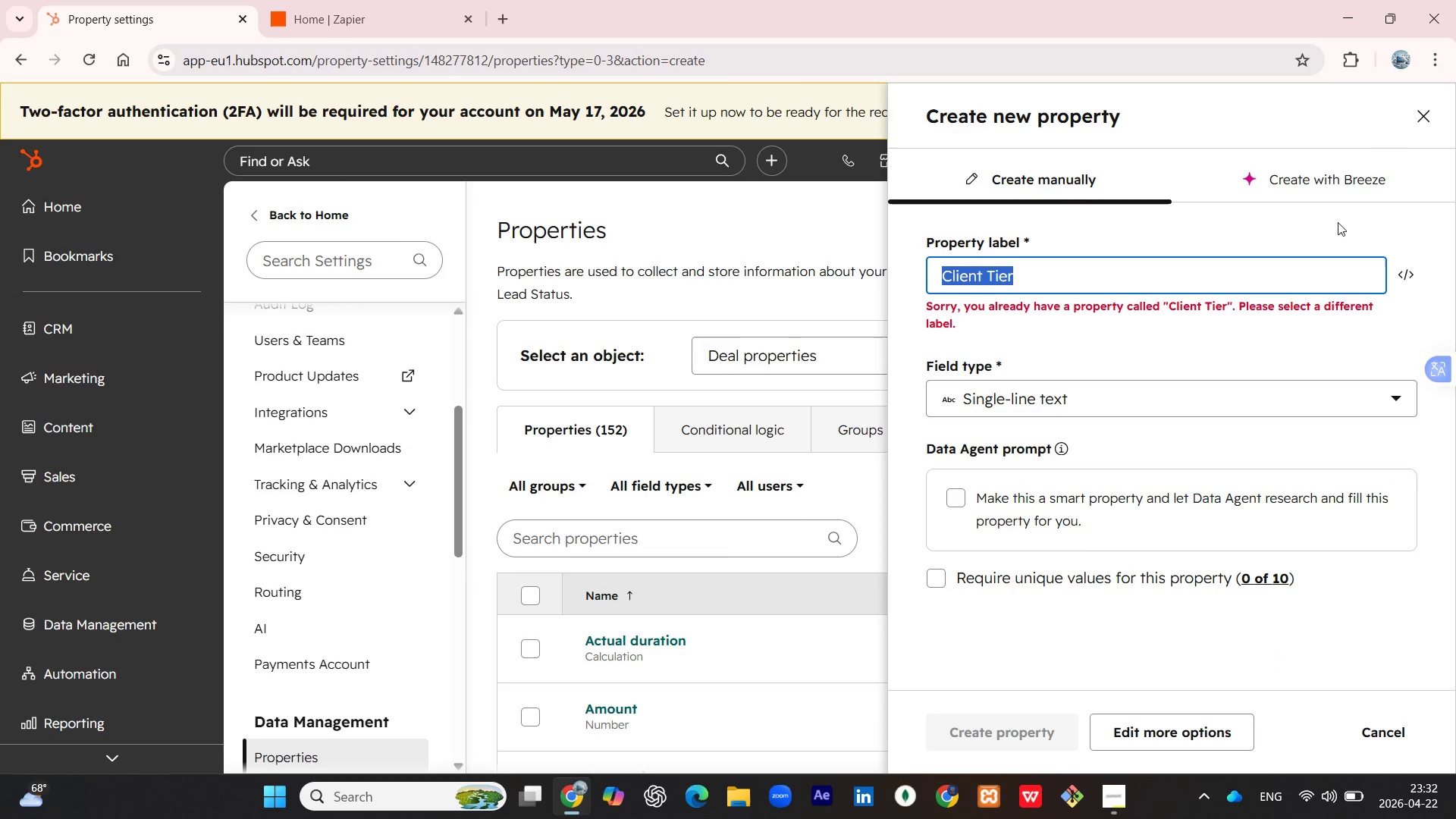 
left_click([1414, 121])
 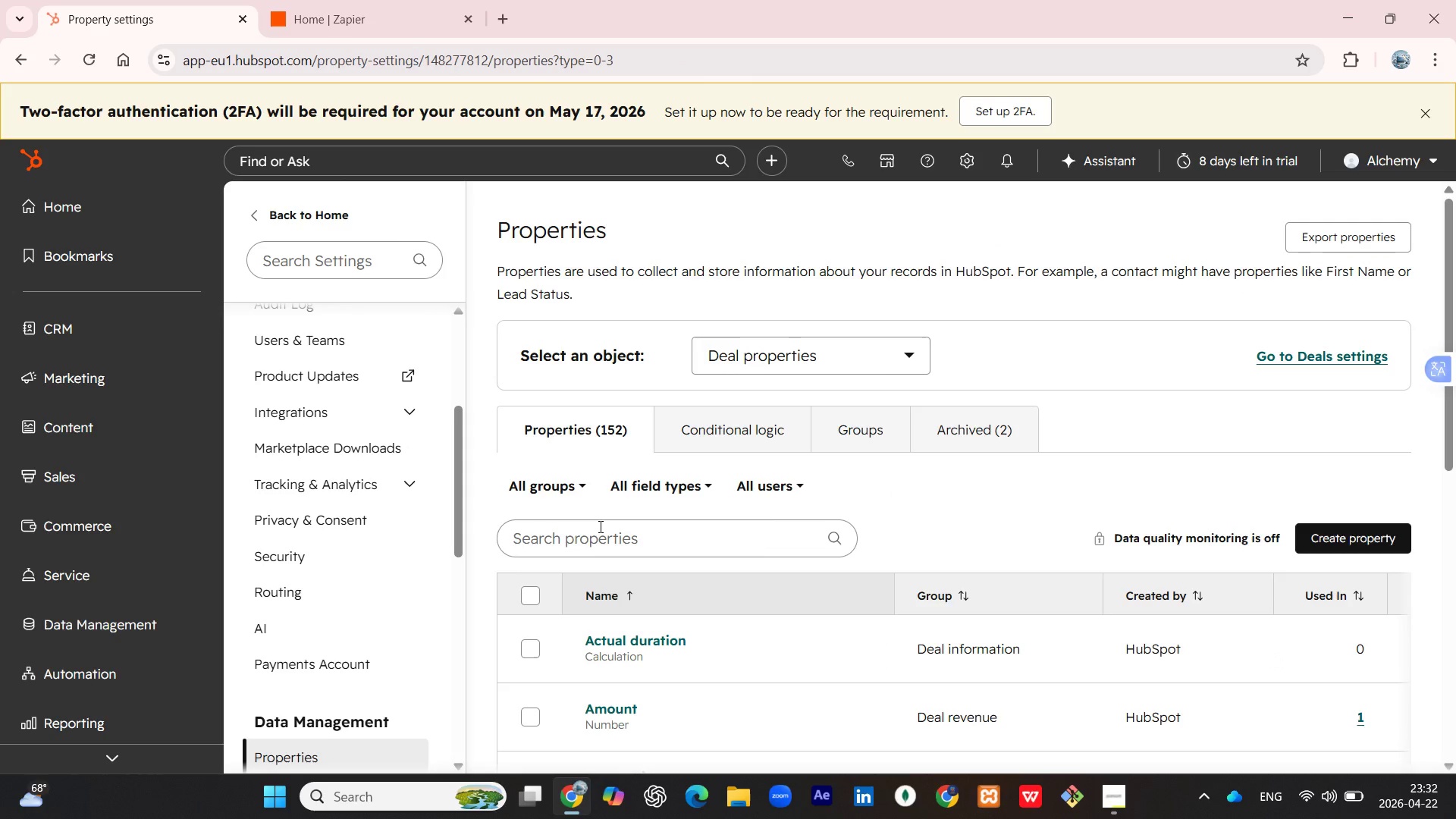 
left_click([596, 533])
 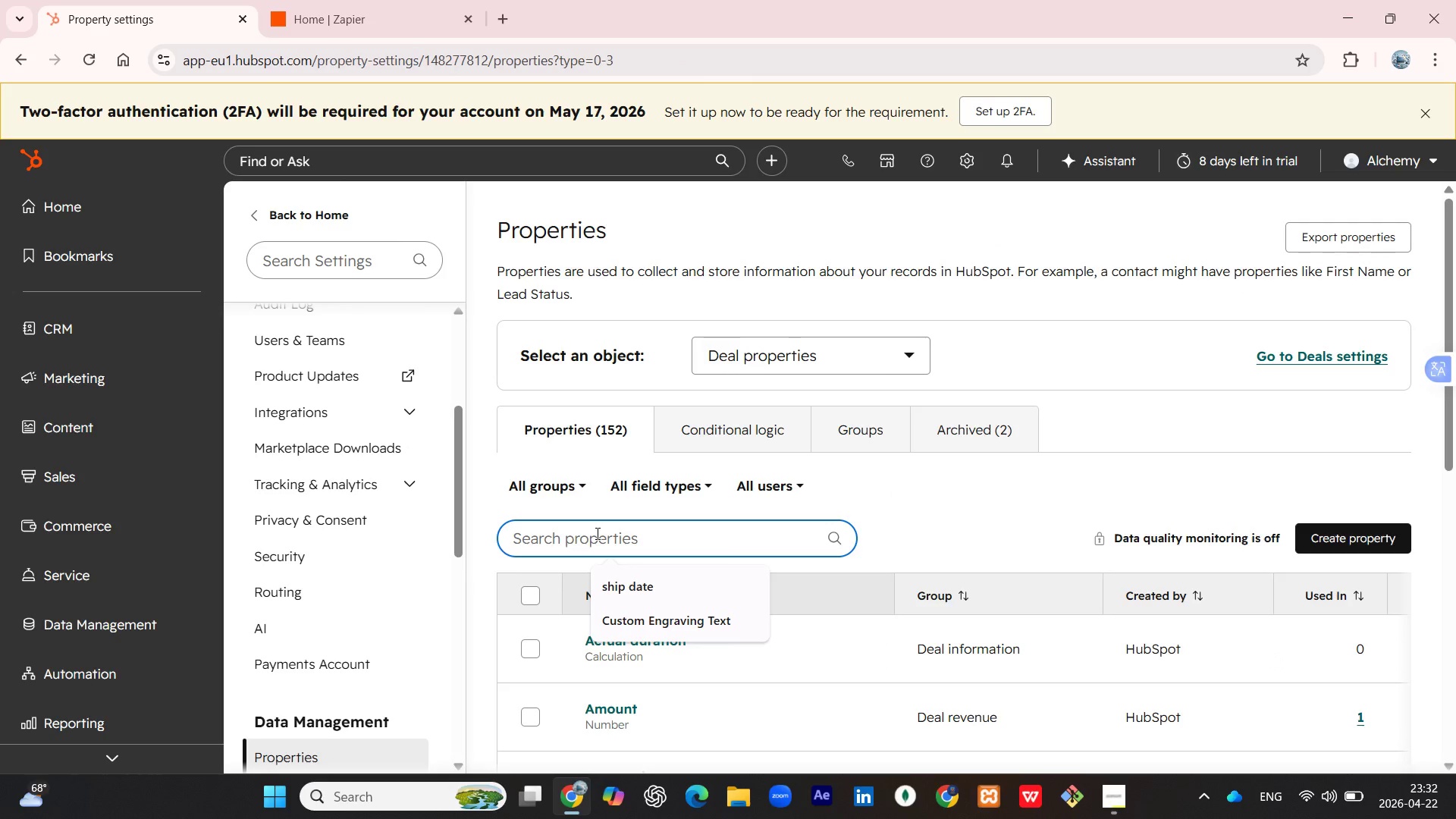 
key(Control+V)
 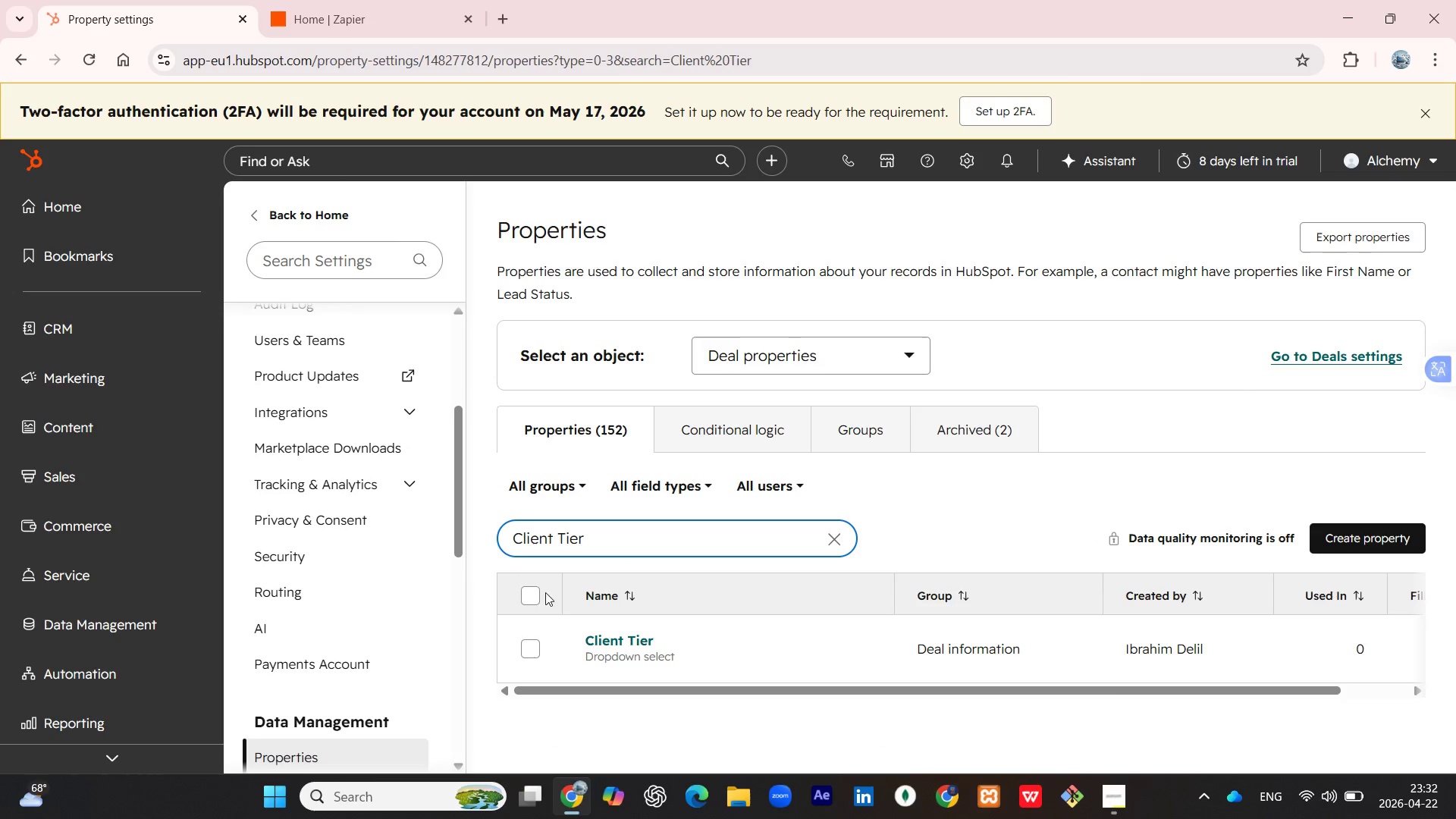 
left_click([530, 644])
 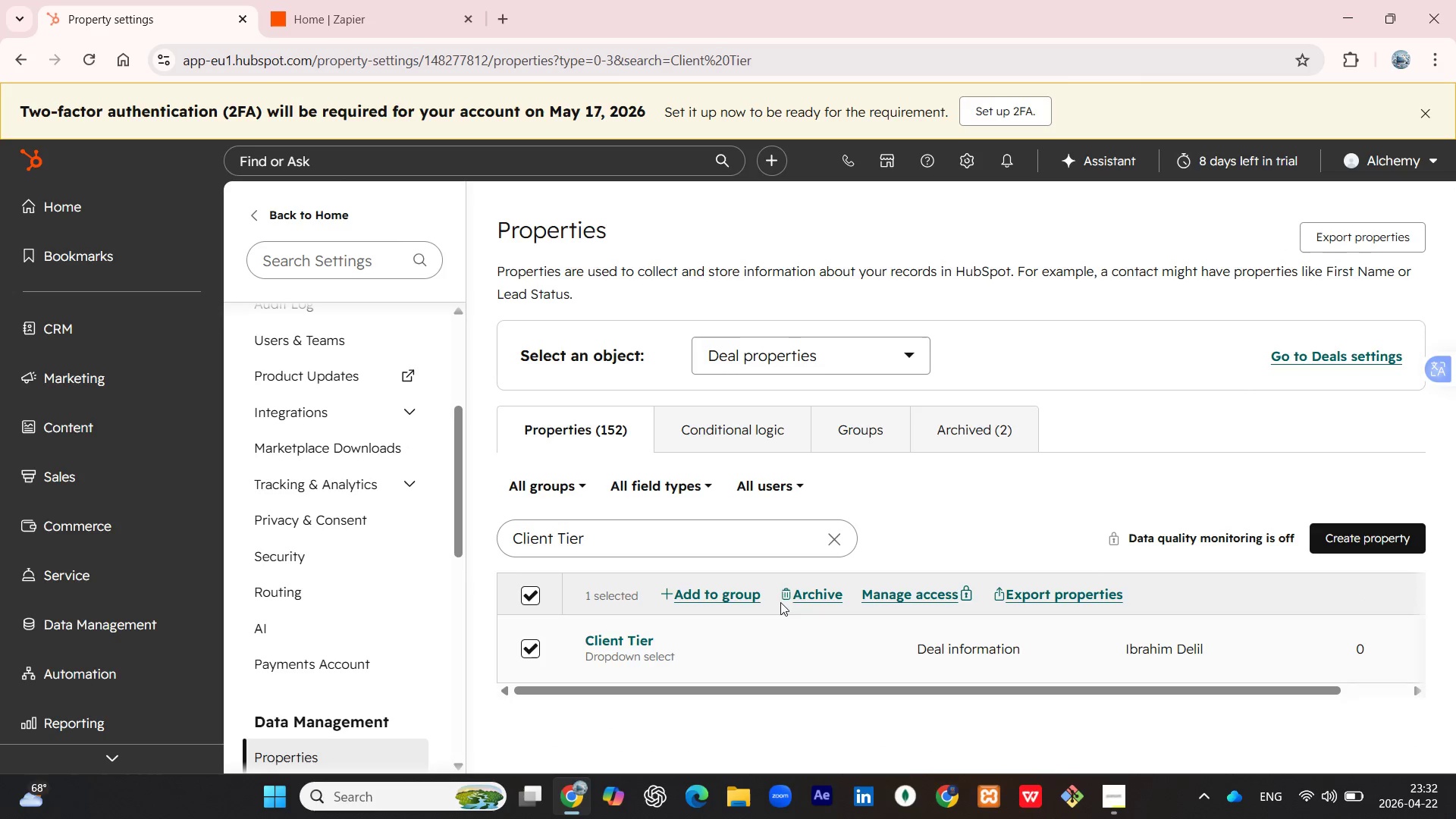 
left_click([799, 598])
 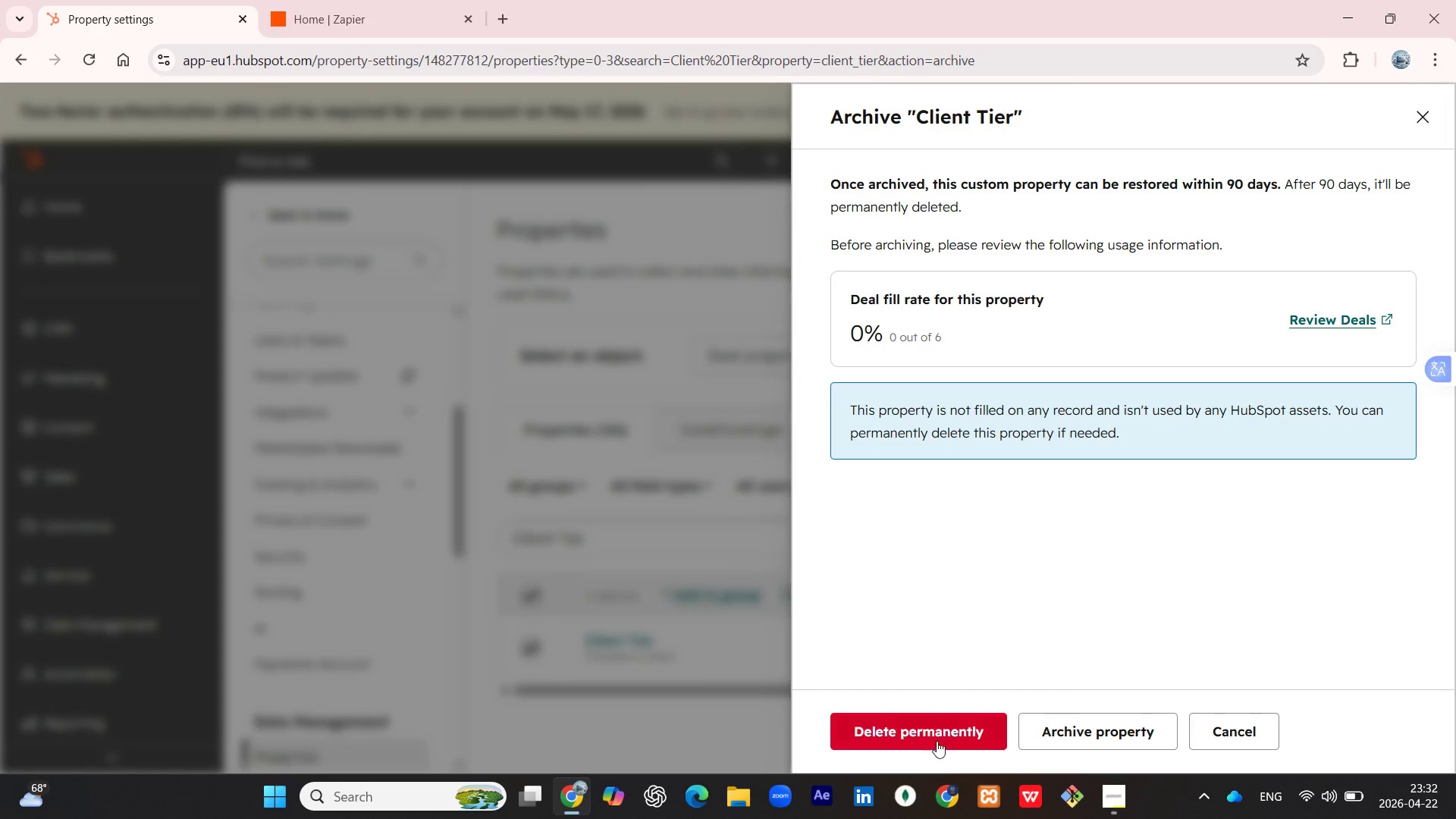 
left_click([932, 739])
 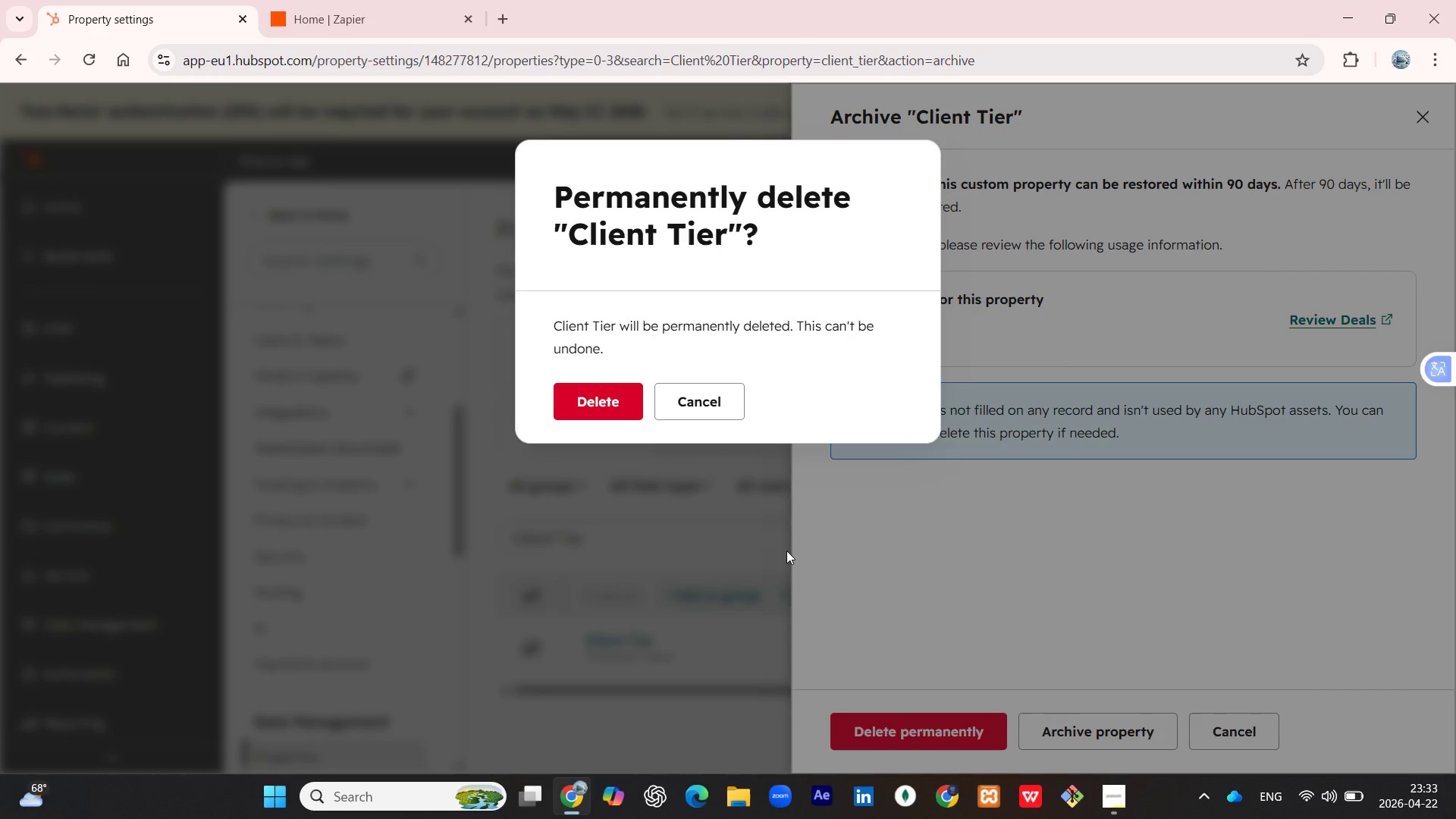 
left_click([613, 396])
 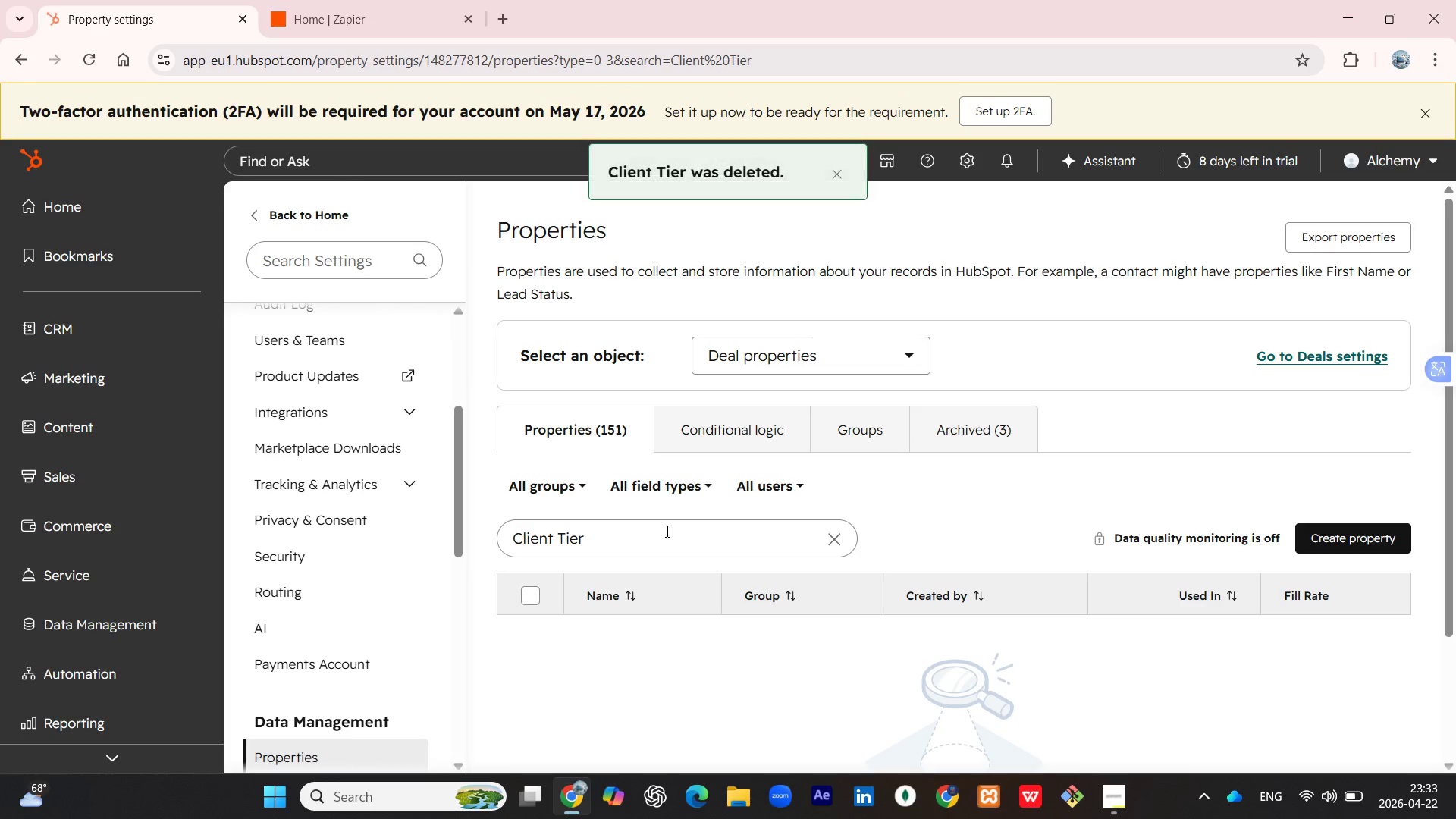 
hold_key(key=Backspace, duration=0.98)
 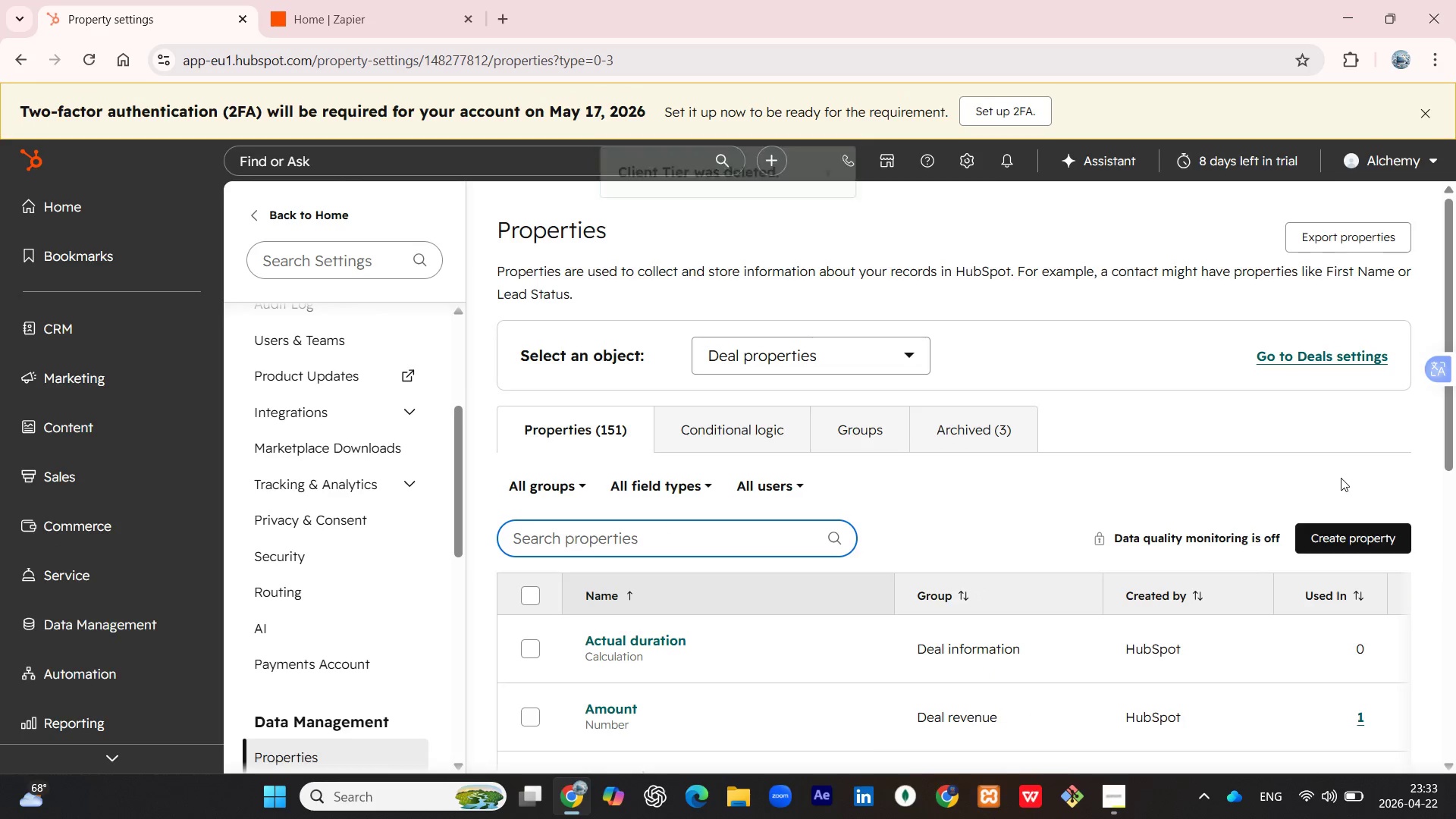 
left_click([1320, 539])
 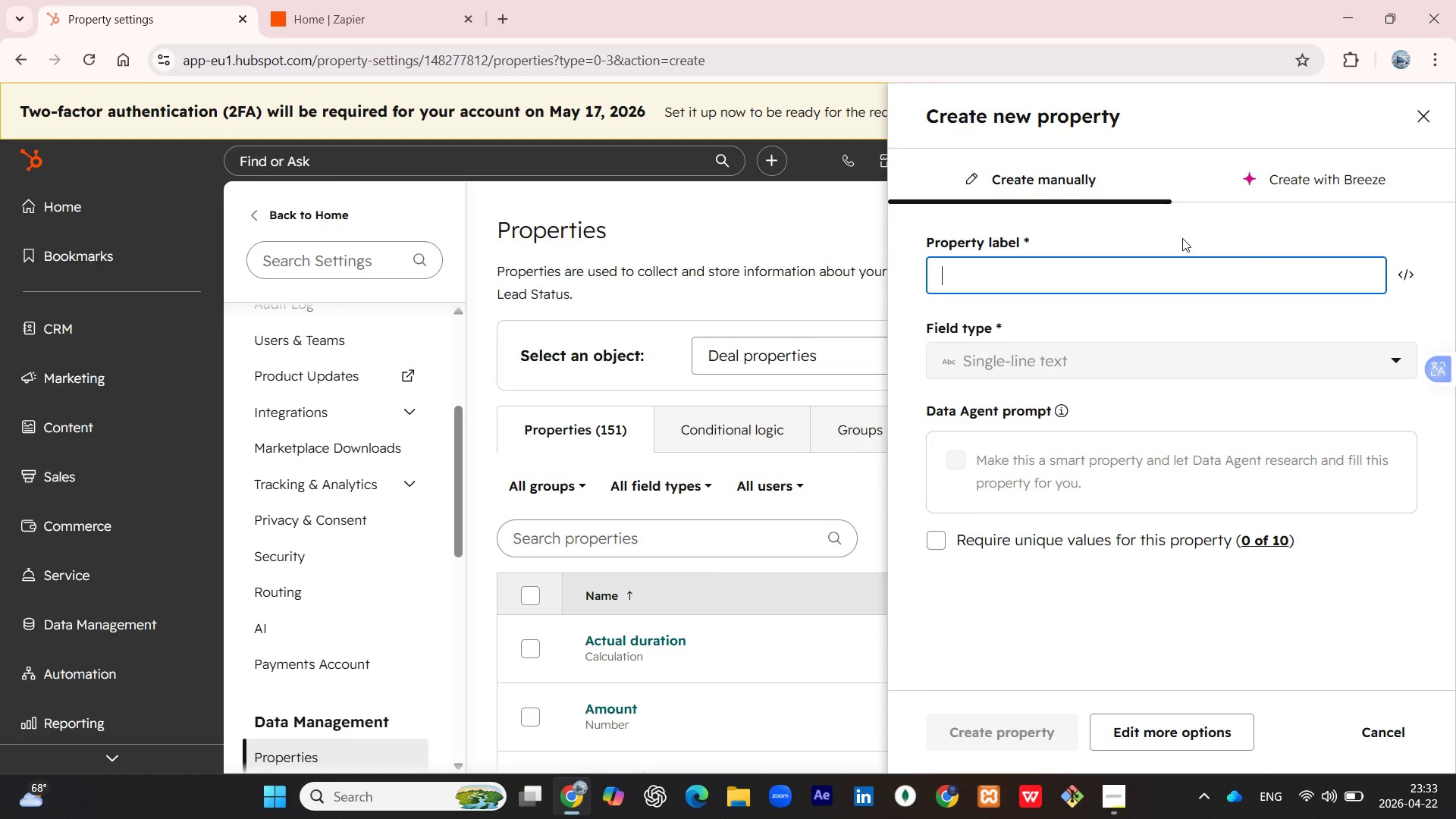 
key(Control+V)
 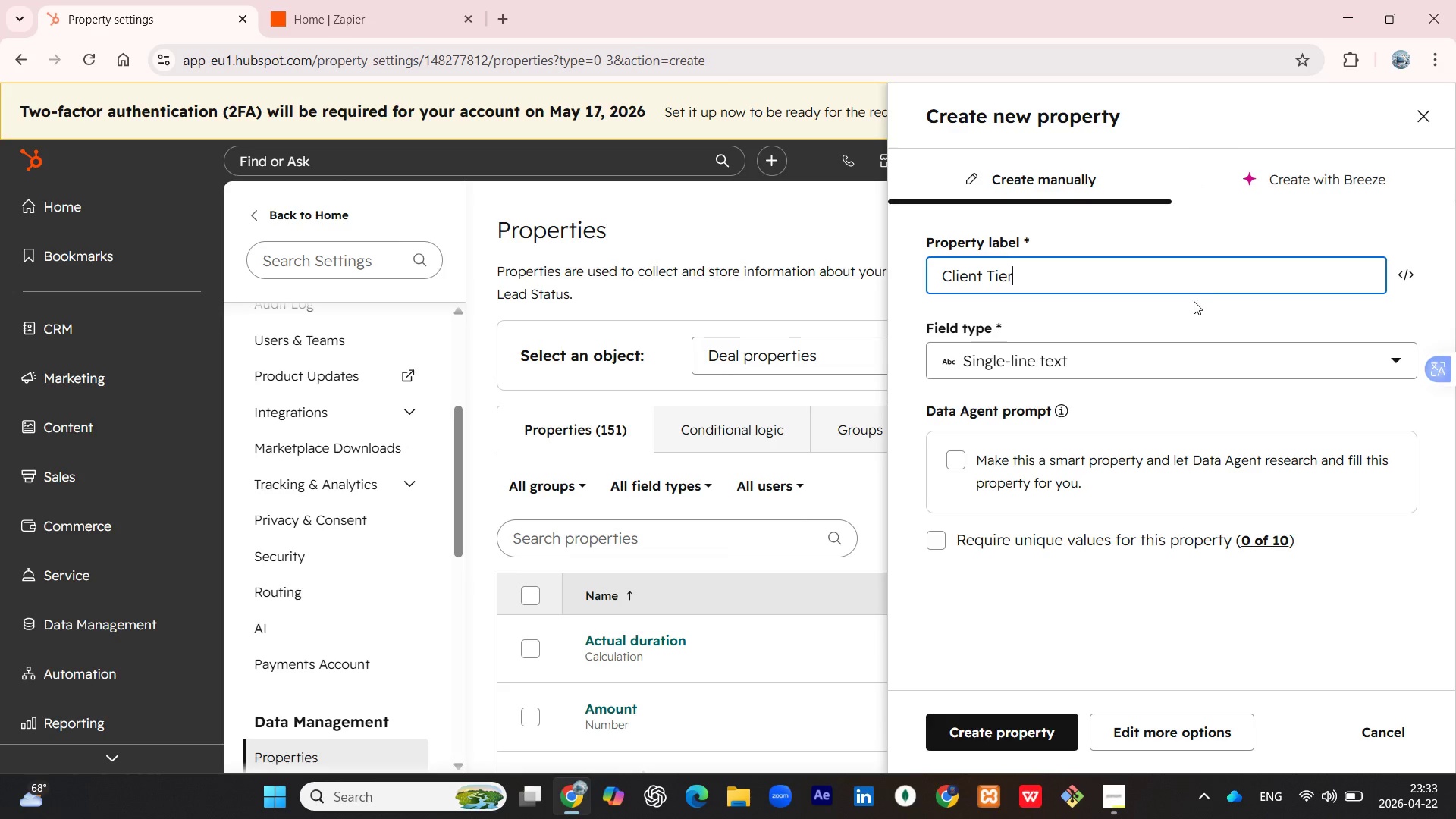 
left_click([1115, 351])
 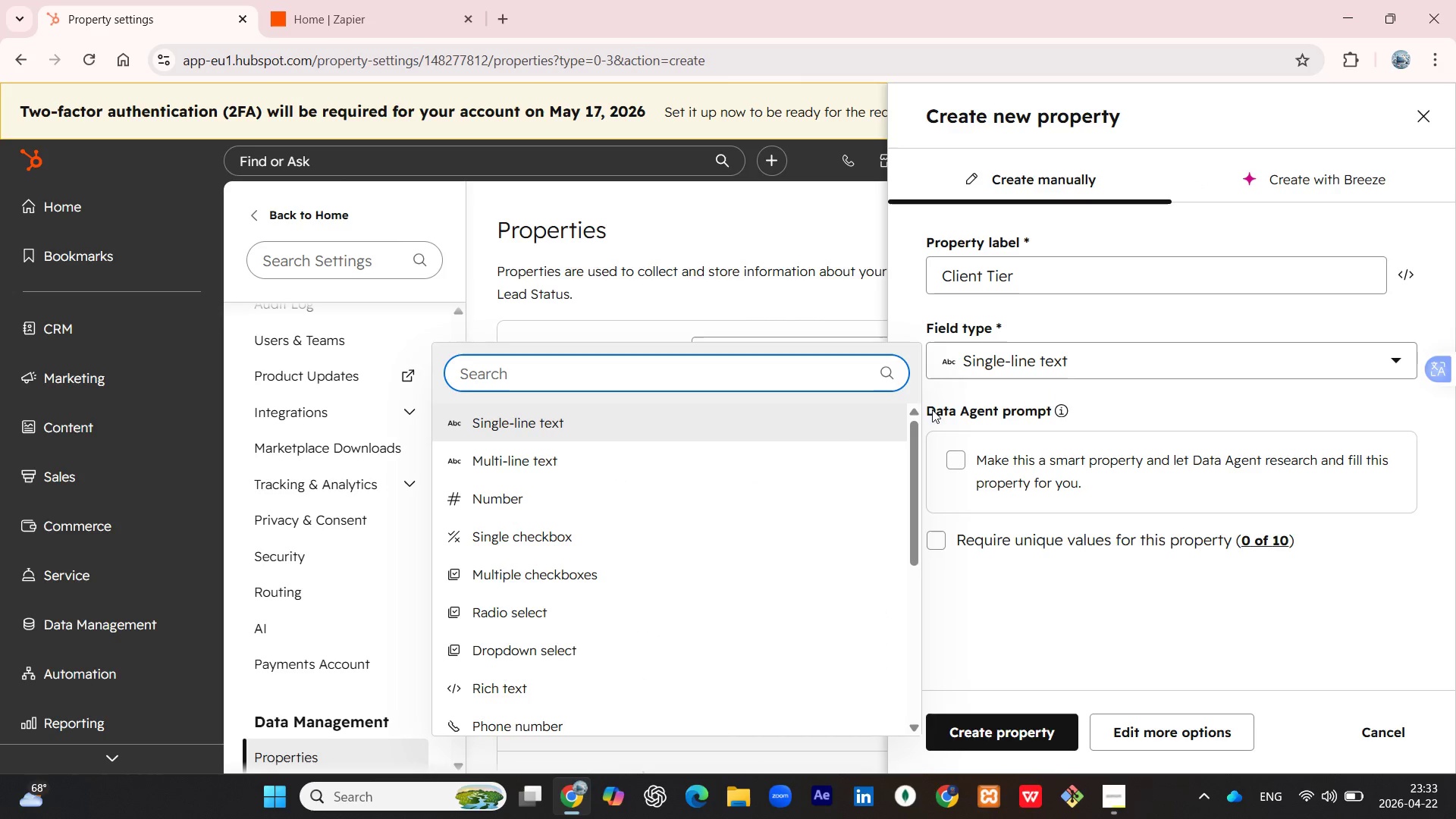 
scroll: coordinate [855, 432], scroll_direction: down, amount: 1.0
 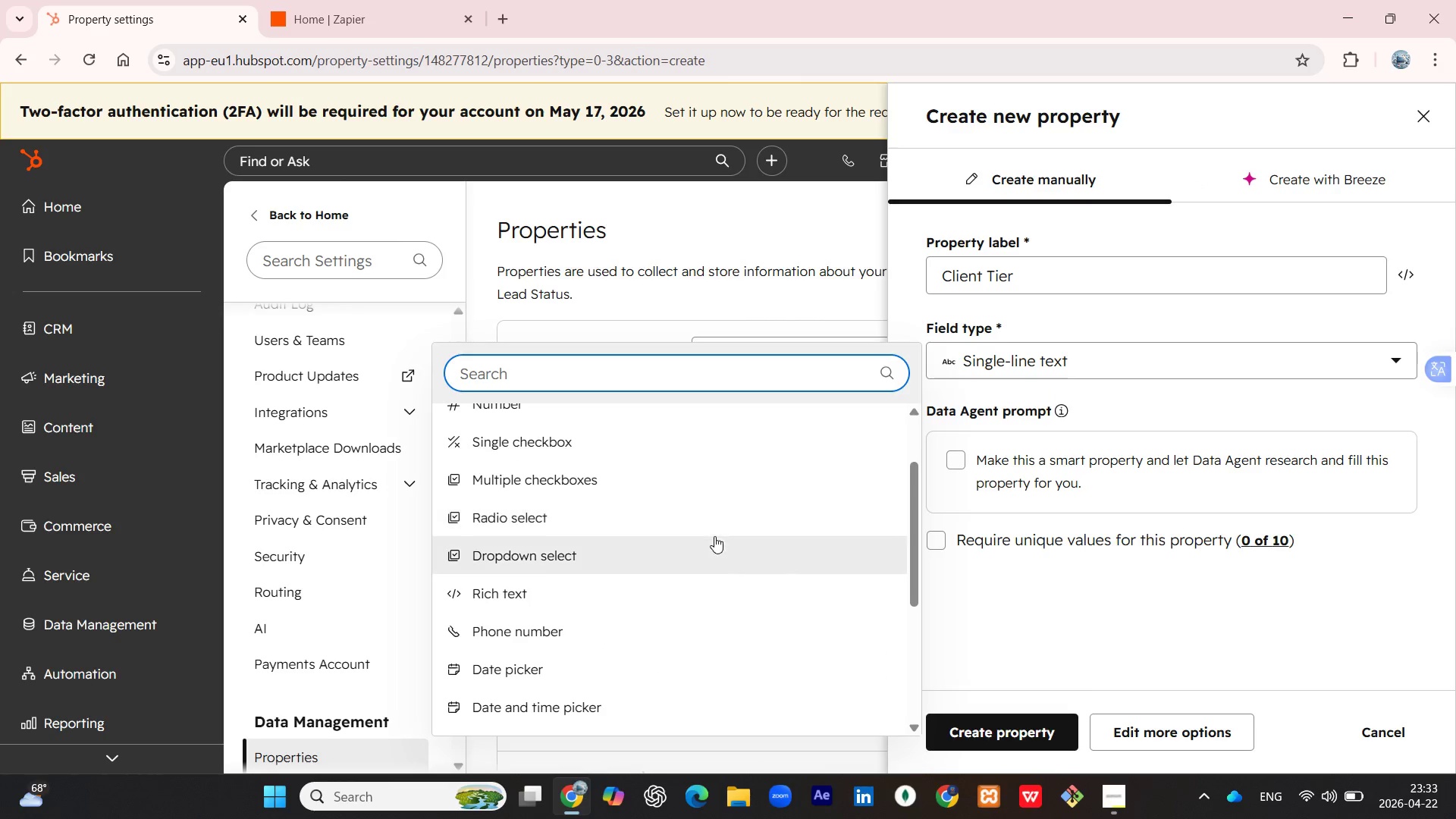 
left_click([711, 539])
 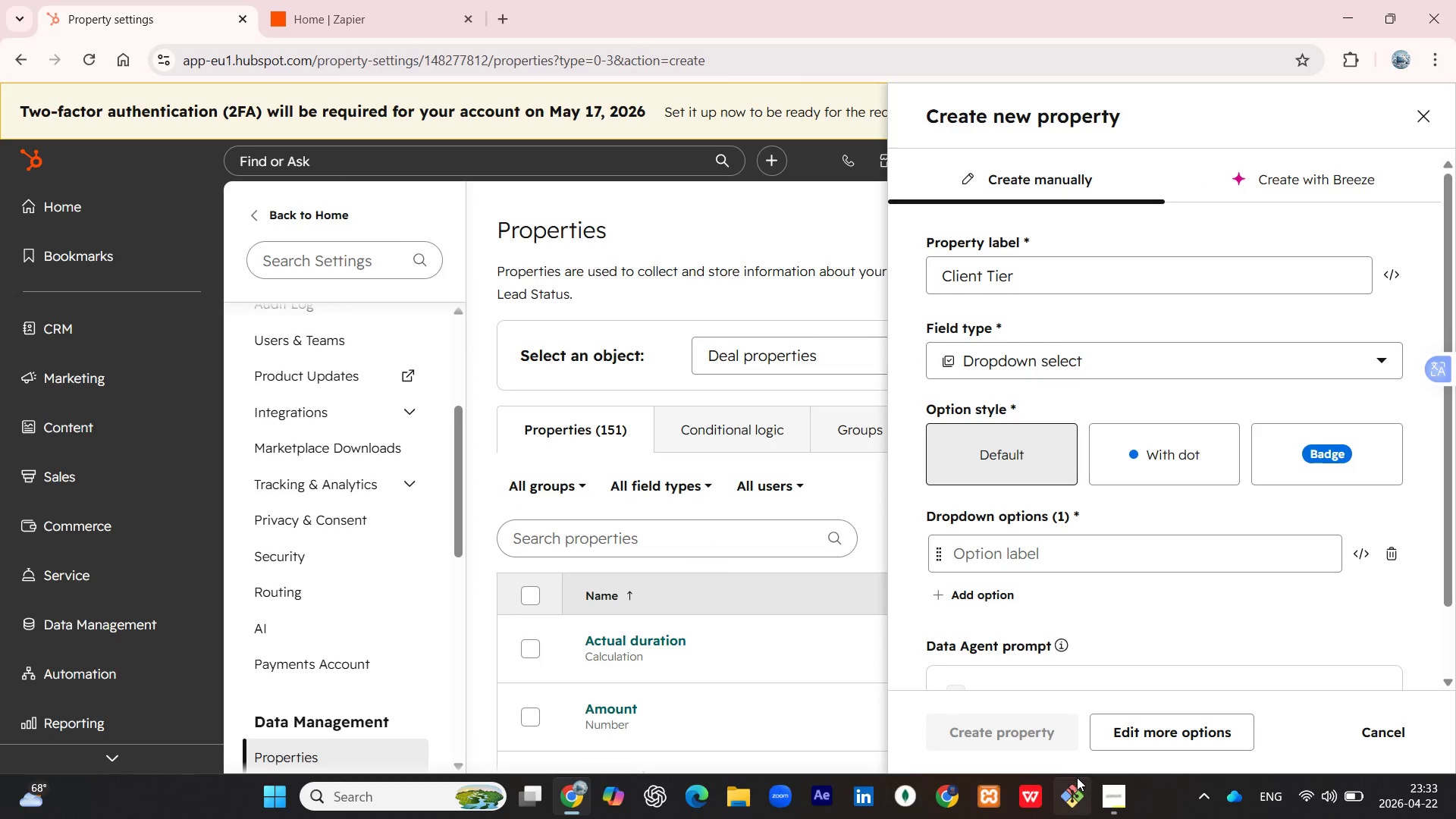 
mouse_move([1013, 729])
 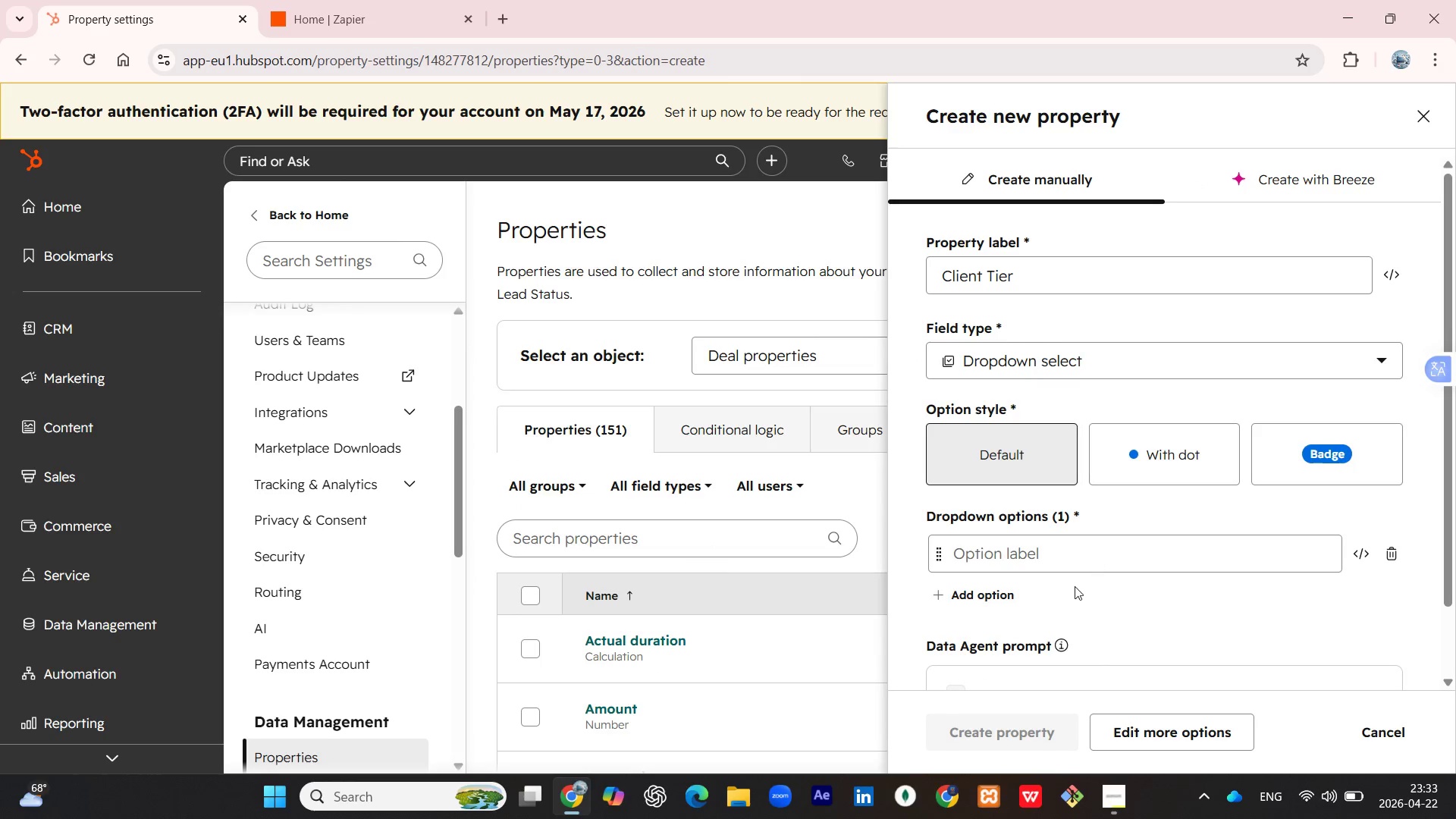 
left_click([1040, 554])
 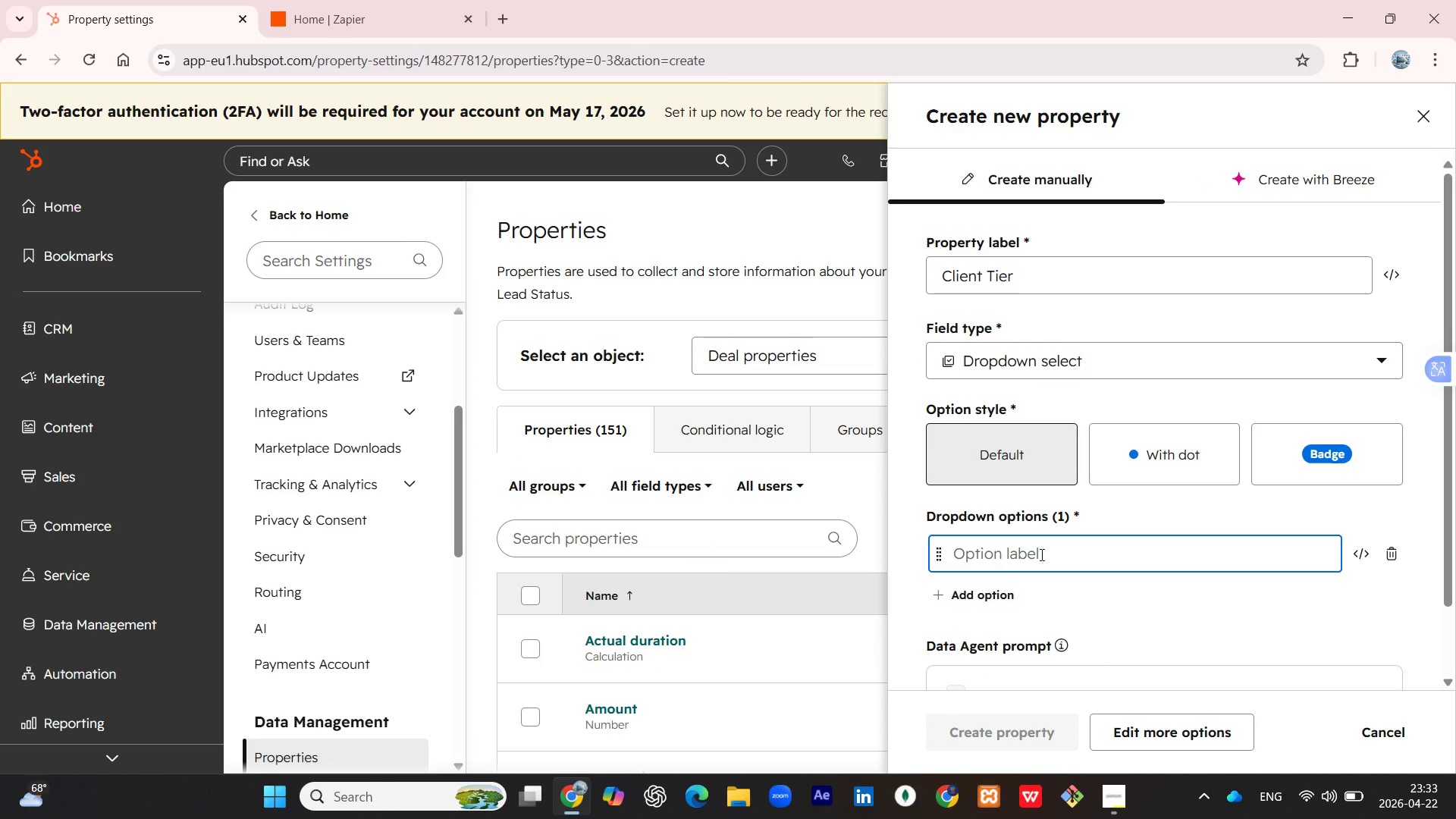 
type(Platinum)
 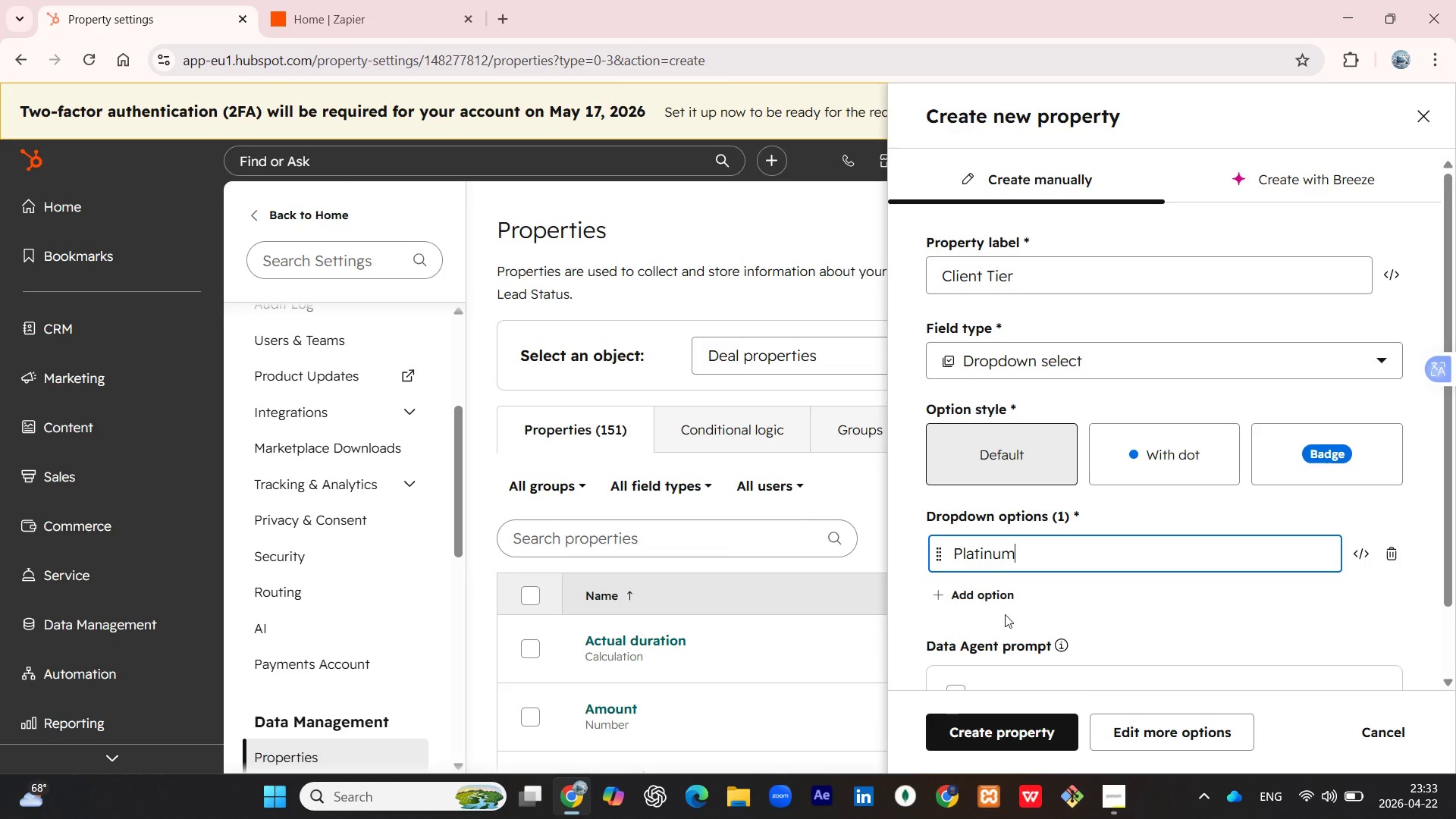 
left_click([987, 600])
 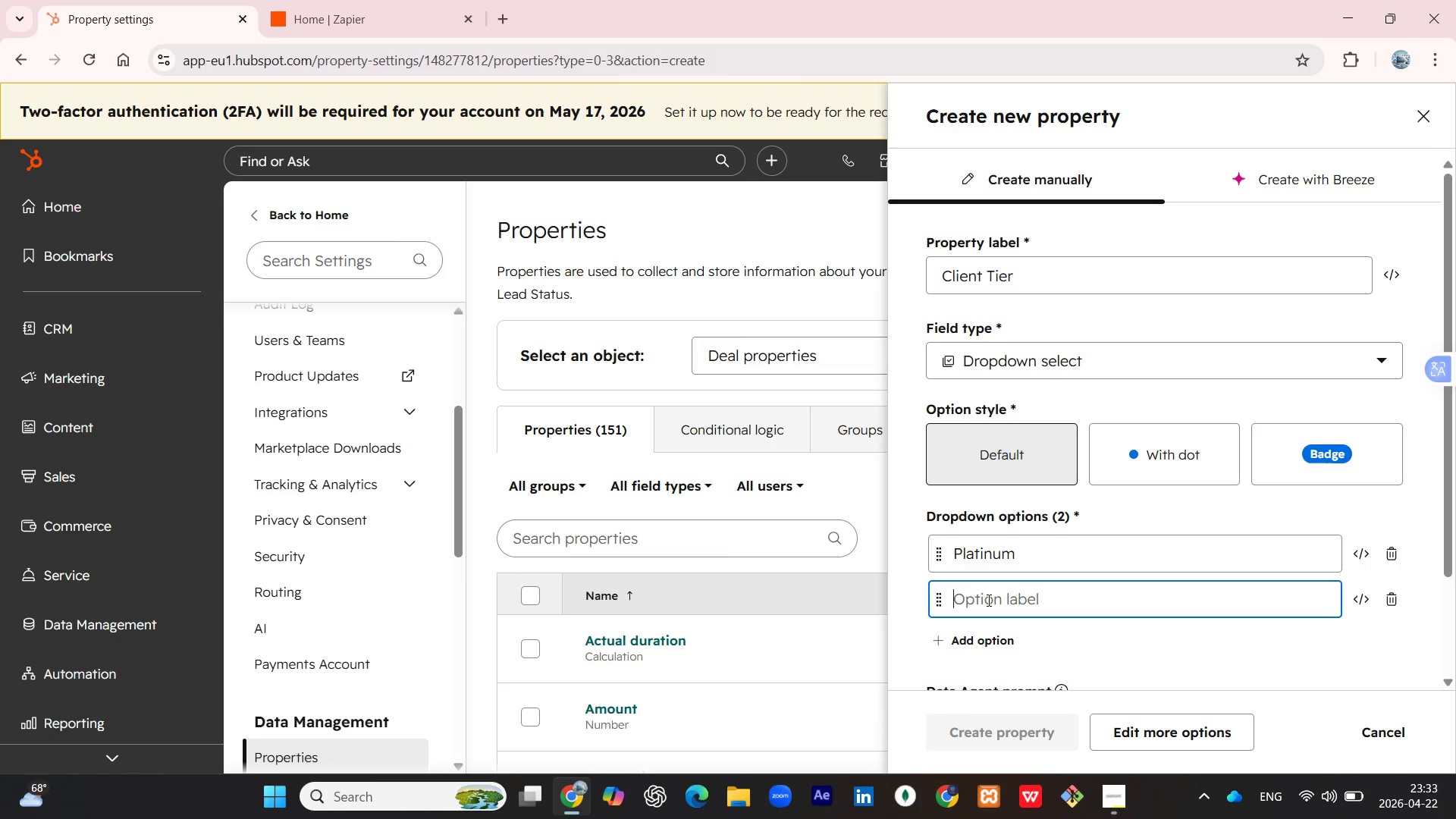 
type(Gold)
 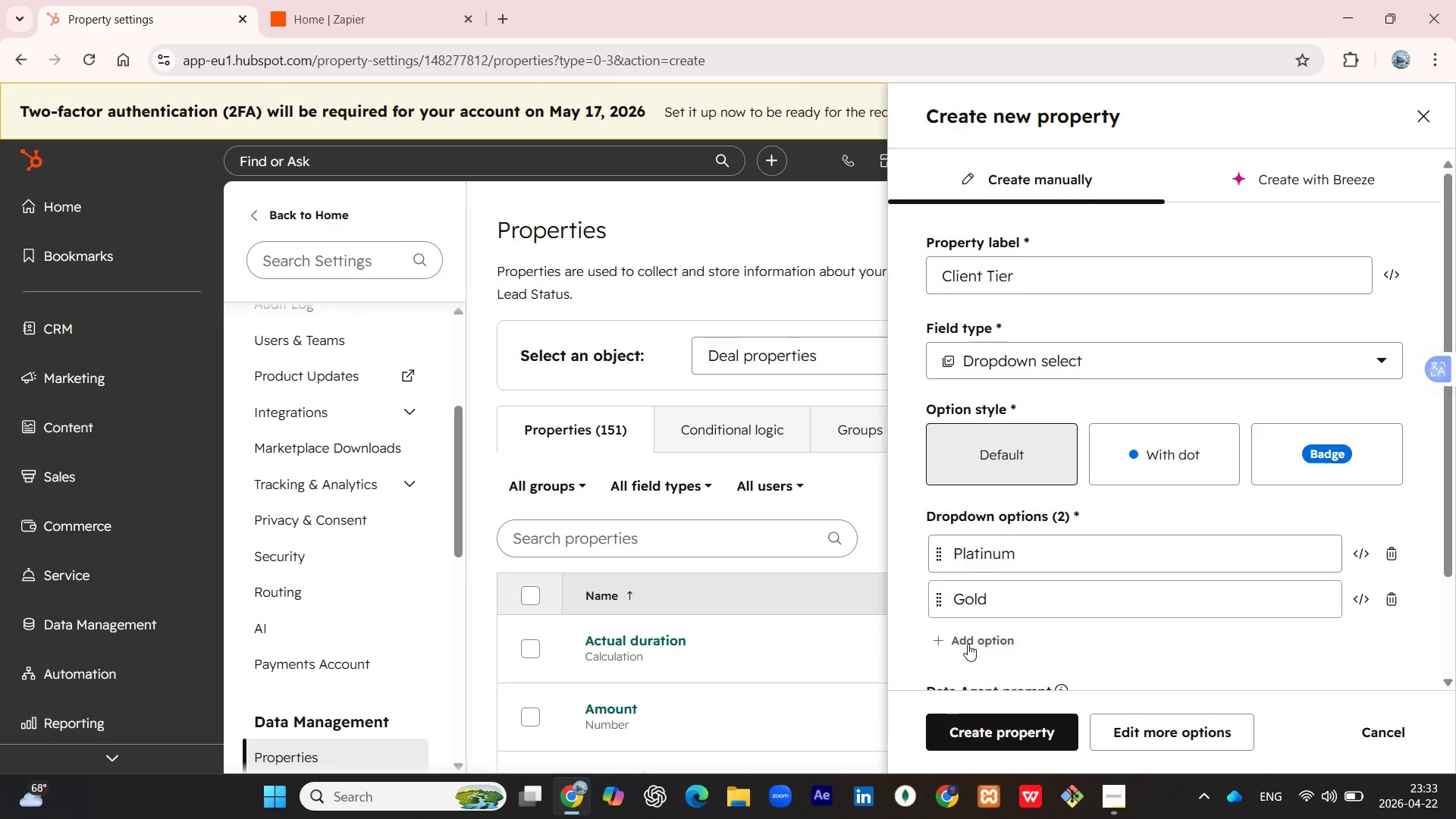 
type(Silver)
 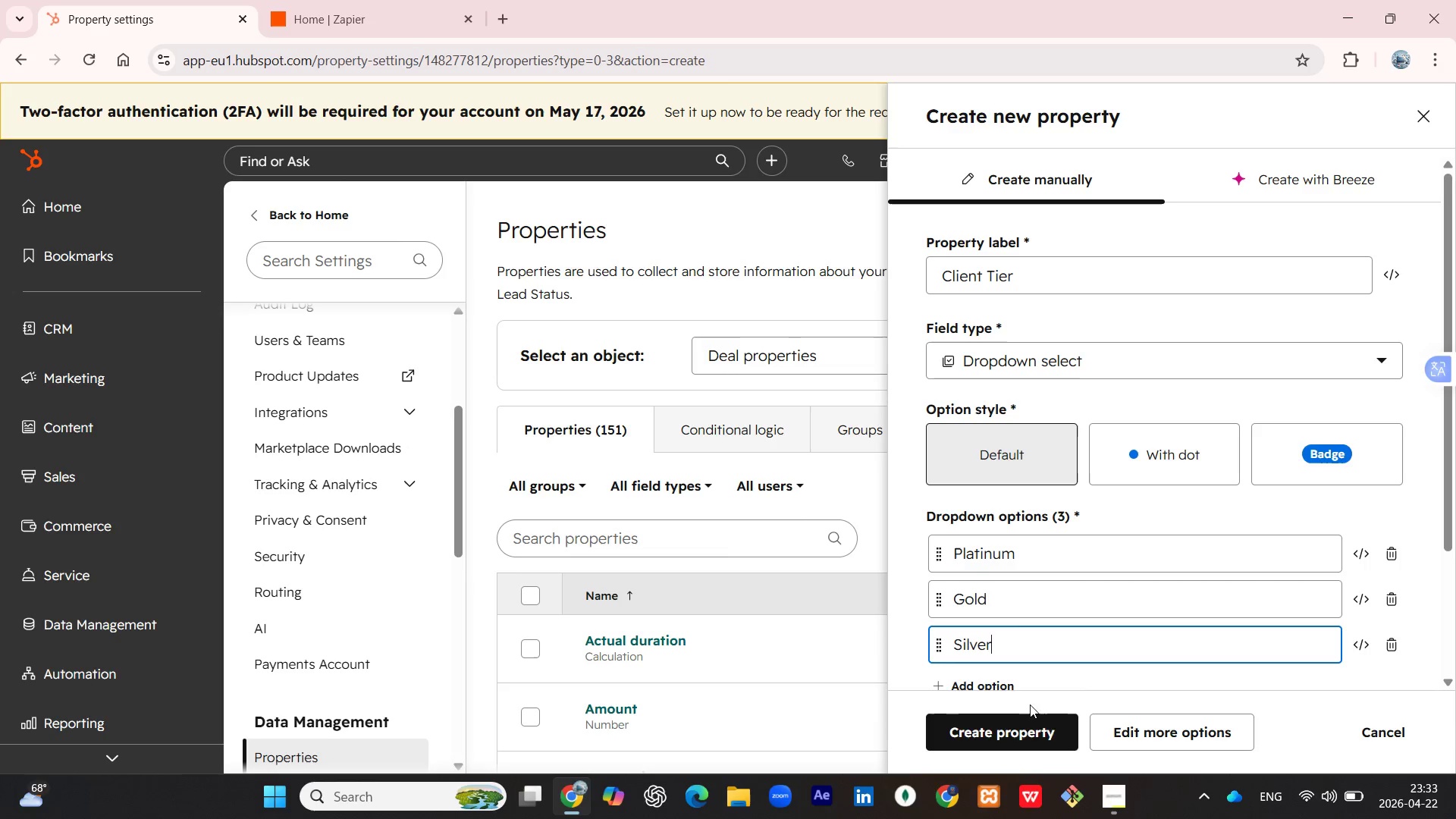 
left_click([1038, 741])
 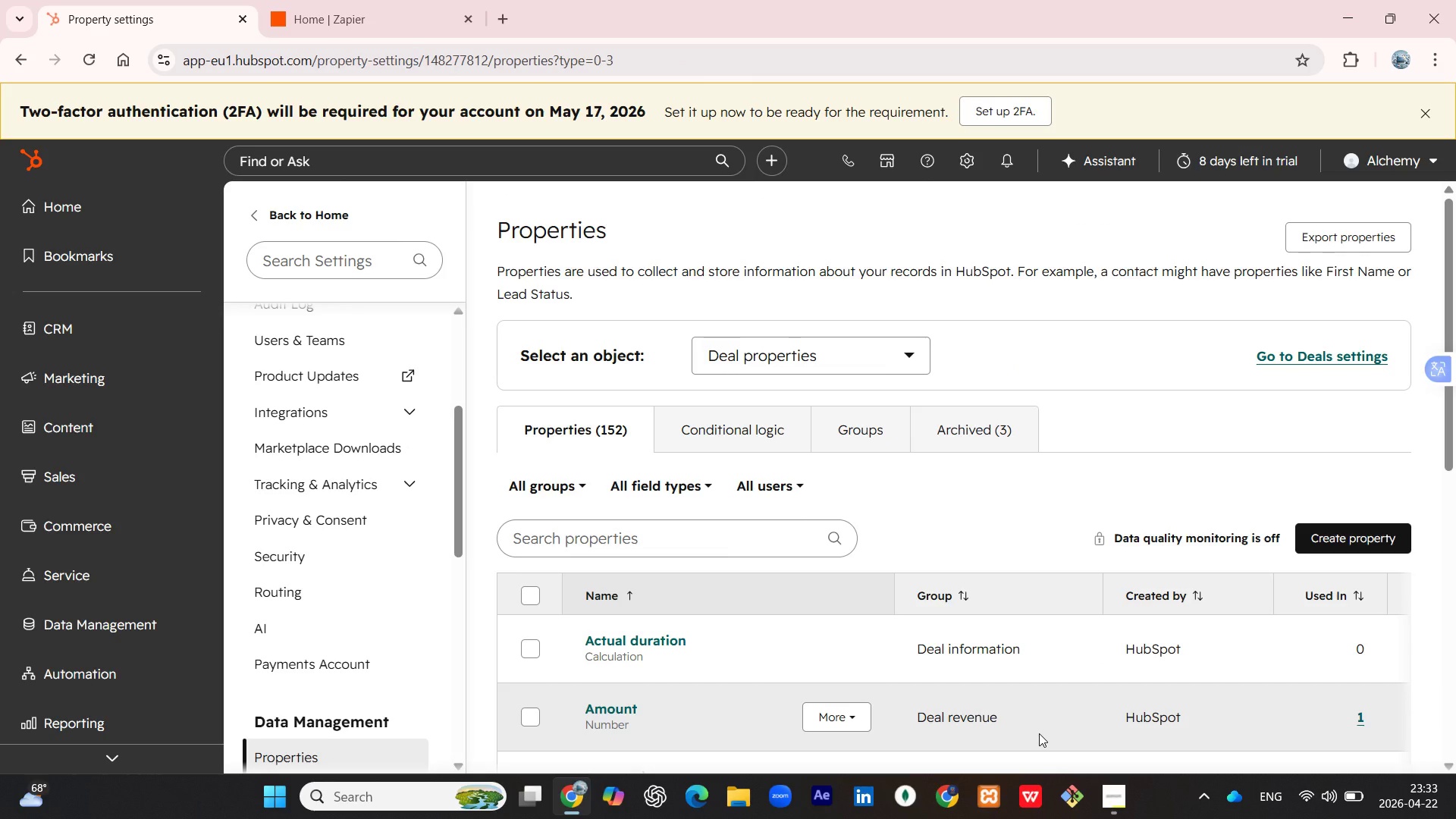 
wait(12.38)
 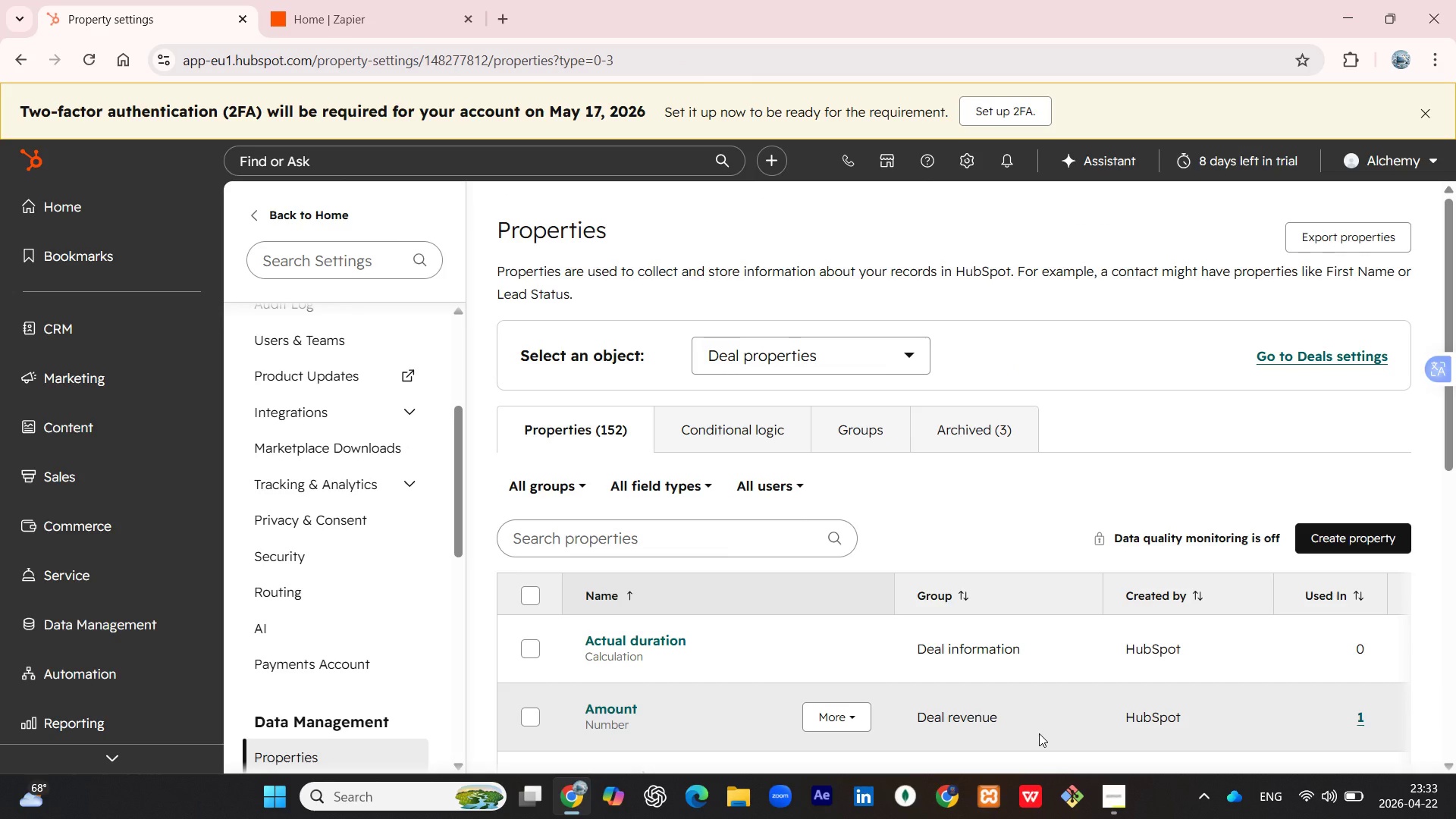 
scroll: coordinate [1105, 613], scroll_direction: down, amount: 6.0
 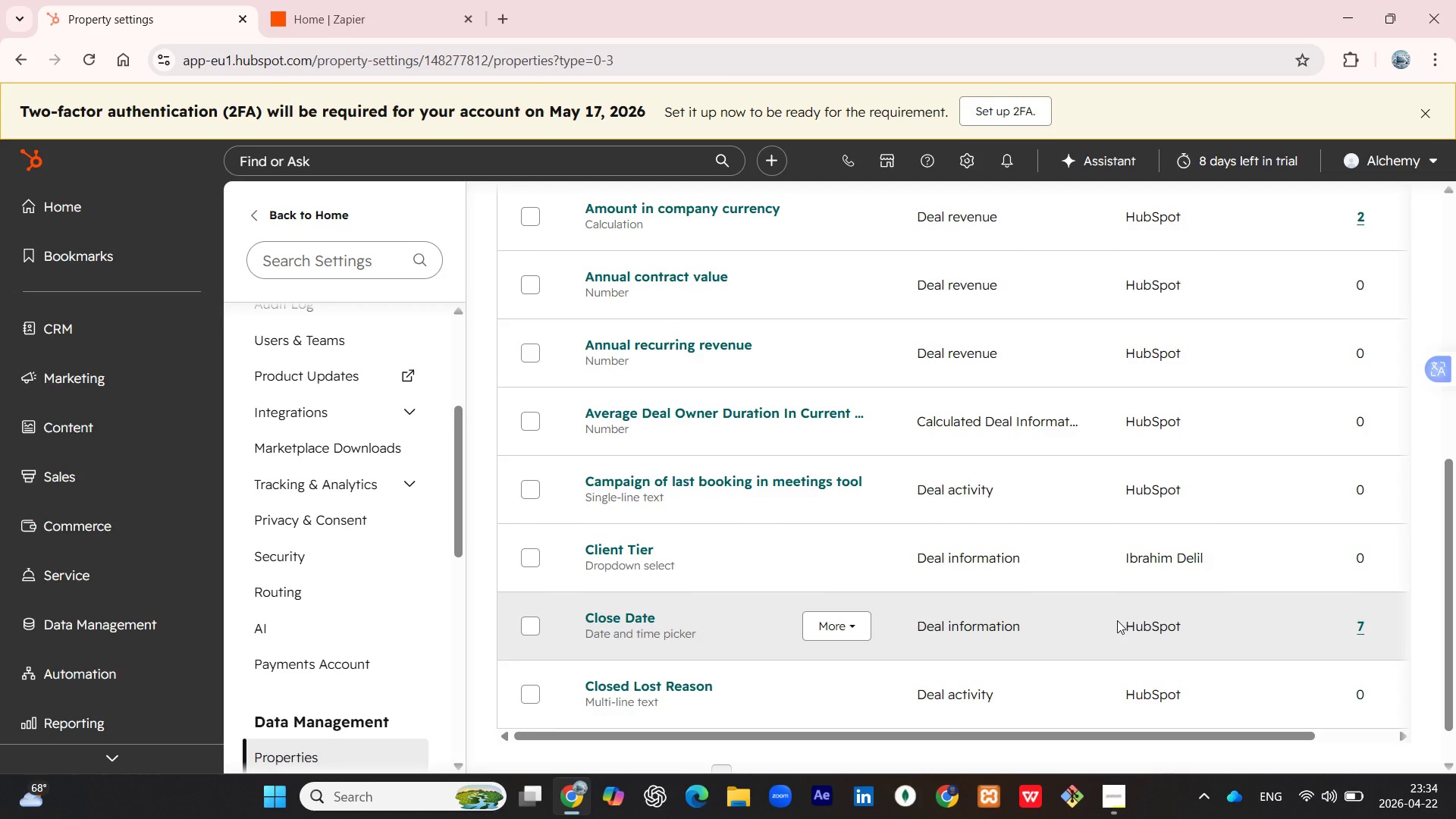 
wait(14.78)
 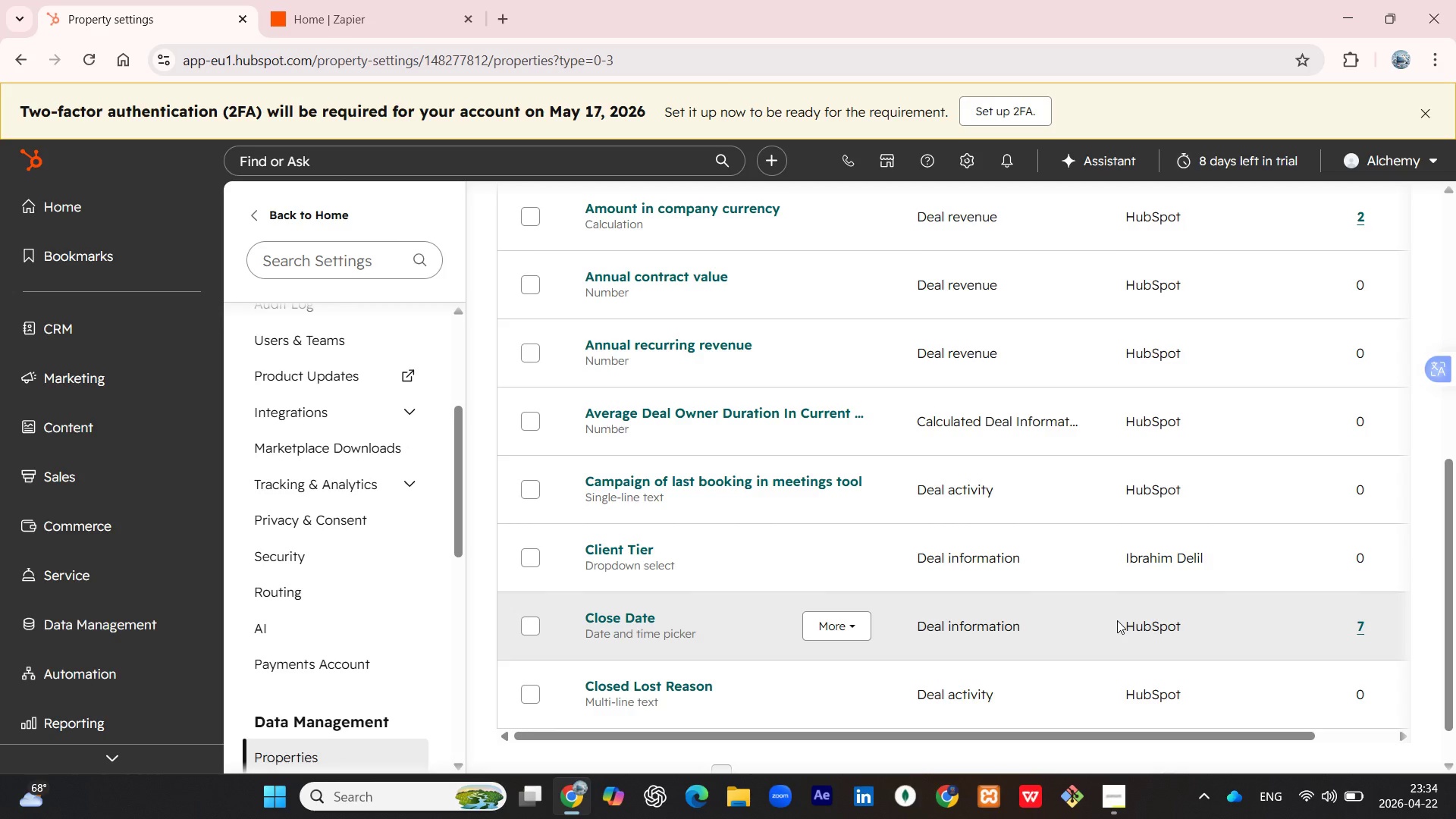 
left_click([174, 473])
 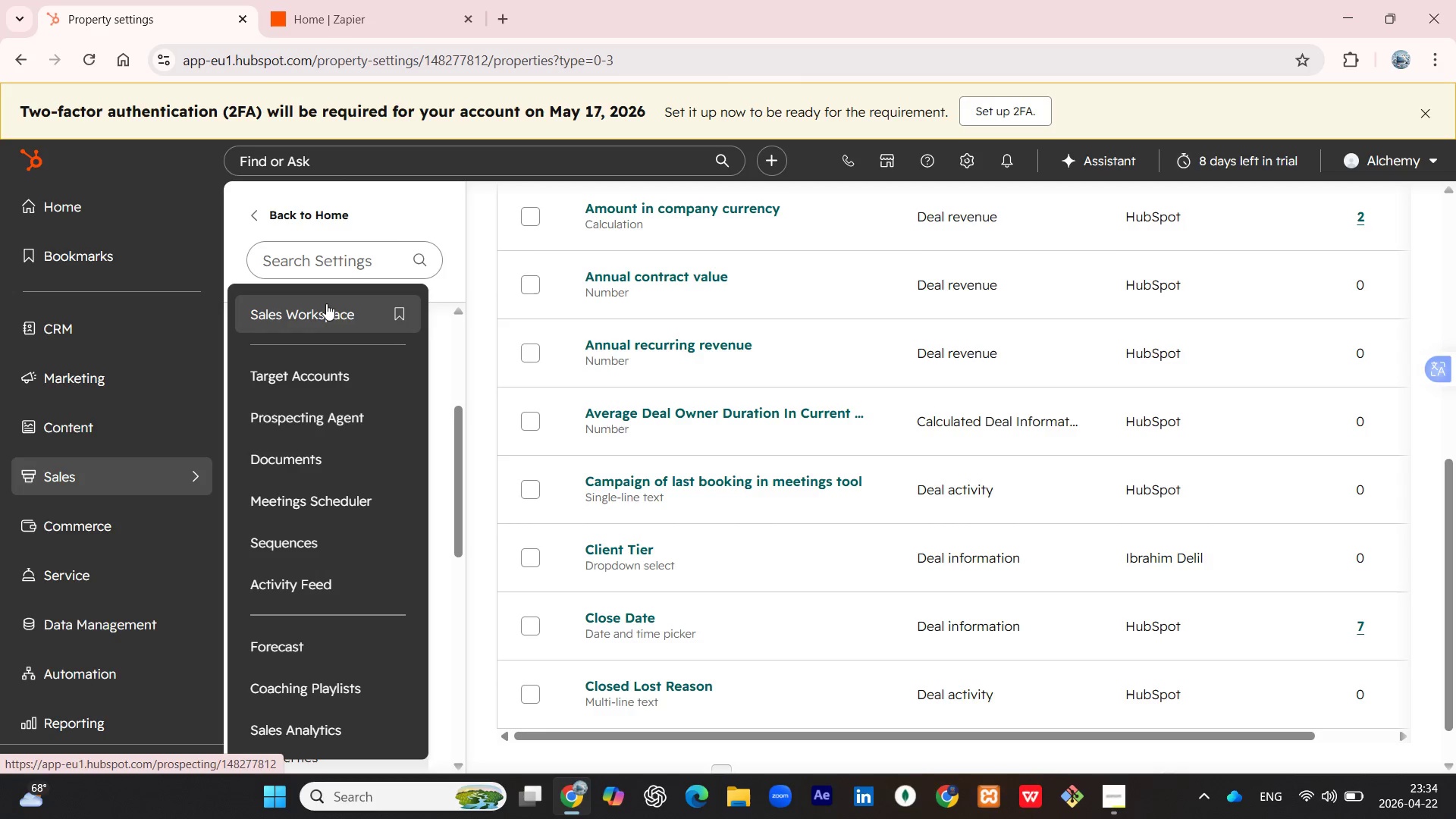 
left_click([326, 303])
 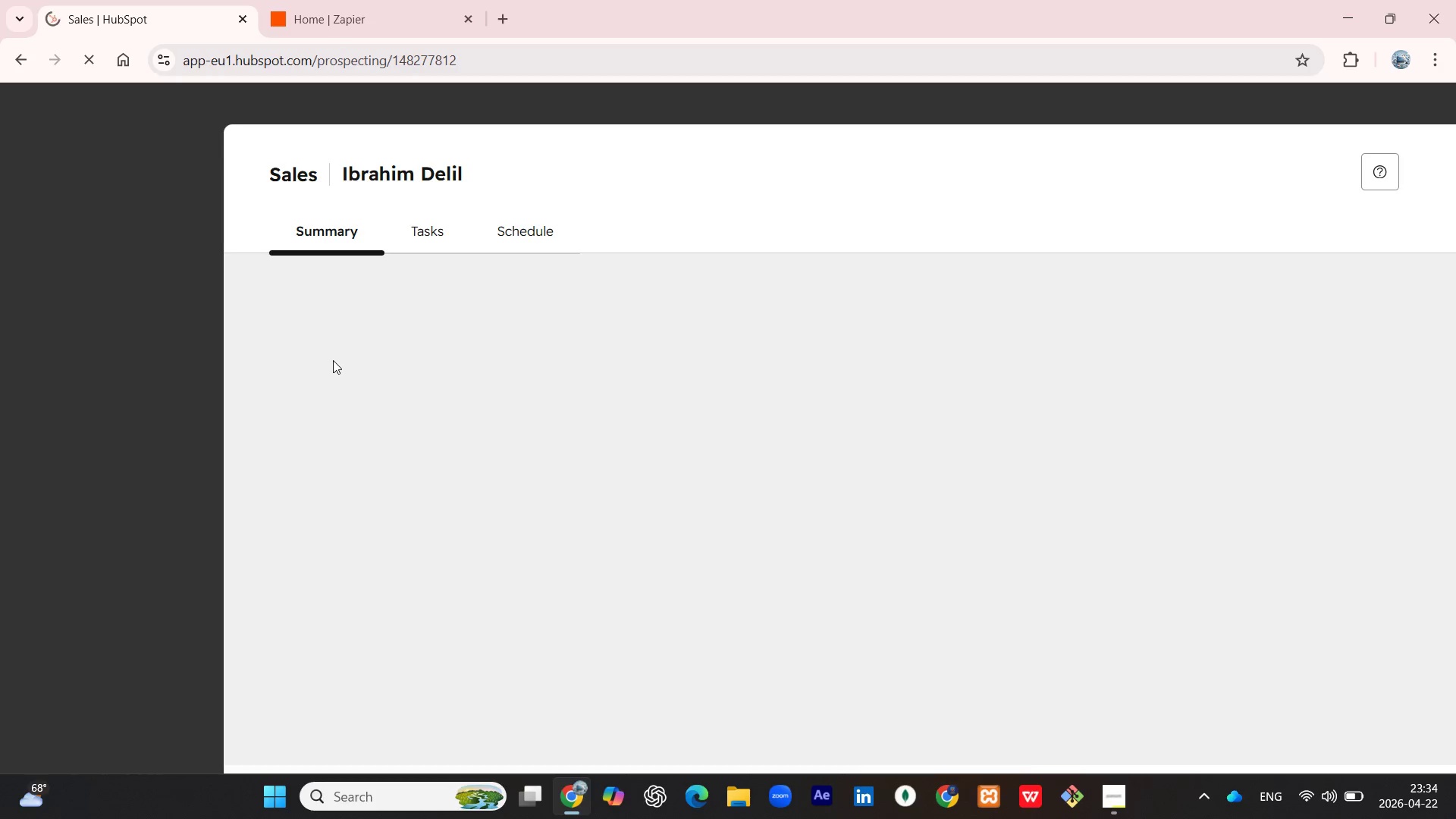 
wait(12.27)
 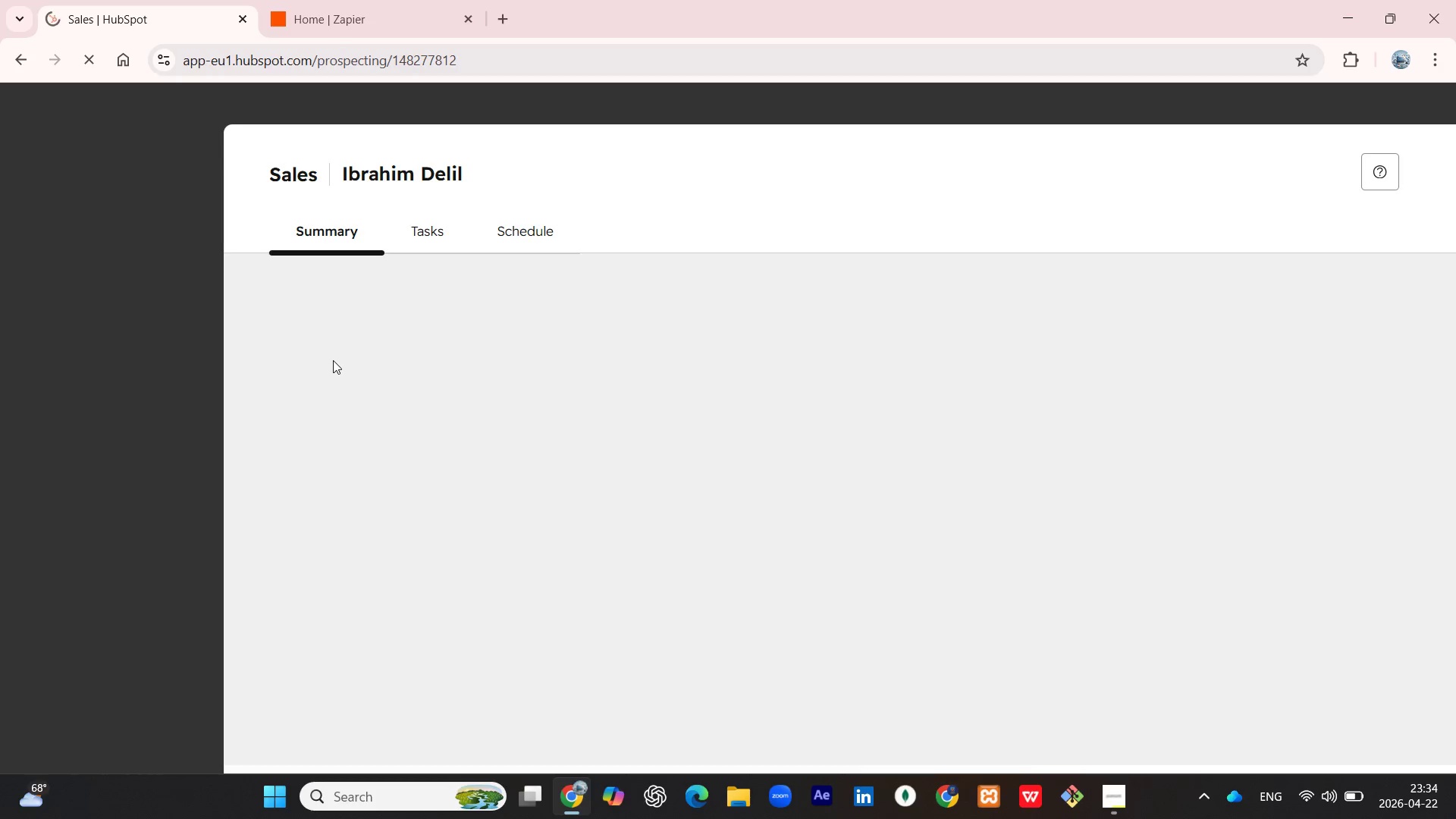 
left_click([554, 235])
 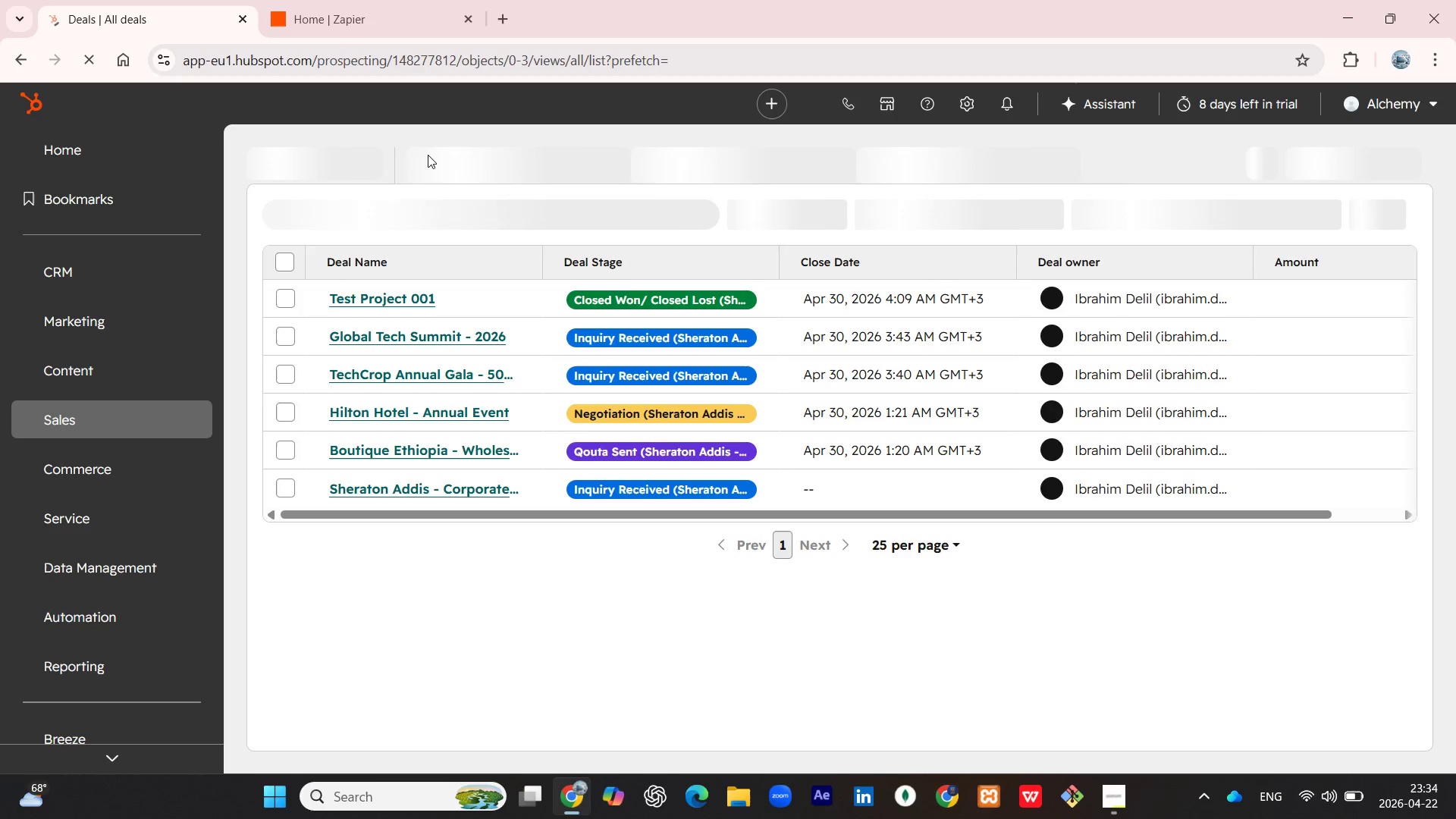 
wait(27.3)
 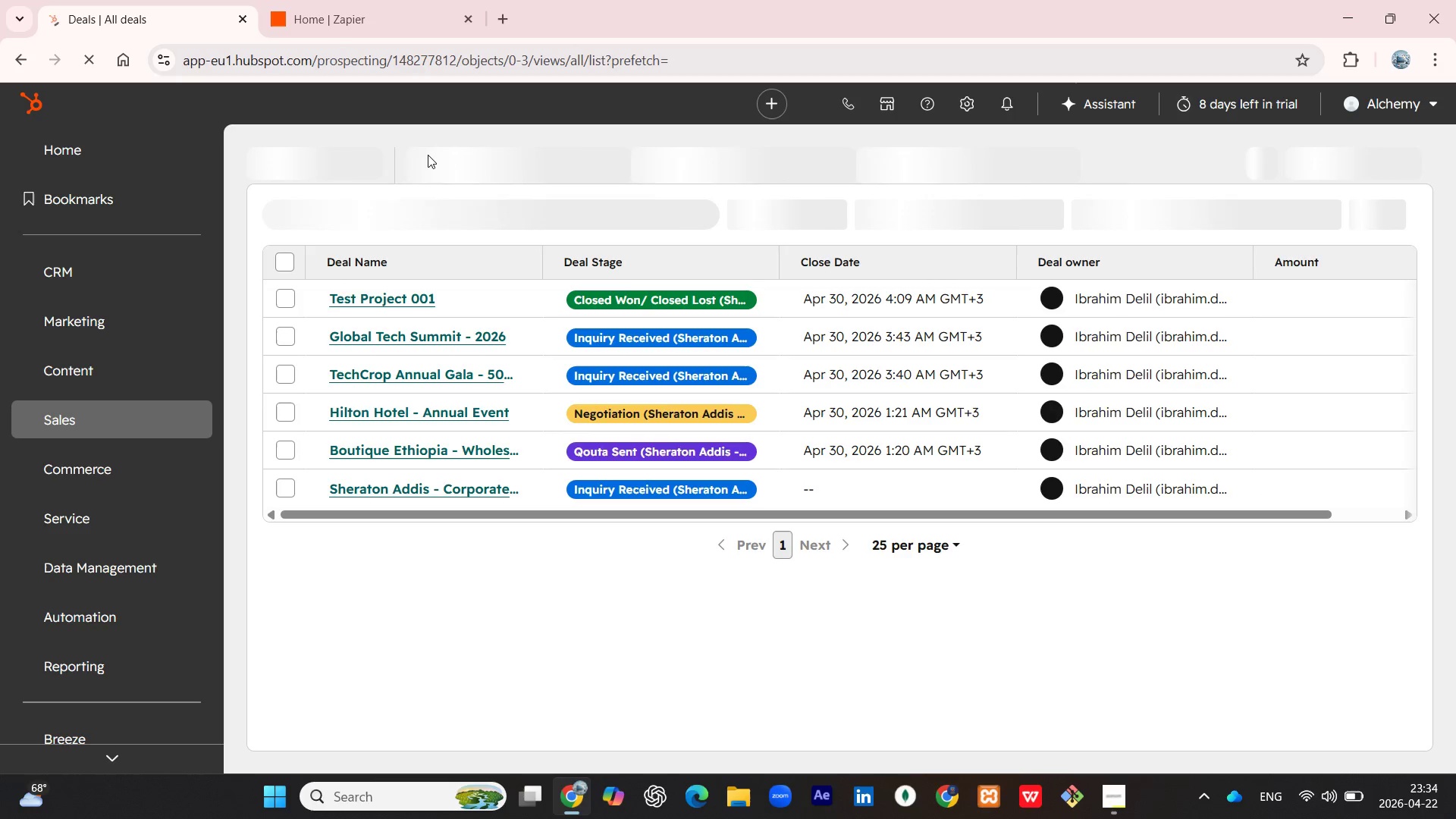 
left_click([283, 400])
 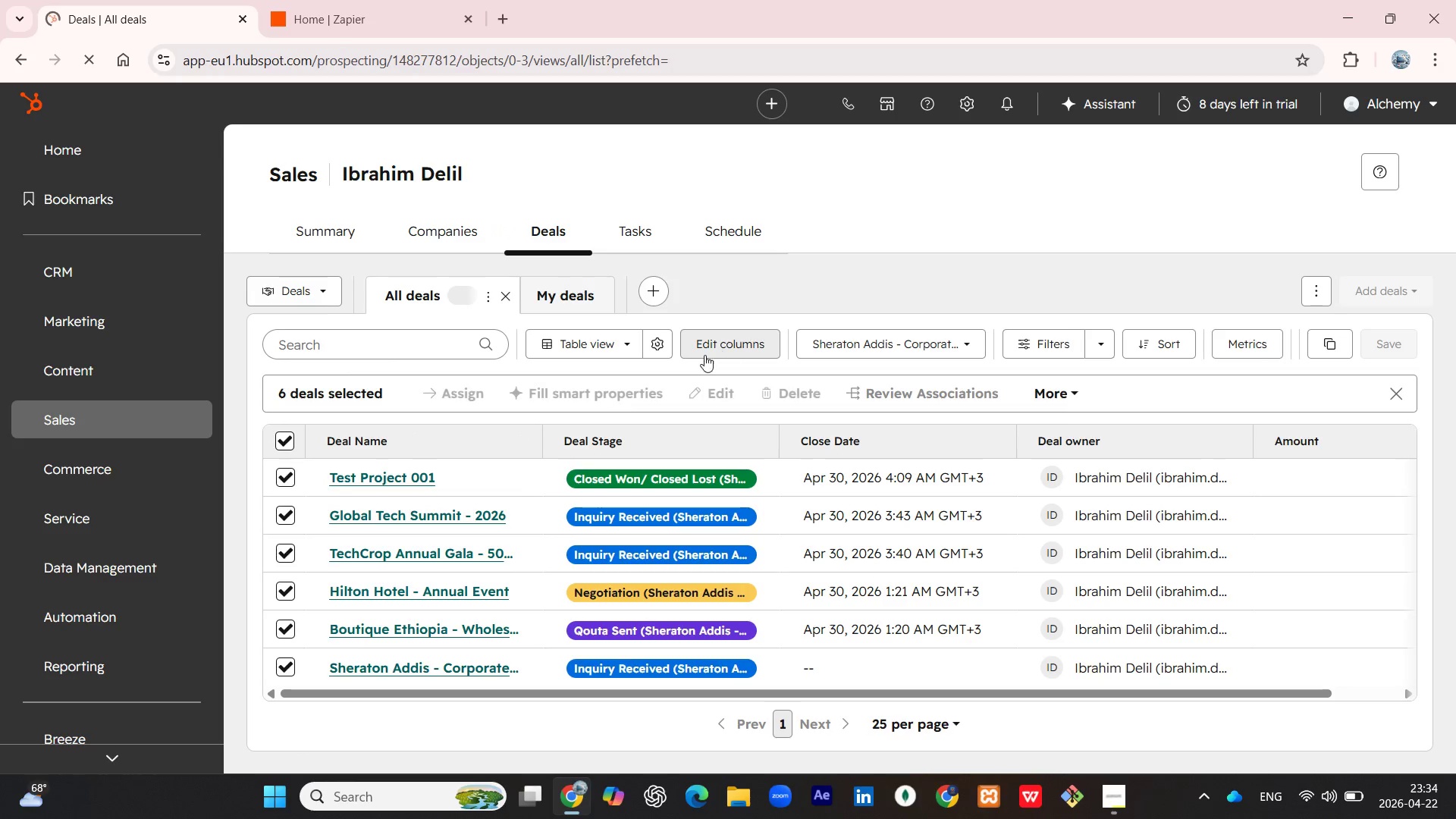 
wait(5.12)
 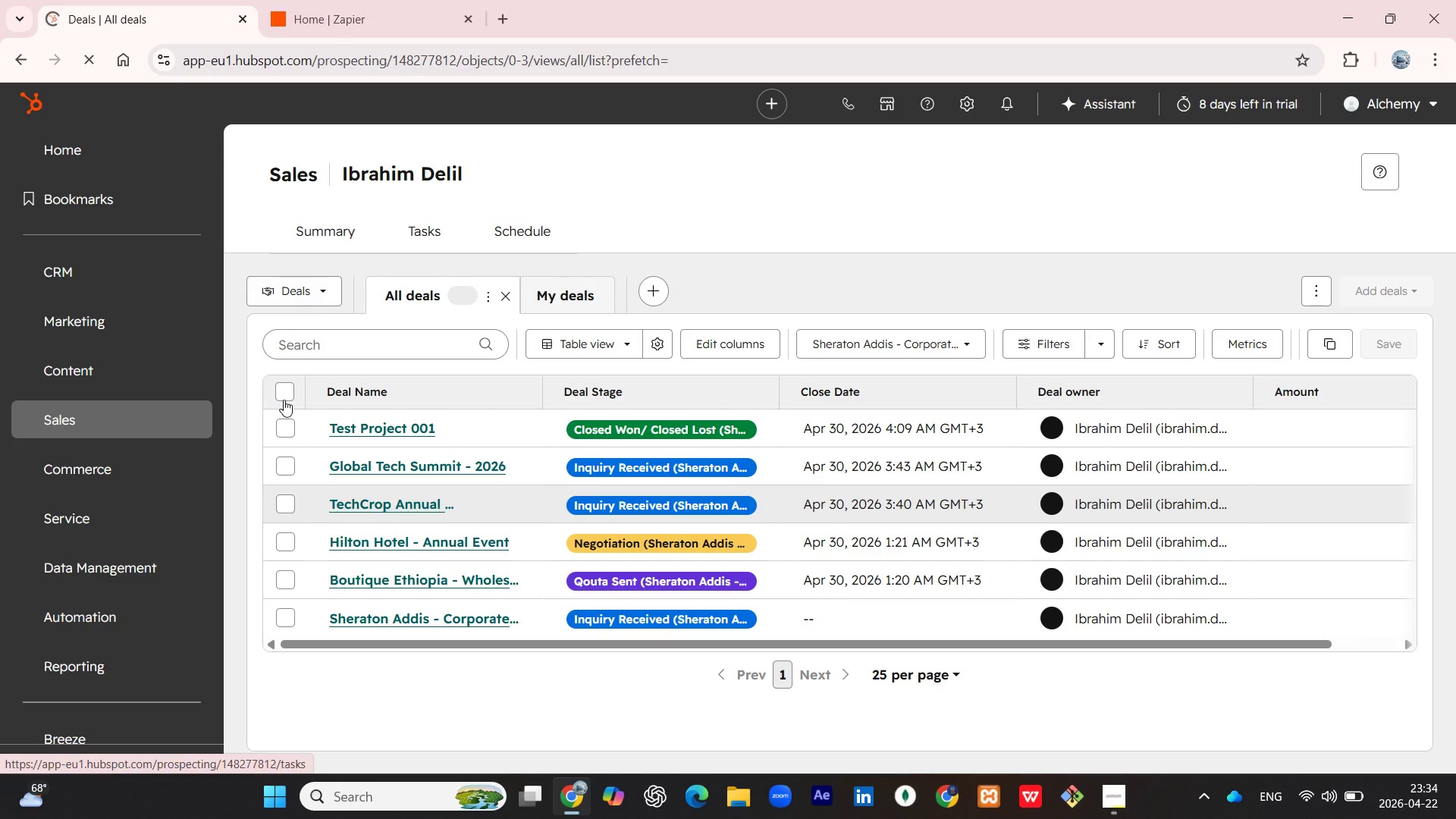 
scroll: coordinate [460, 632], scroll_direction: down, amount: 2.0
 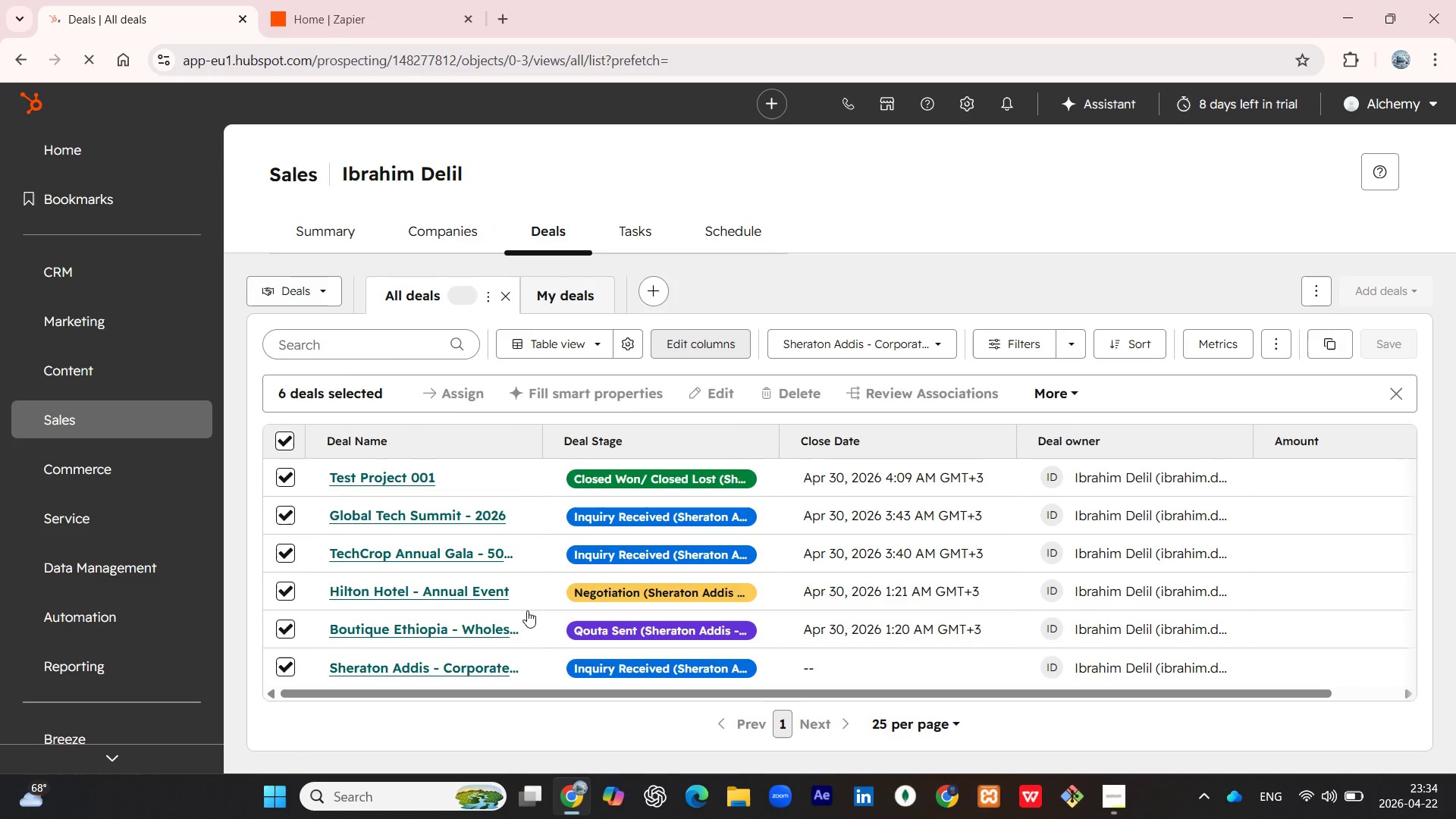 
scroll: coordinate [527, 610], scroll_direction: up, amount: 3.0
 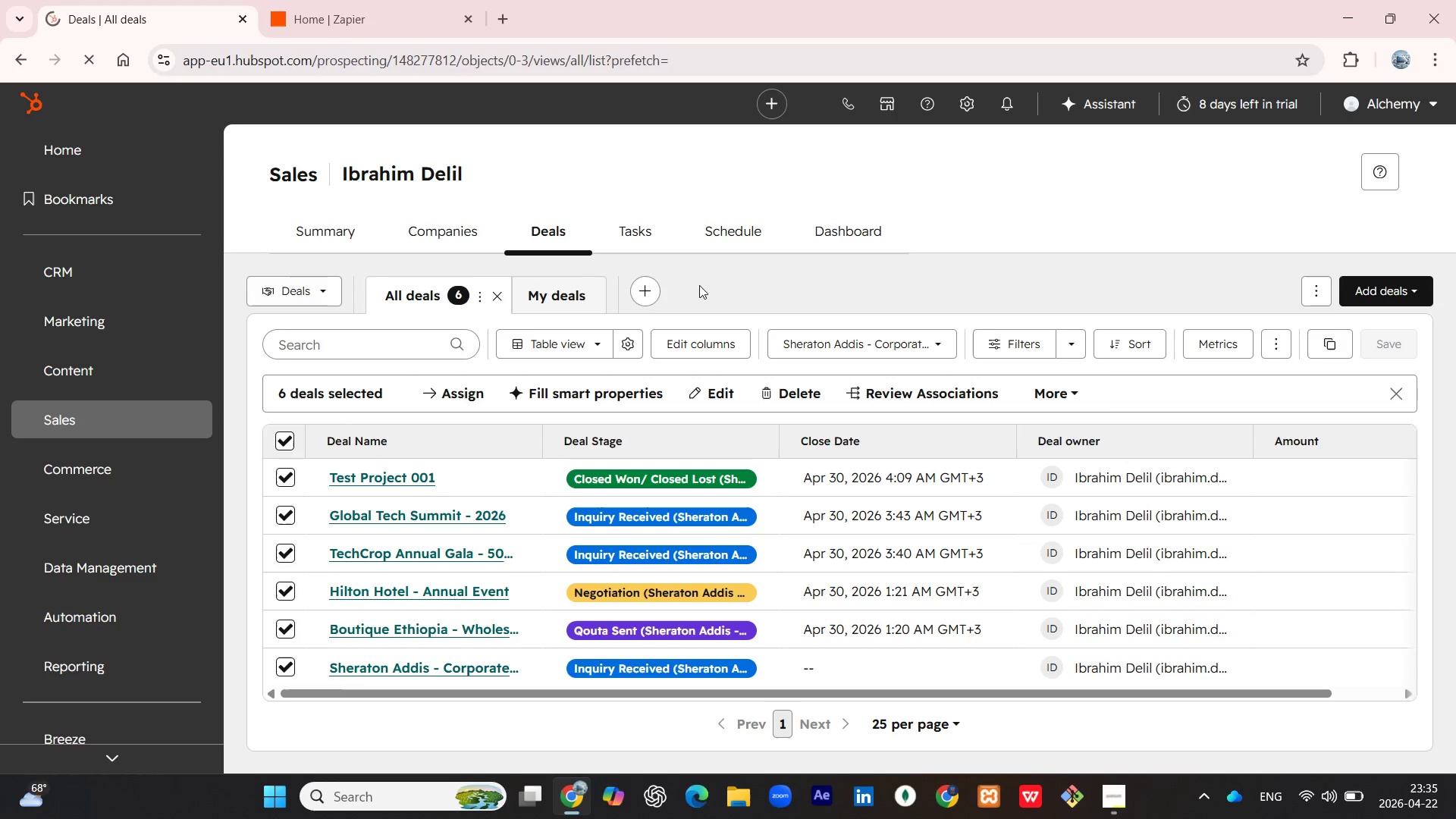 
wait(7.31)
 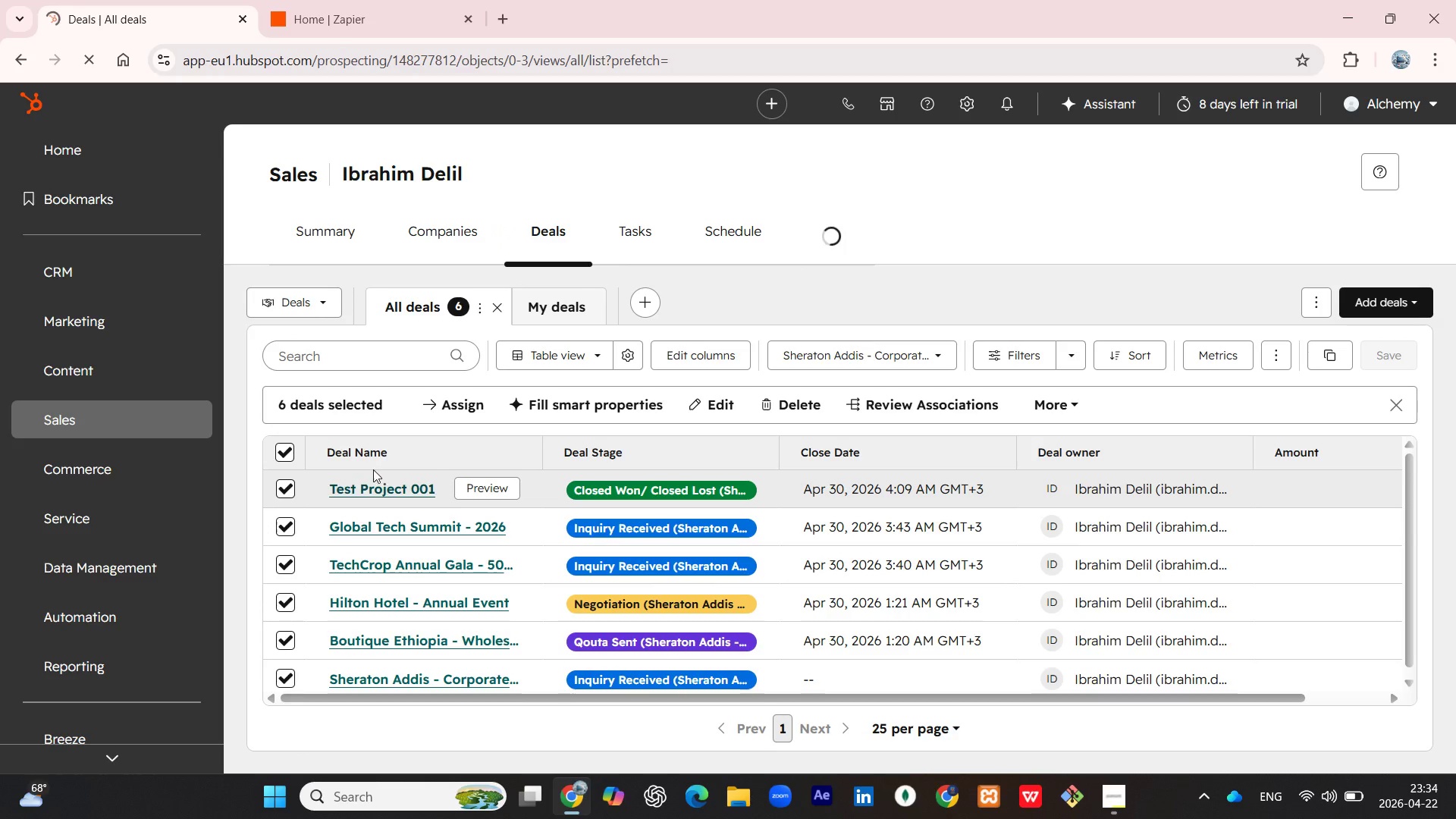 
left_click([790, 395])
 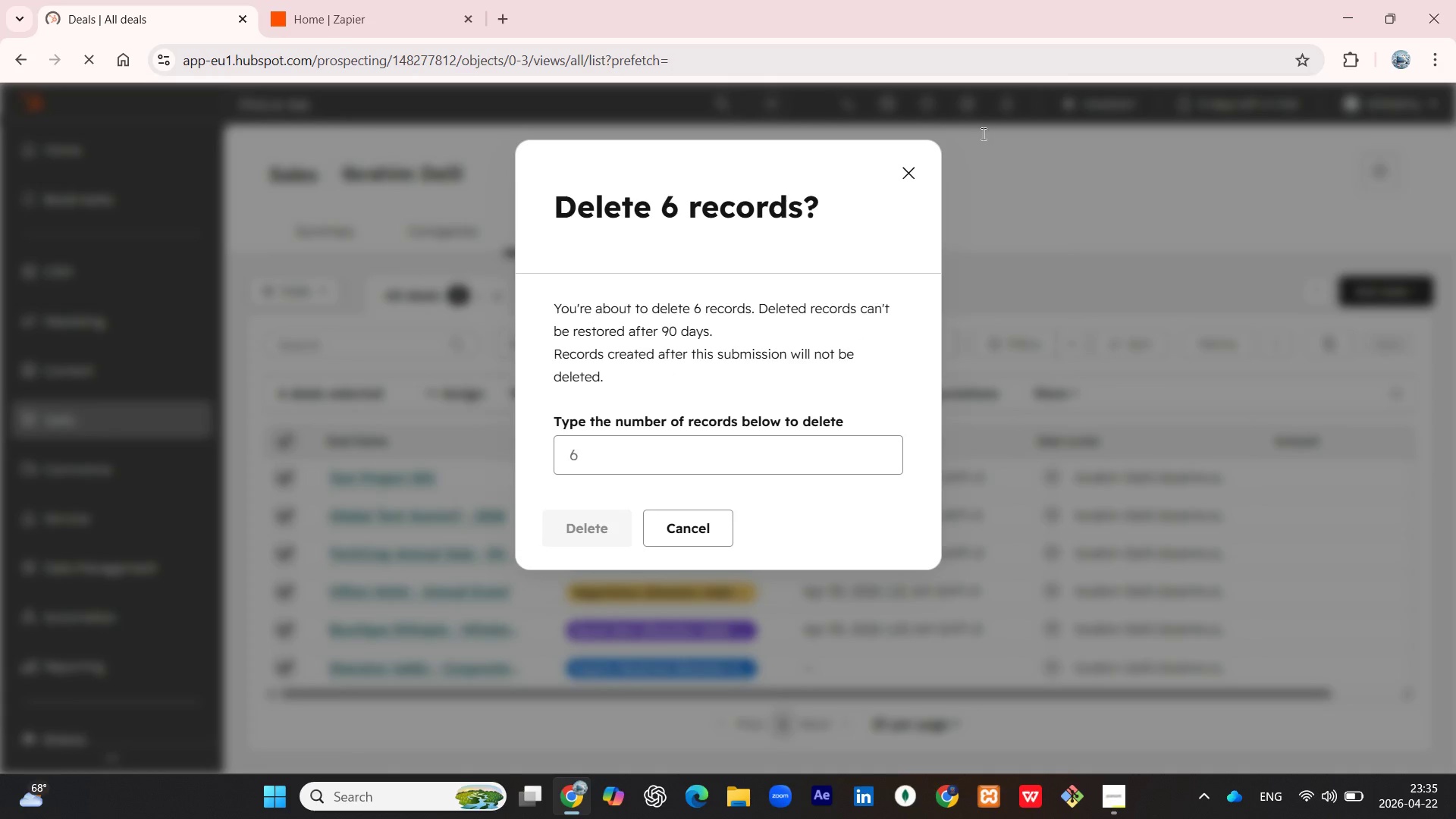 
left_click([905, 172])
 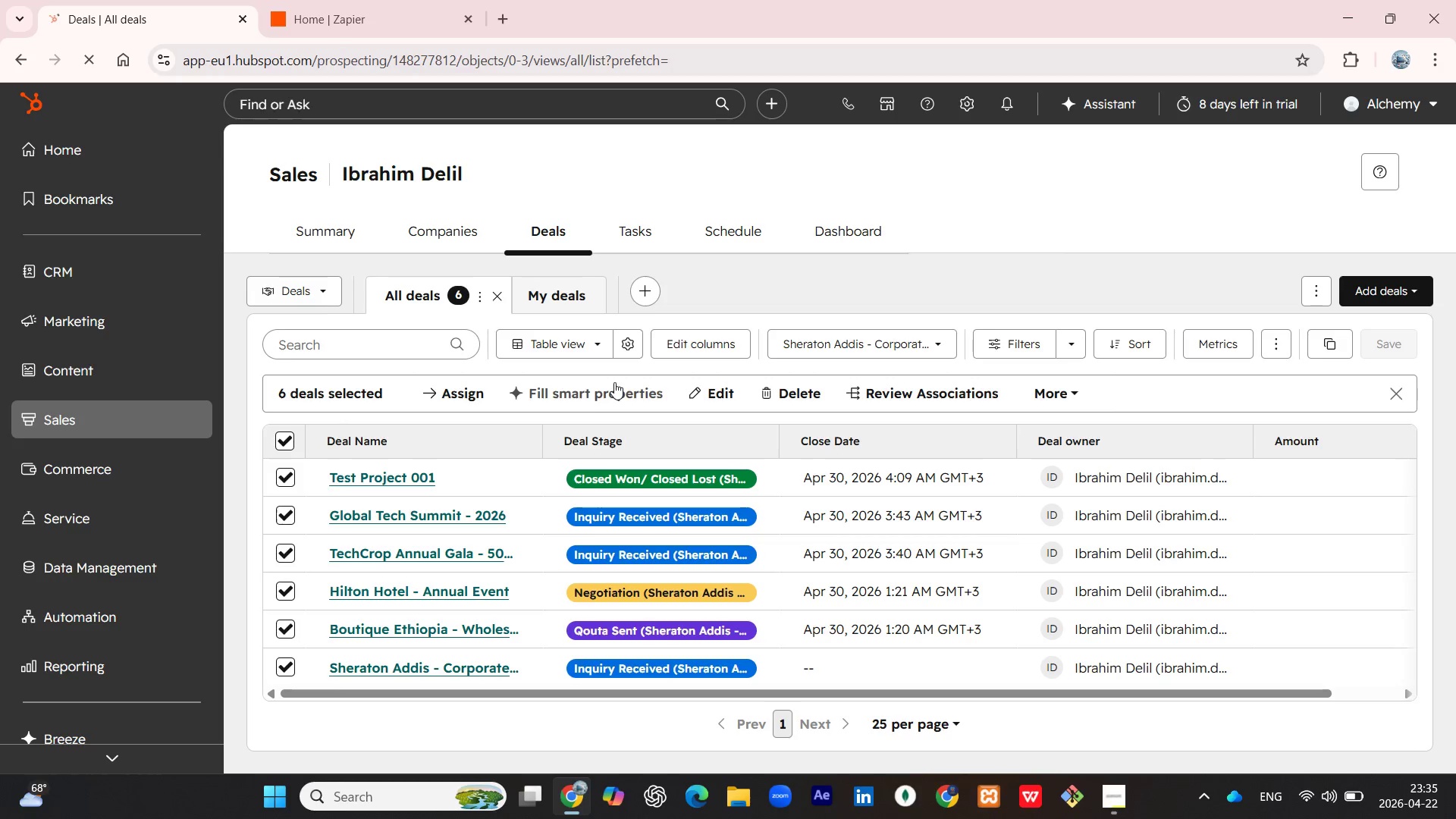 
wait(6.47)
 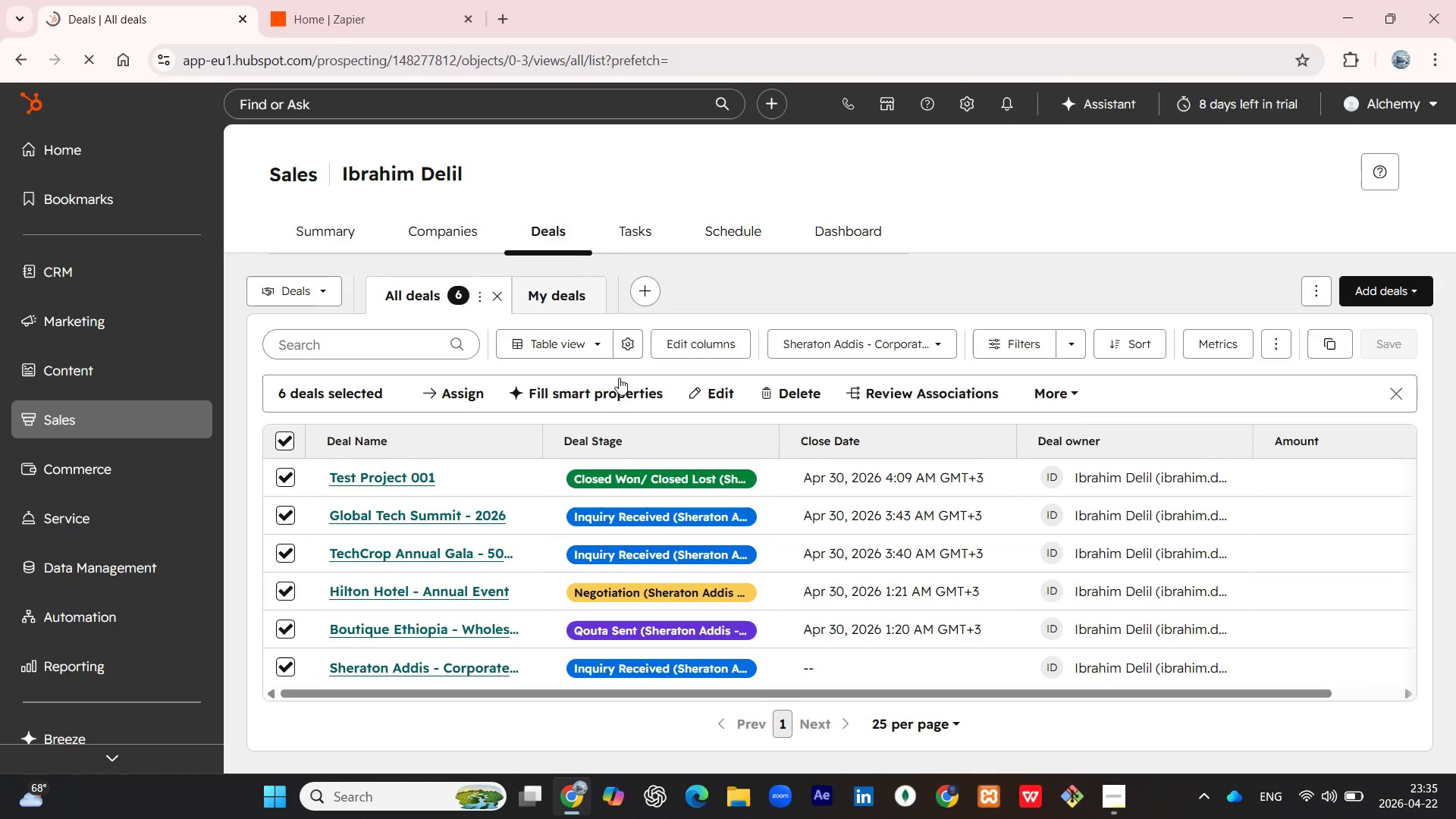 
left_click([946, 249])
 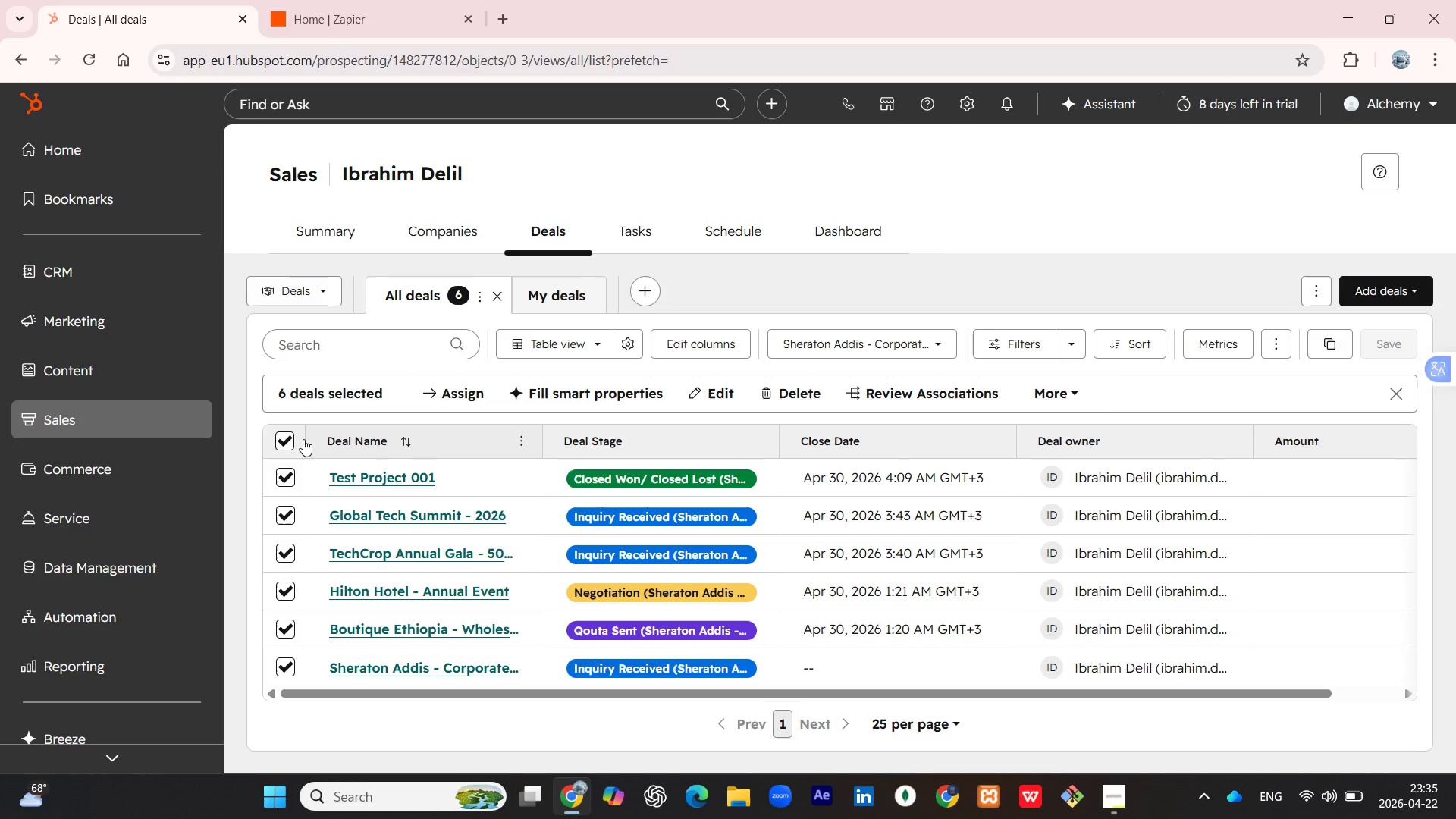 
left_click([294, 442])
 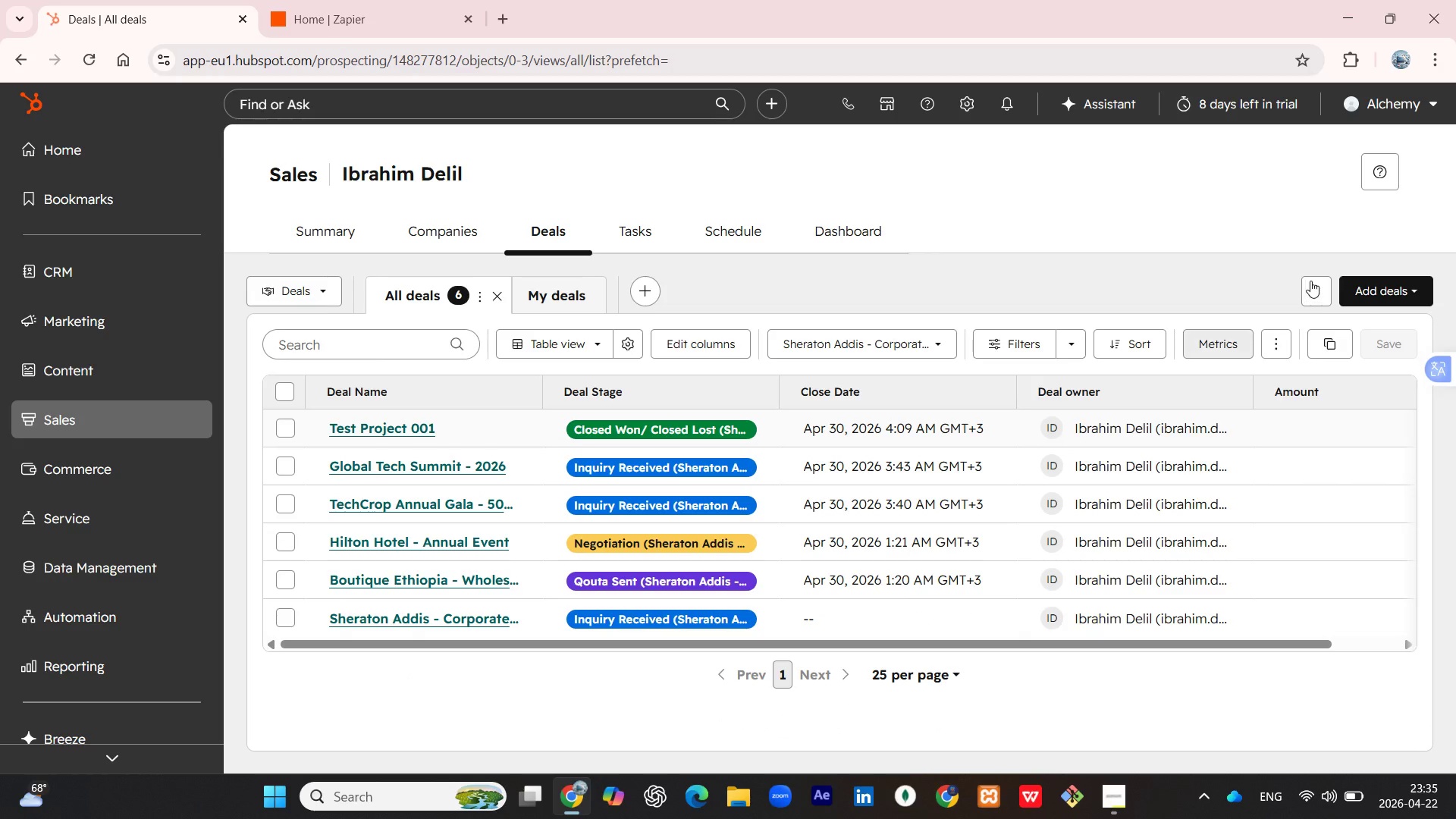 
left_click([1397, 291])
 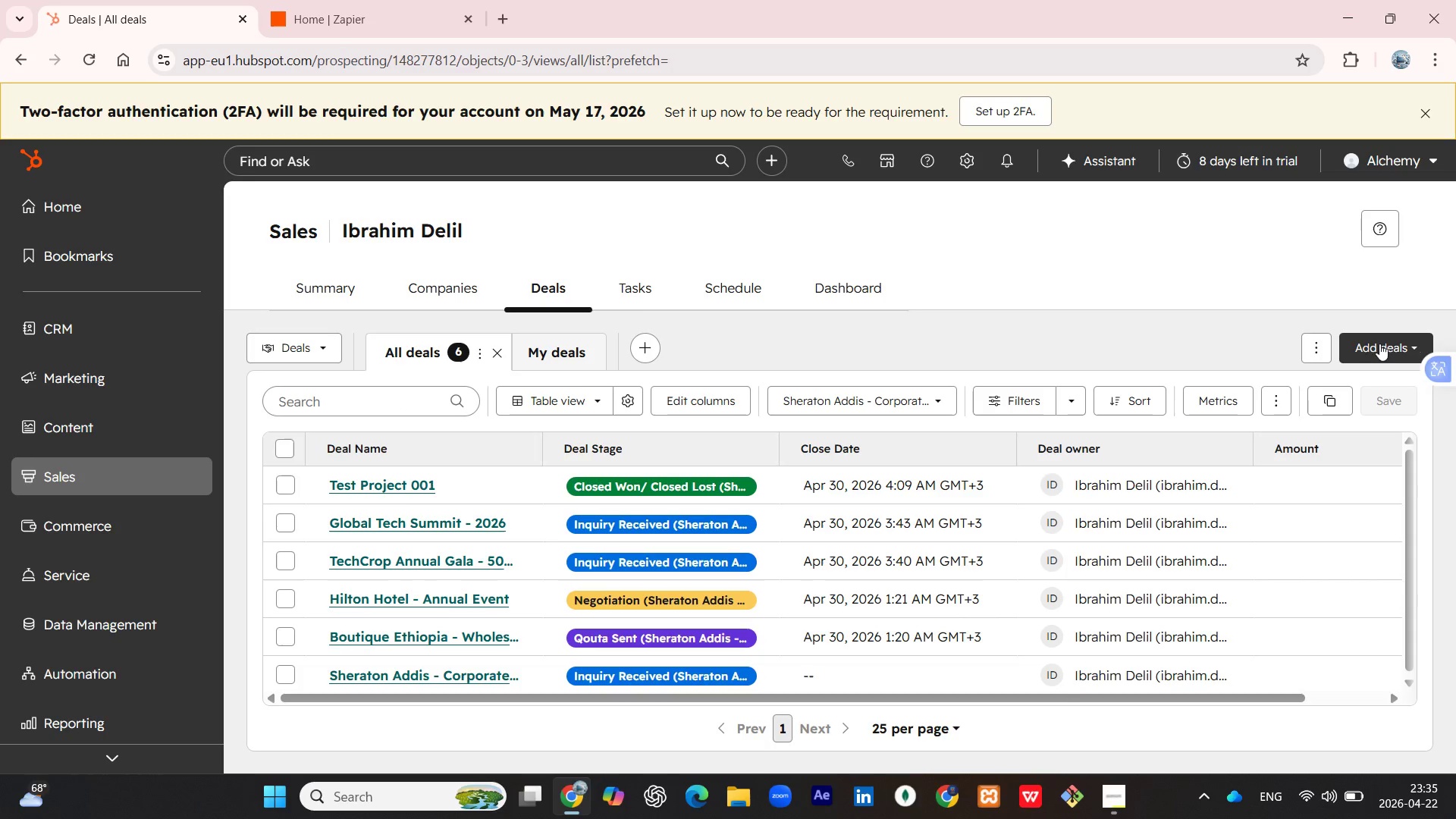 
left_click([1379, 345])
 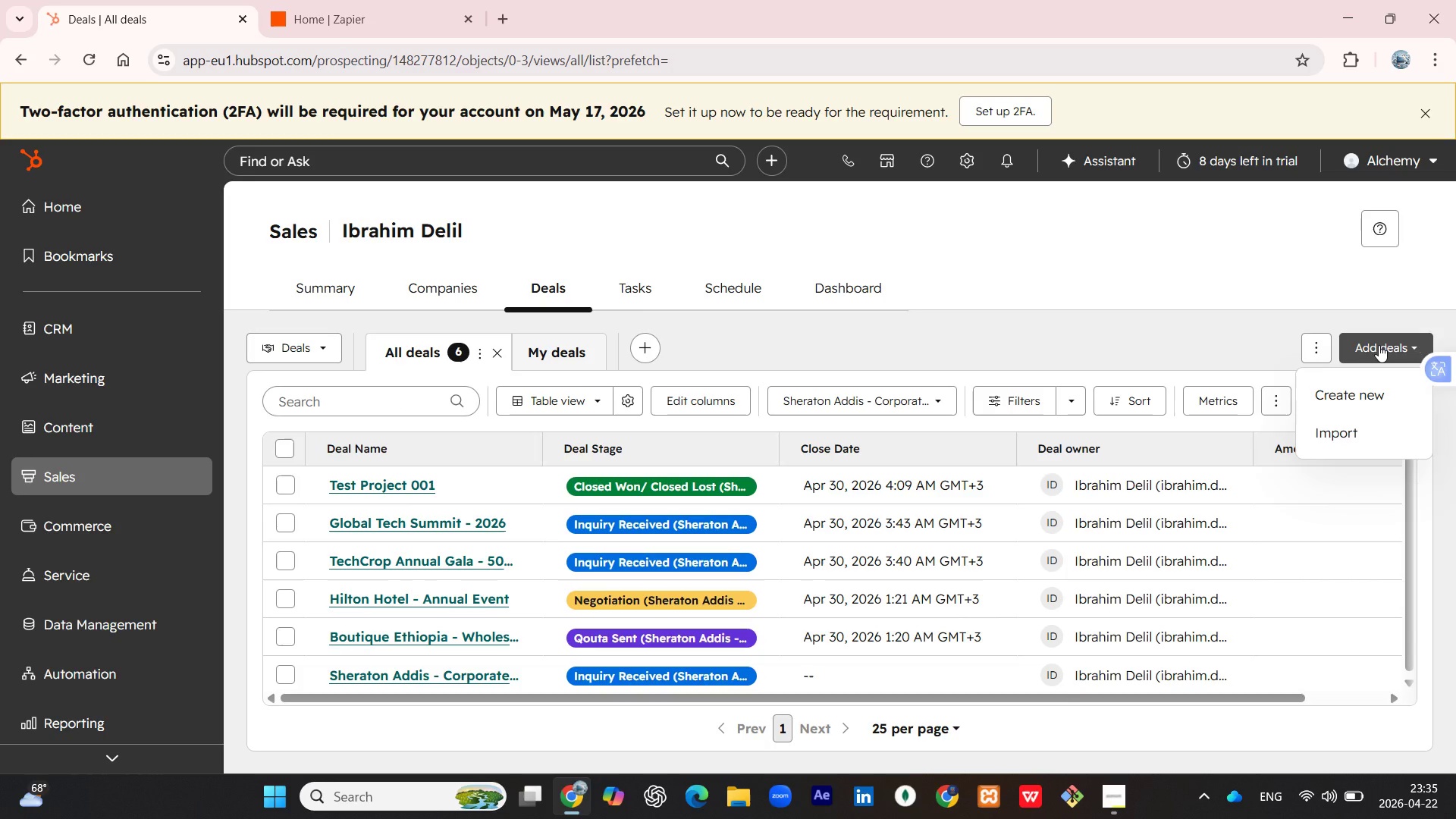 
wait(5.27)
 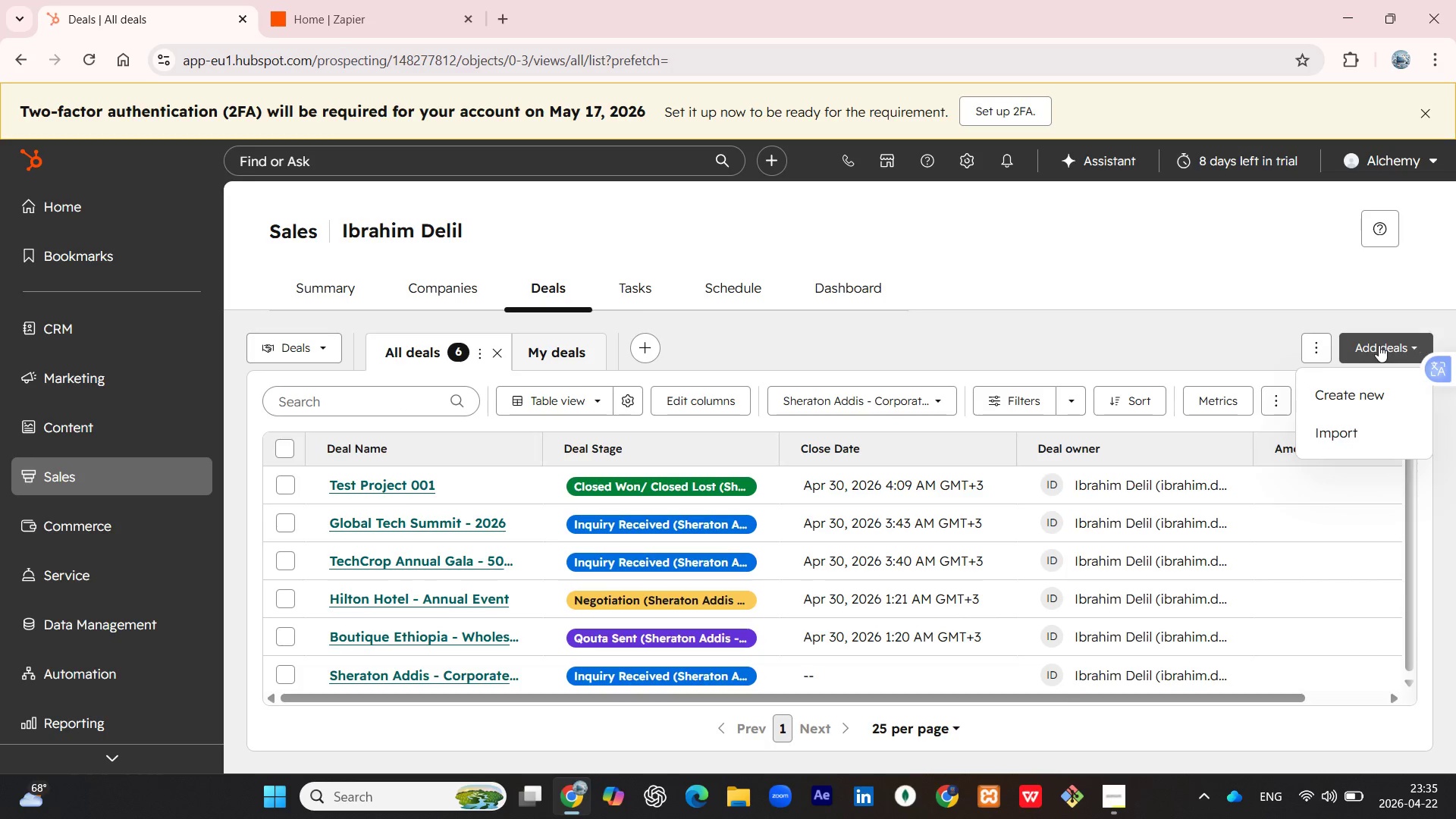 
left_click([1359, 385])
 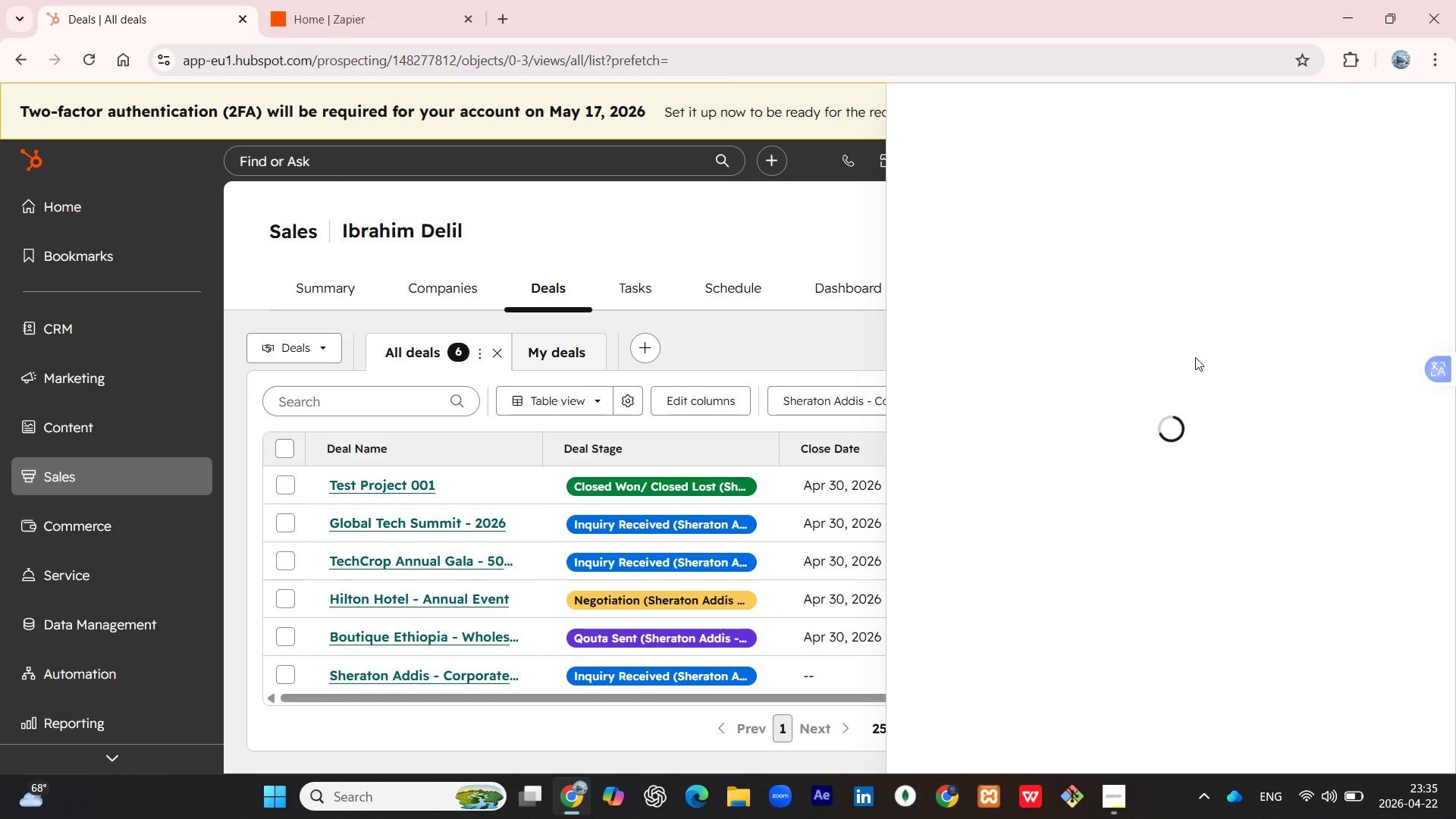 
mouse_move([1166, 335])
 